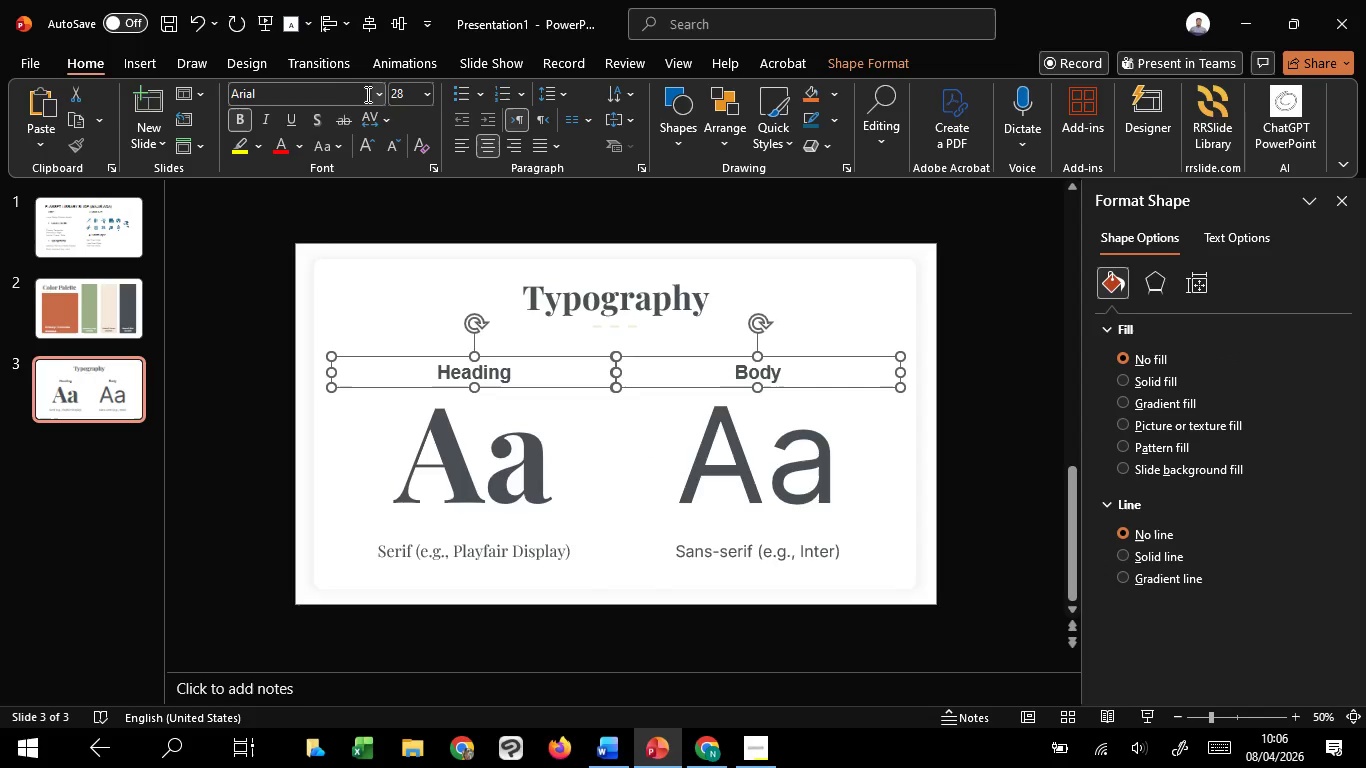 
key(Shift+ShiftLeft)
 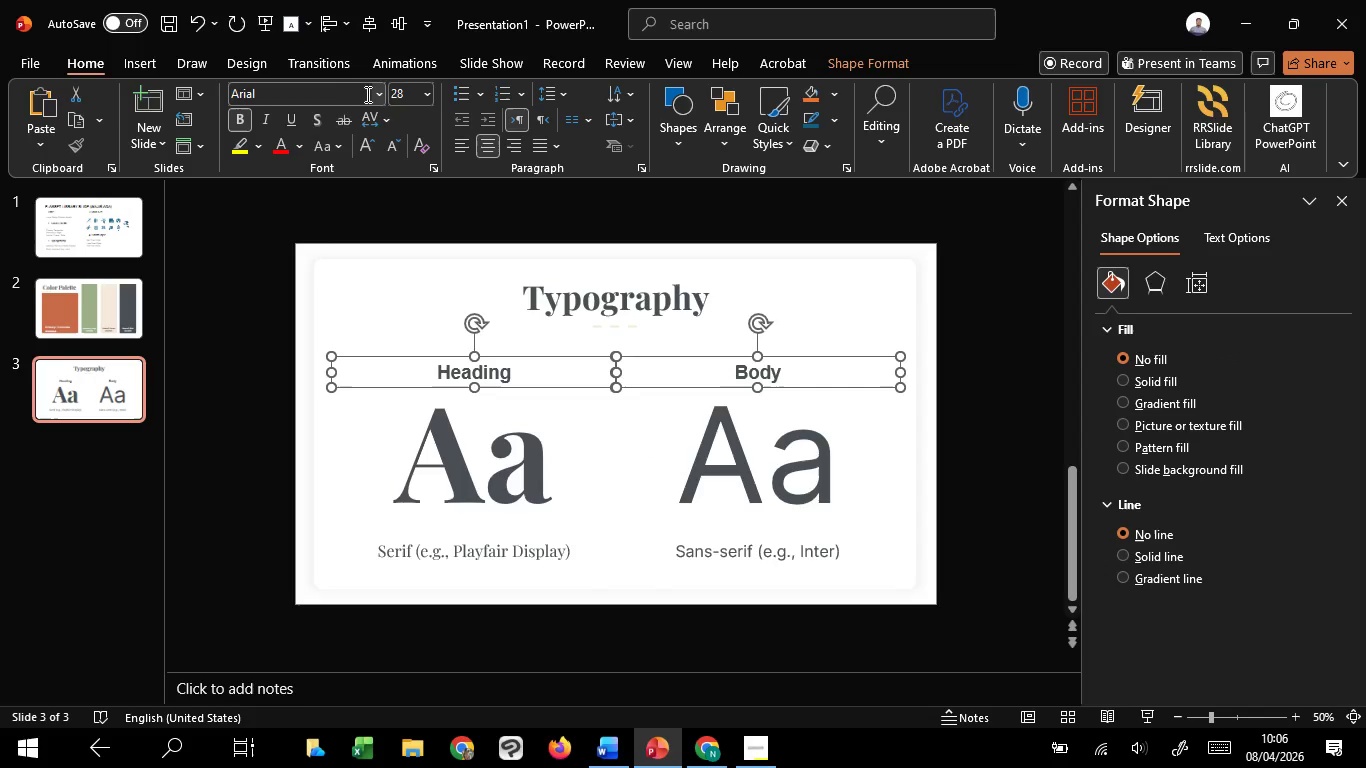 
key(Shift+ShiftLeft)
 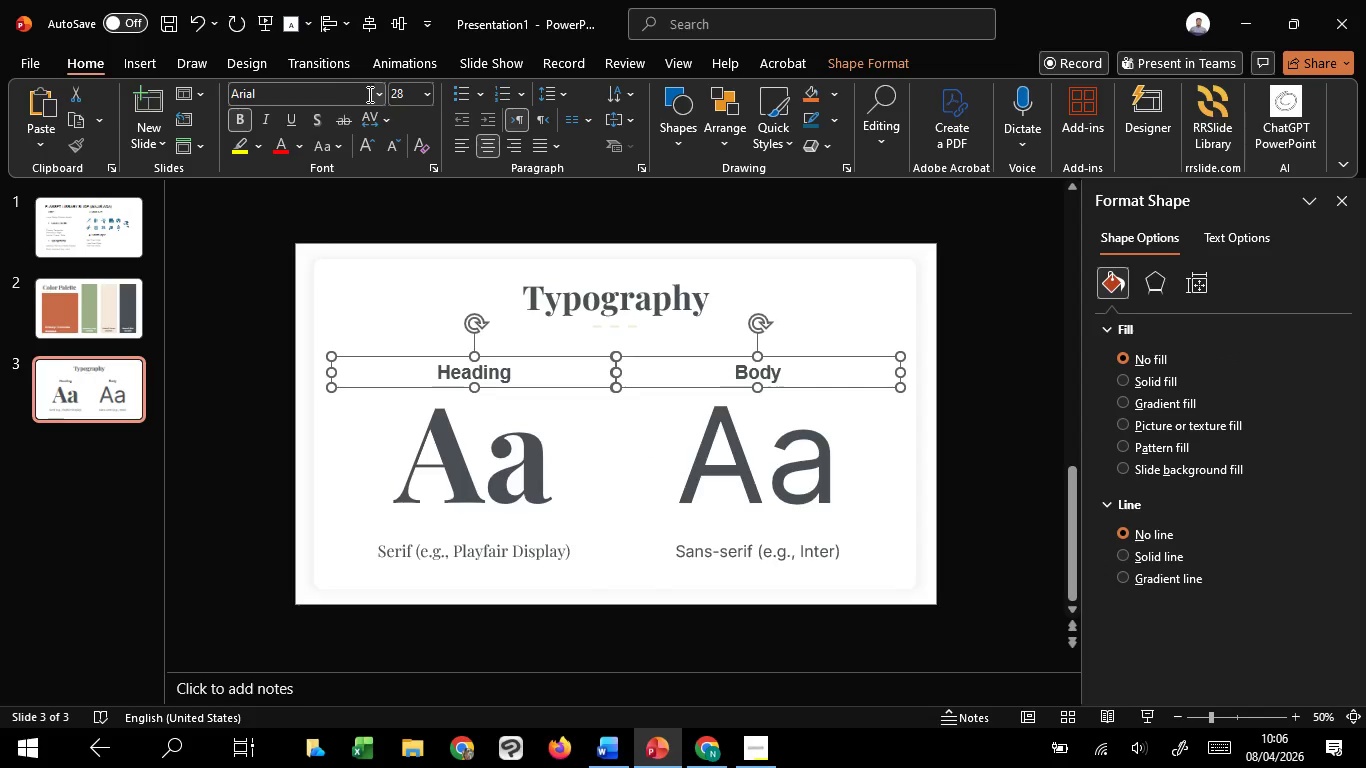 
key(Shift+ShiftLeft)
 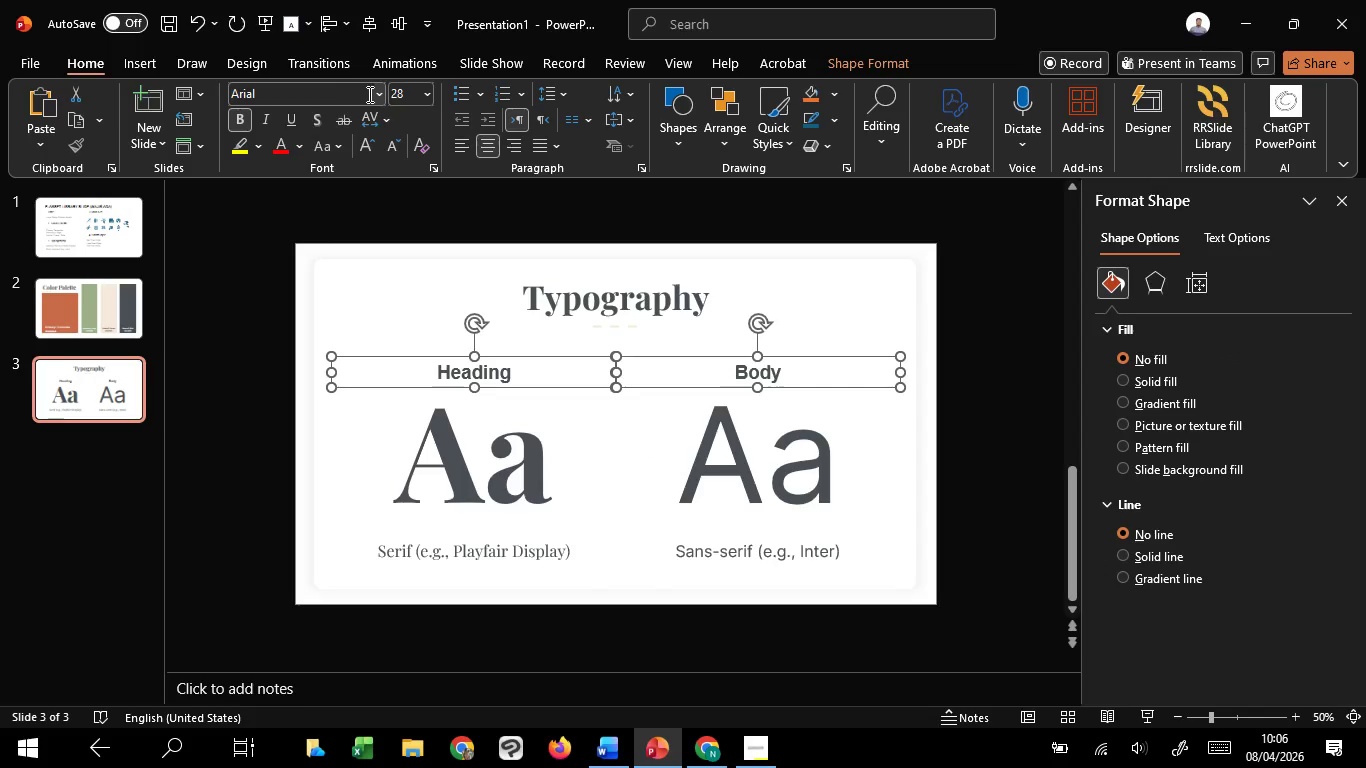 
key(Shift+ShiftLeft)
 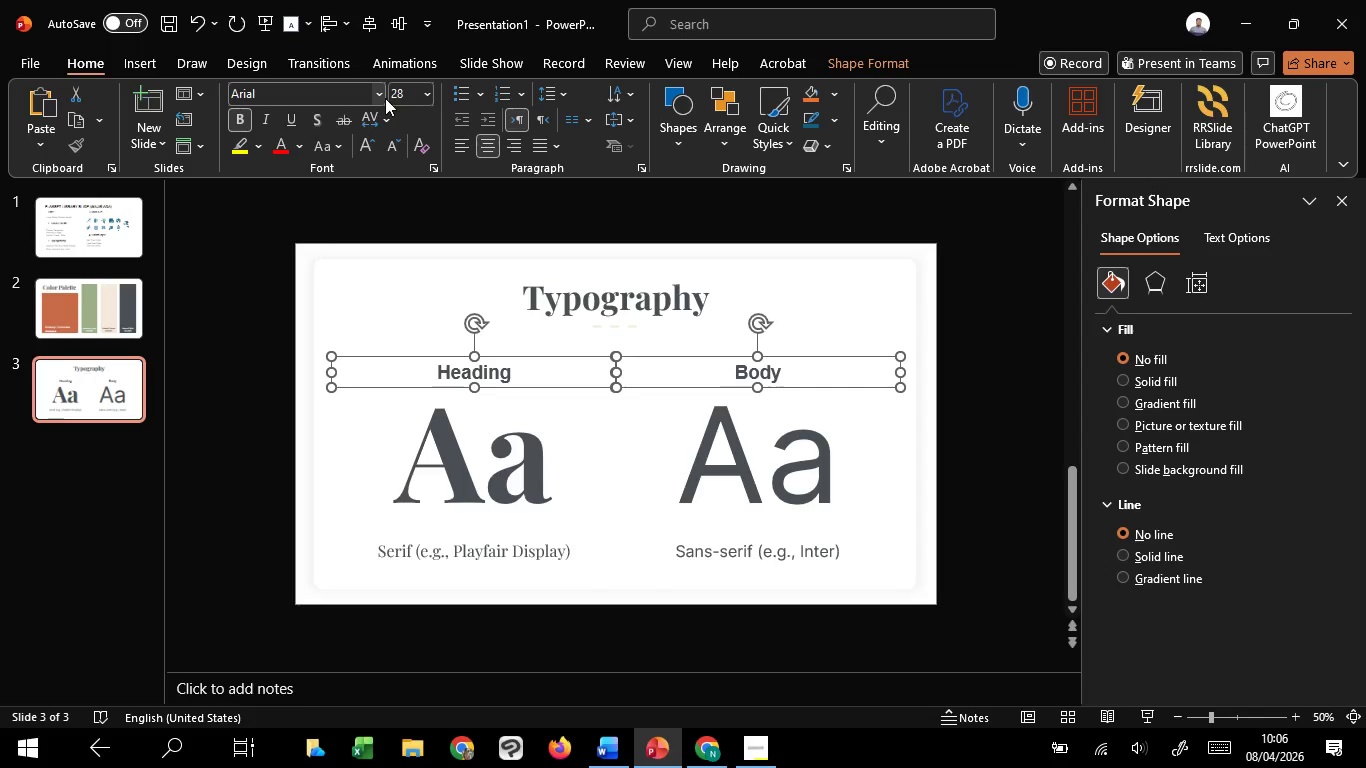 
left_click([385, 98])
 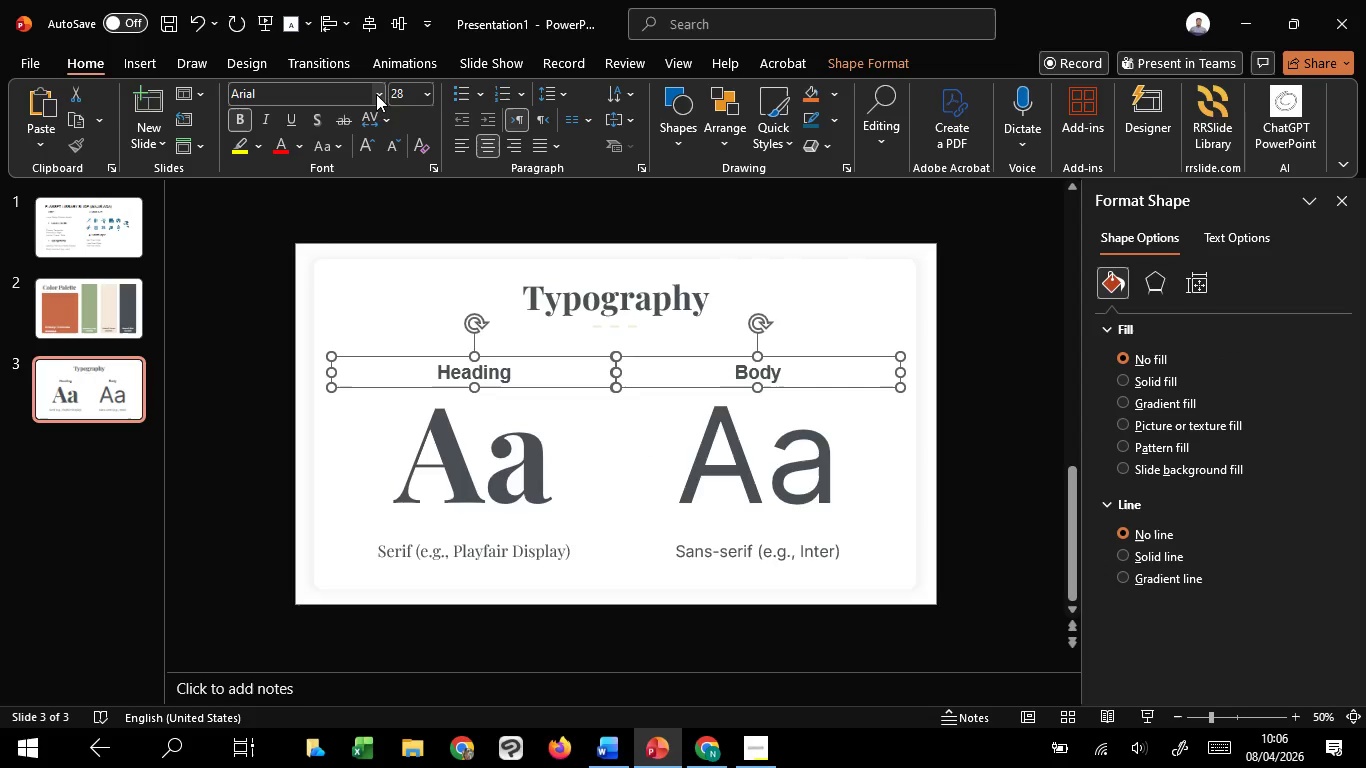 
left_click([376, 94])
 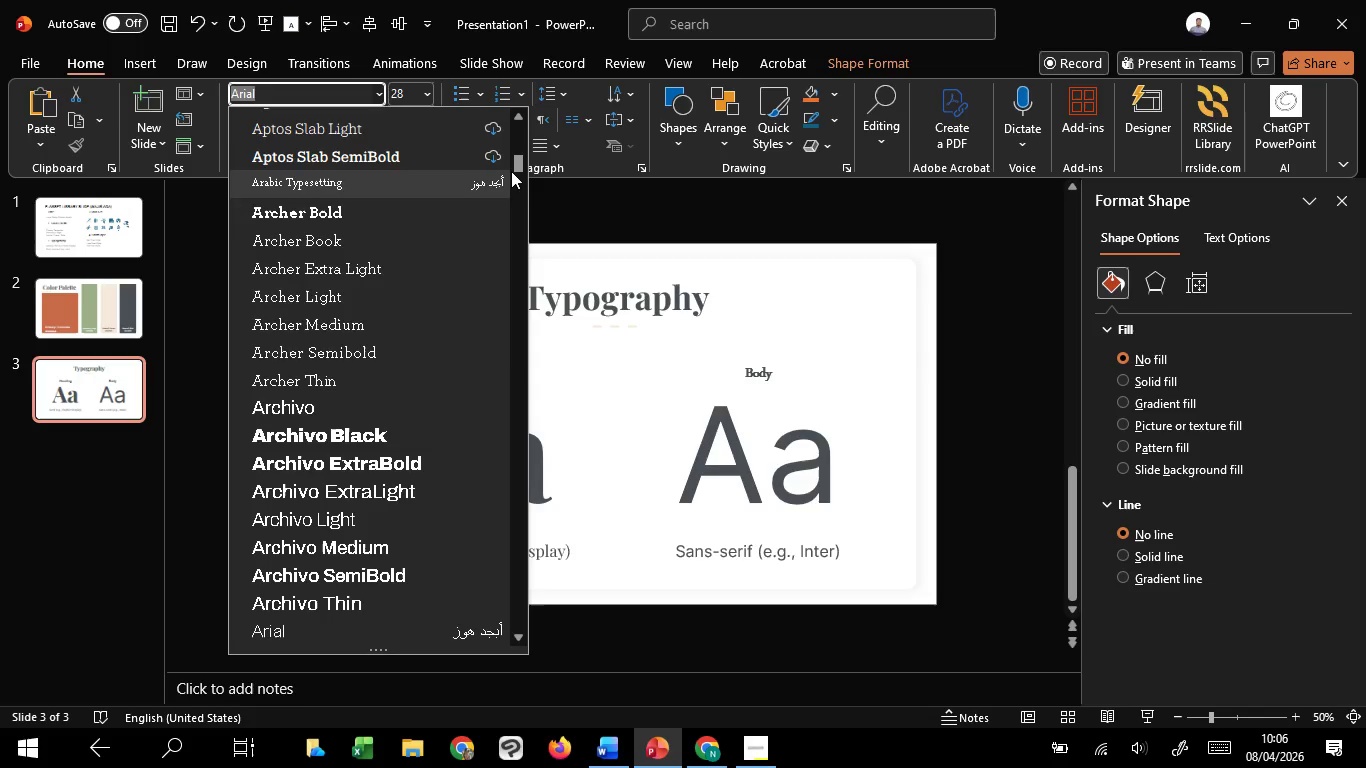 
left_click_drag(start_coordinate=[514, 162], to_coordinate=[512, 93])
 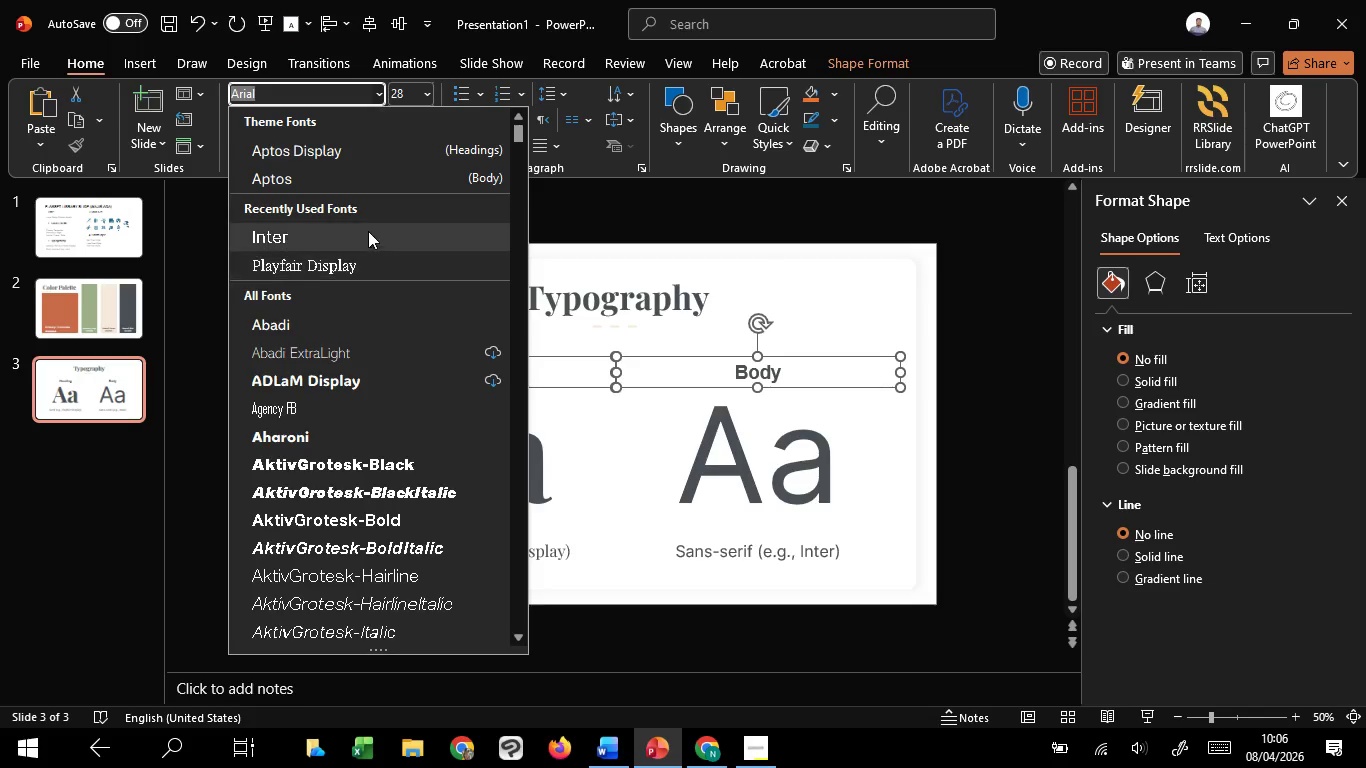 
left_click([368, 230])
 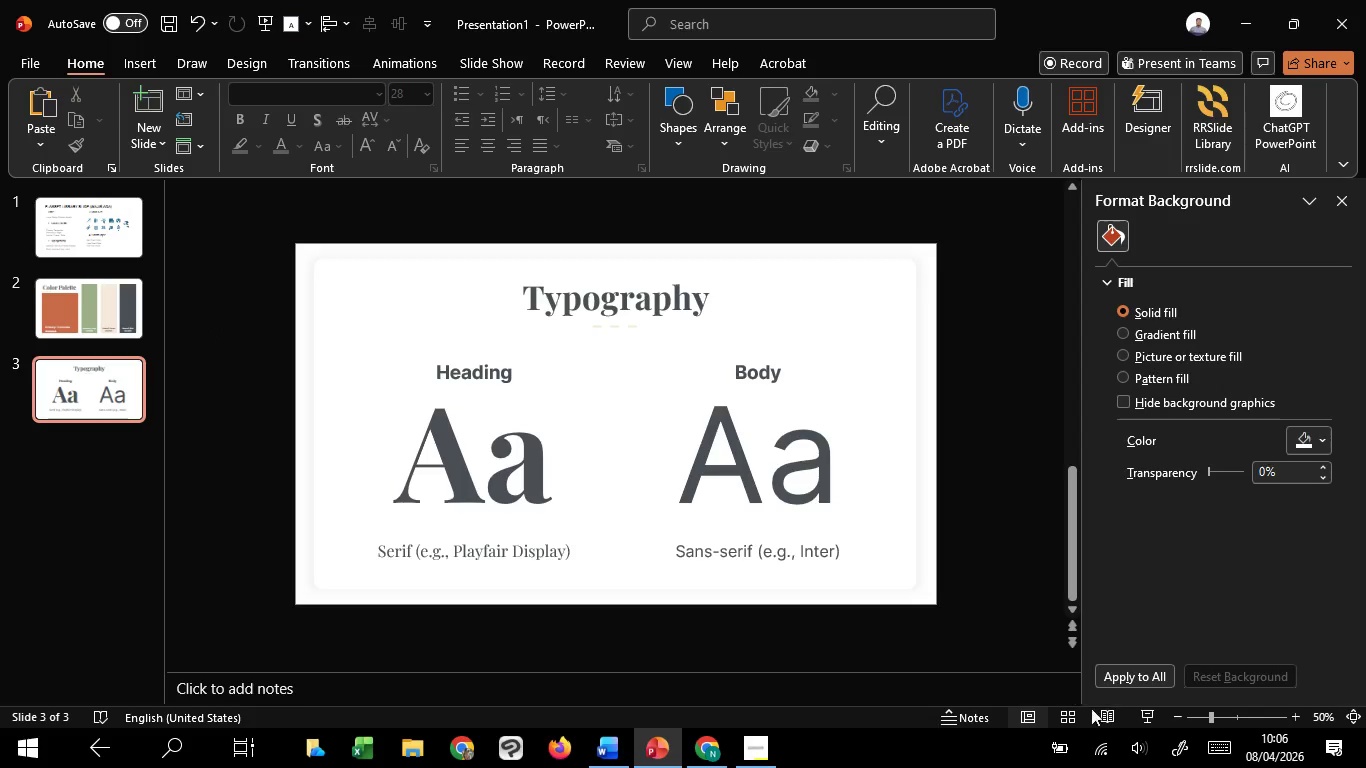 
left_click([1158, 721])
 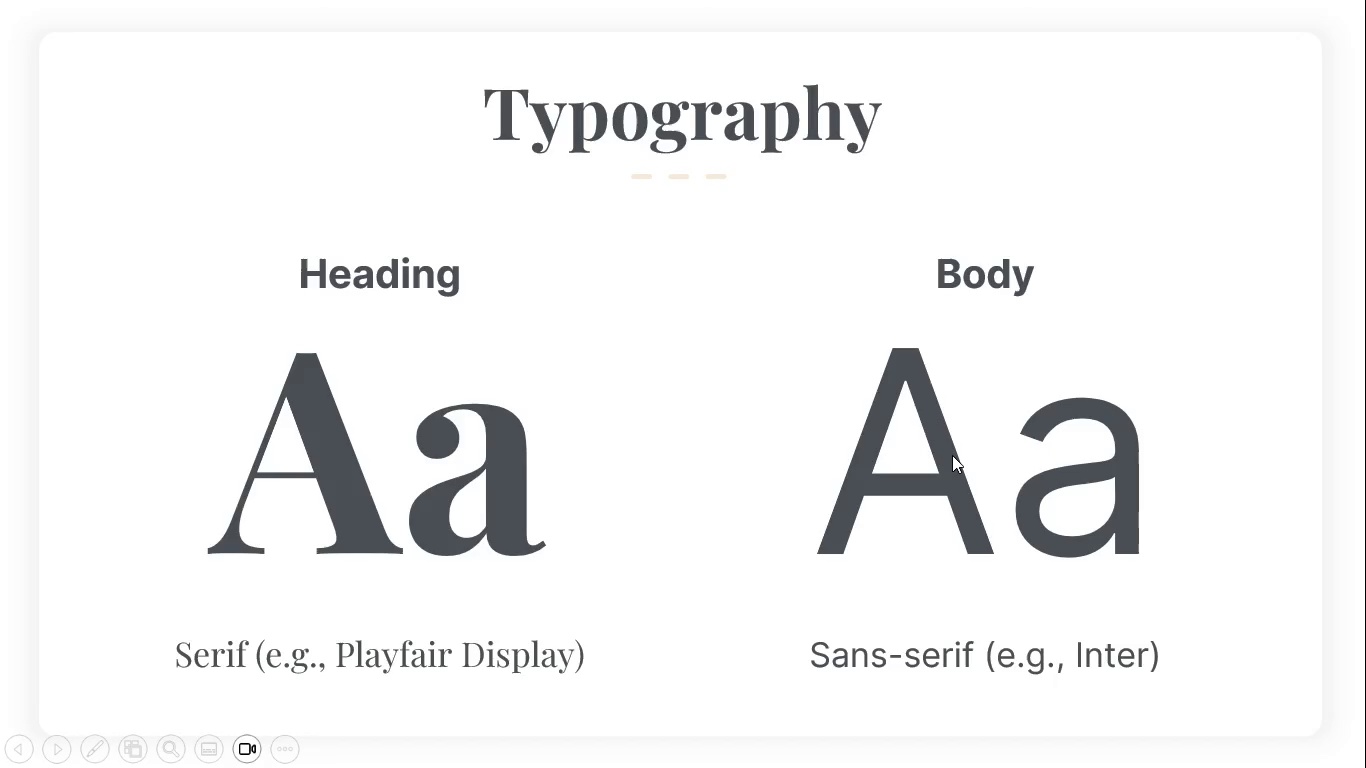 
wait(8.42)
 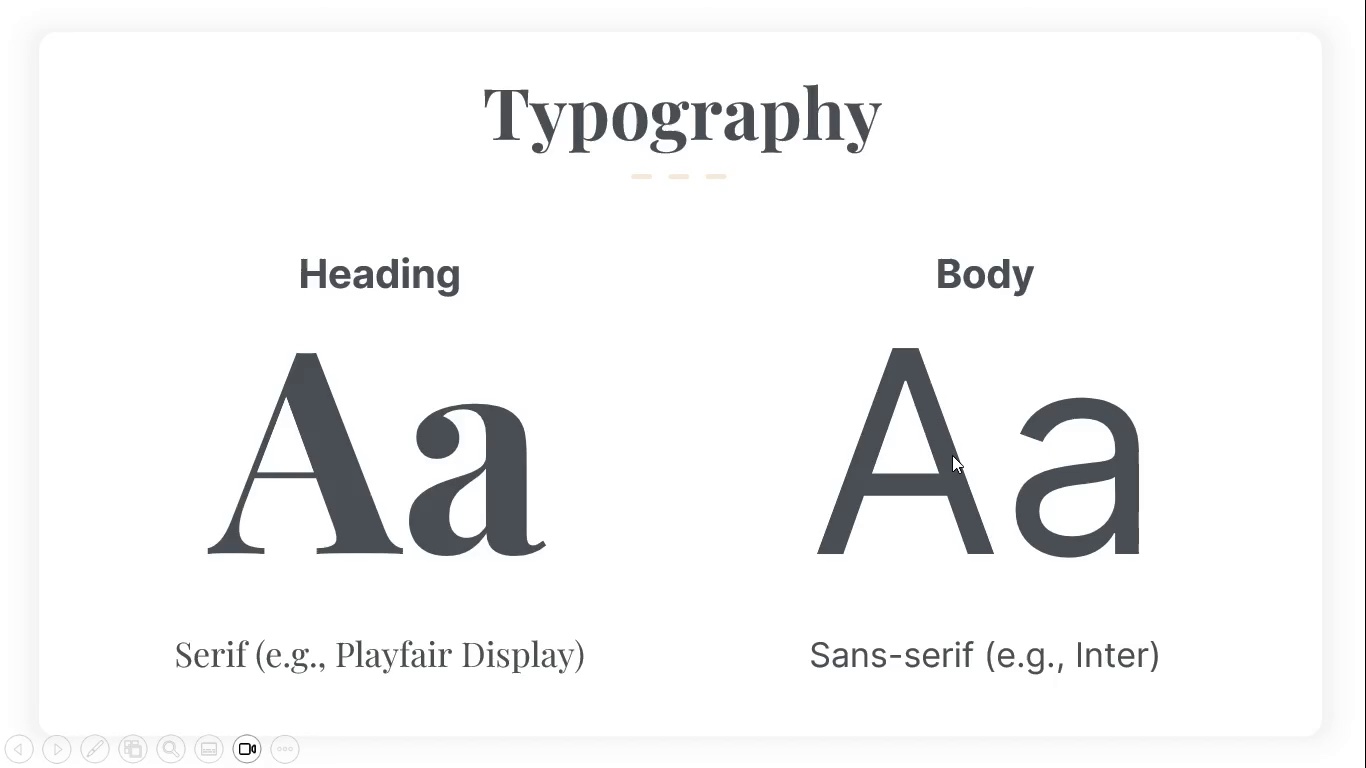 
key(Escape)
 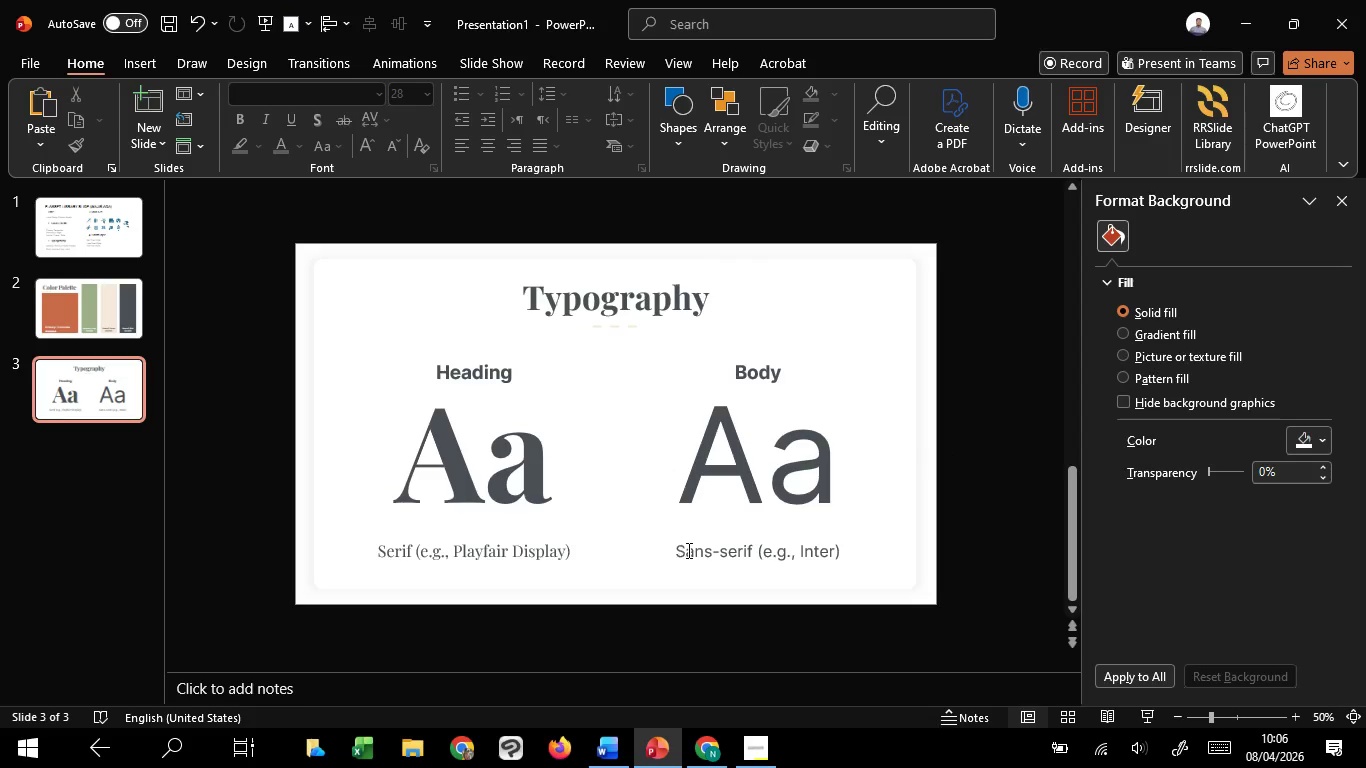 
left_click([687, 550])
 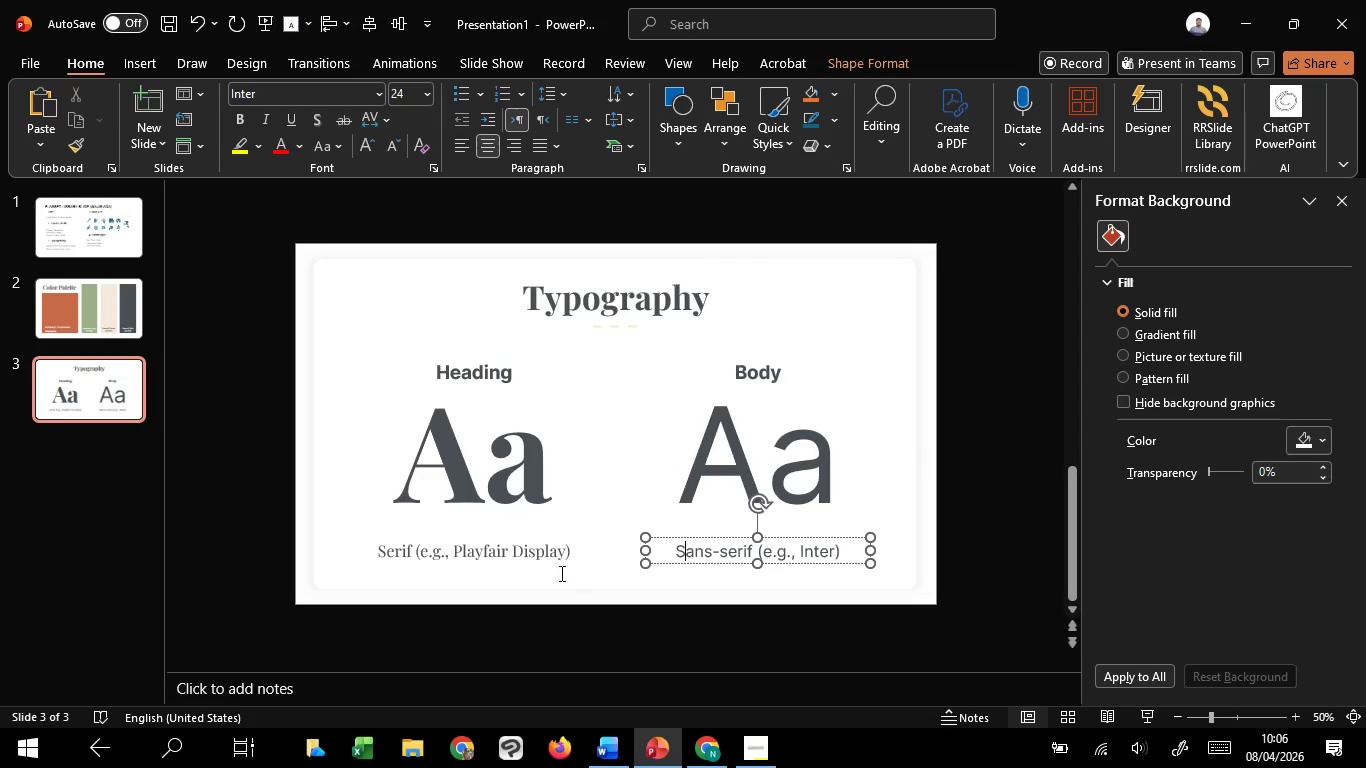 
hold_key(key=ShiftLeft, duration=1.52)
left_click([536, 555])
 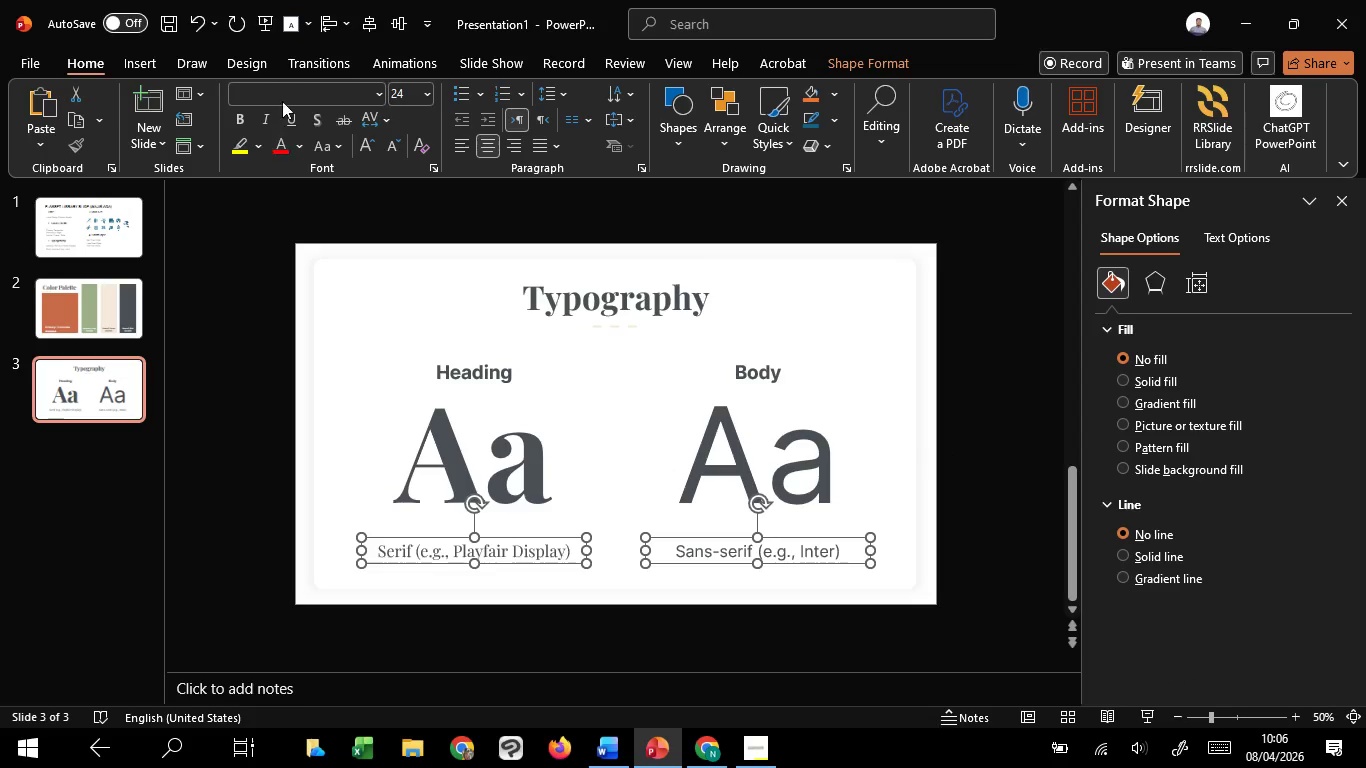 
key(Shift+ShiftLeft)
 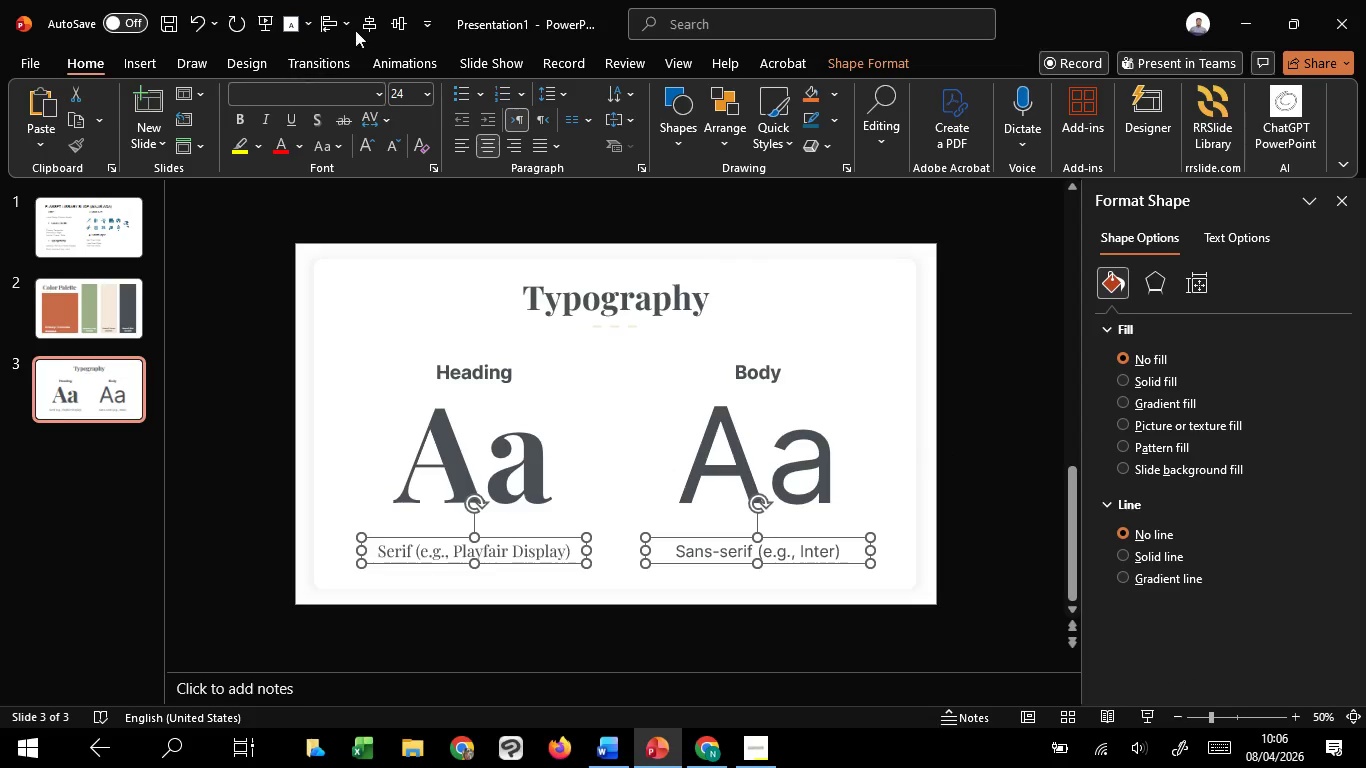 
key(Shift+ShiftLeft)
 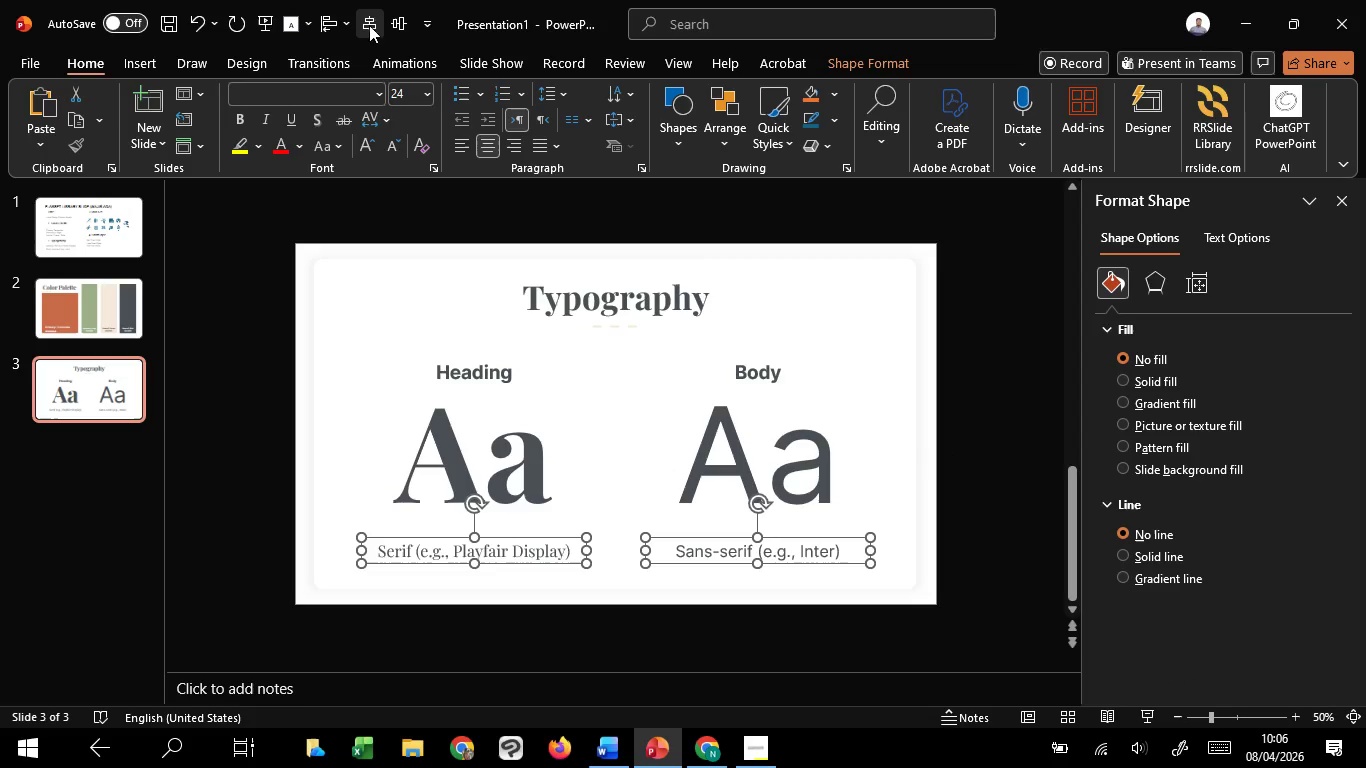 
key(Shift+ShiftLeft)
 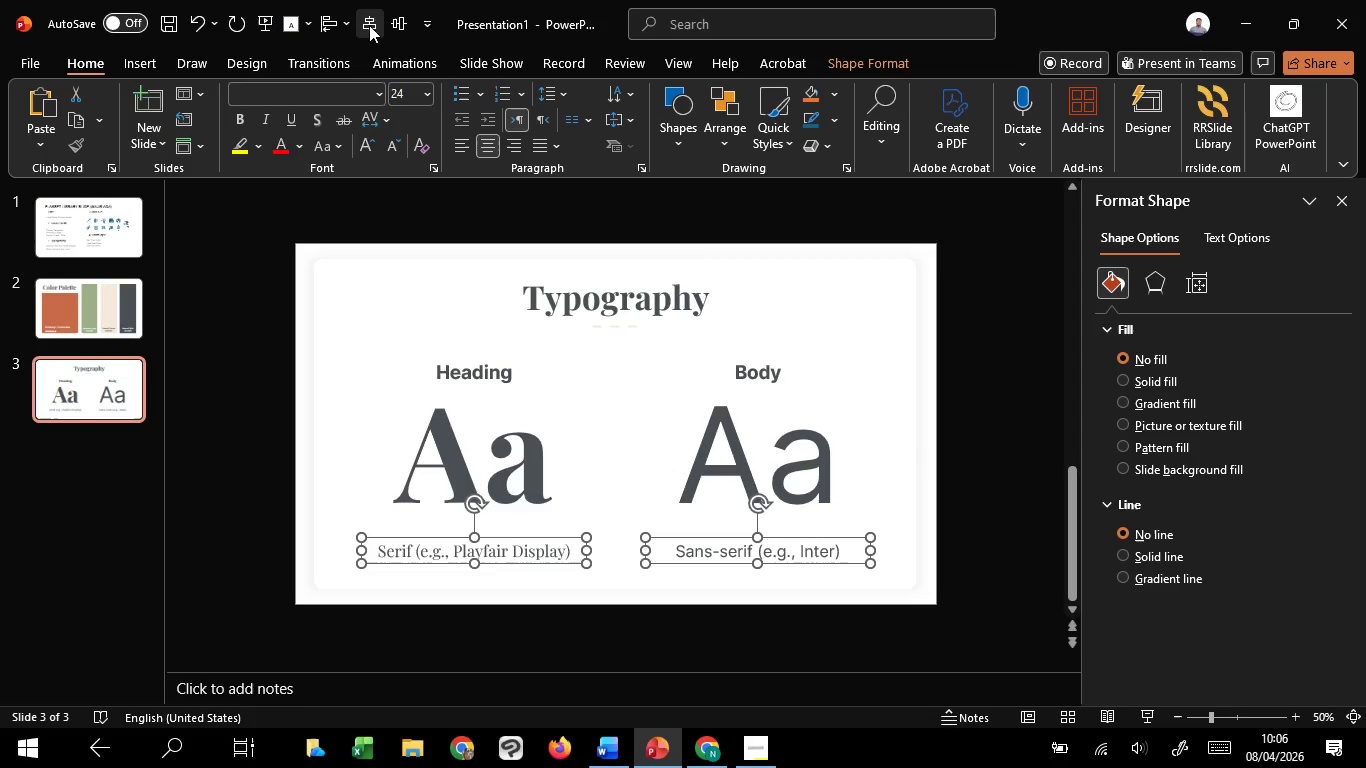 
key(Shift+ShiftLeft)
 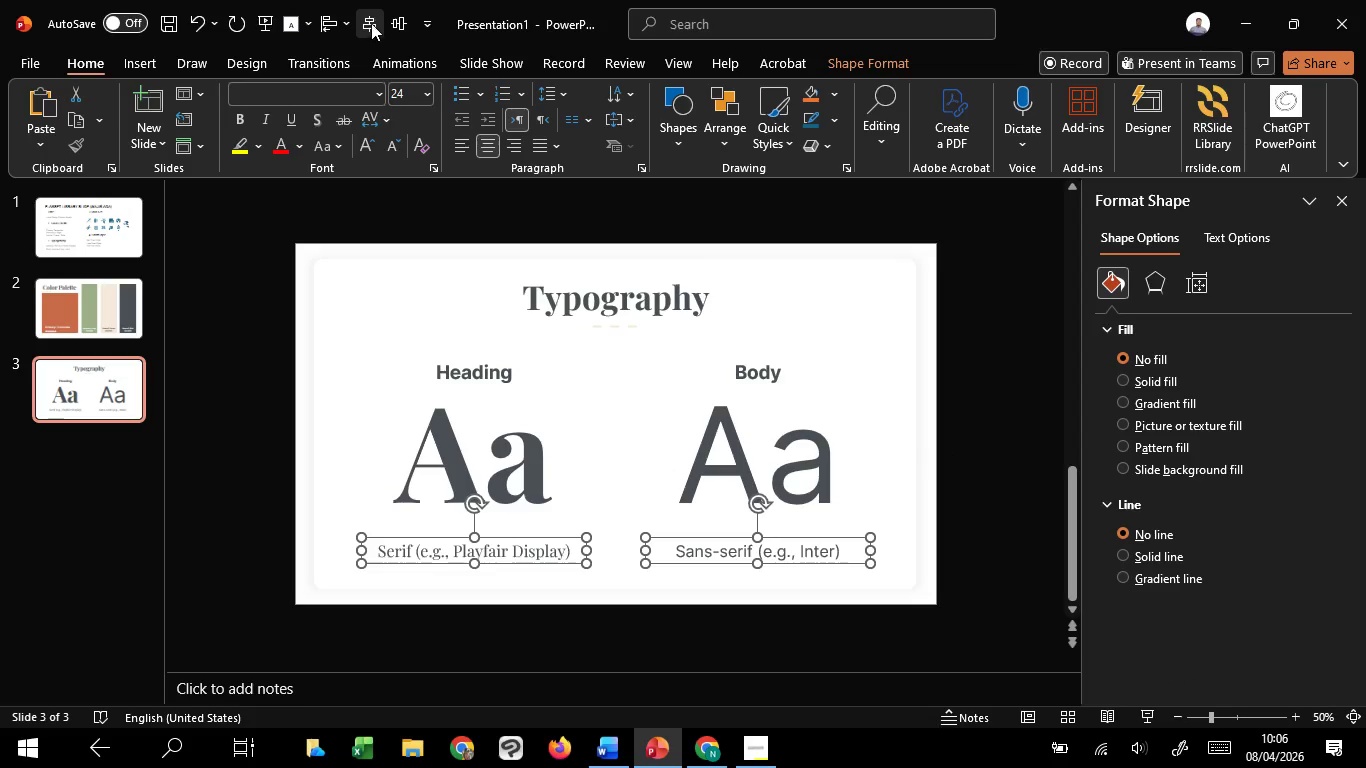 
key(Shift+ShiftLeft)
 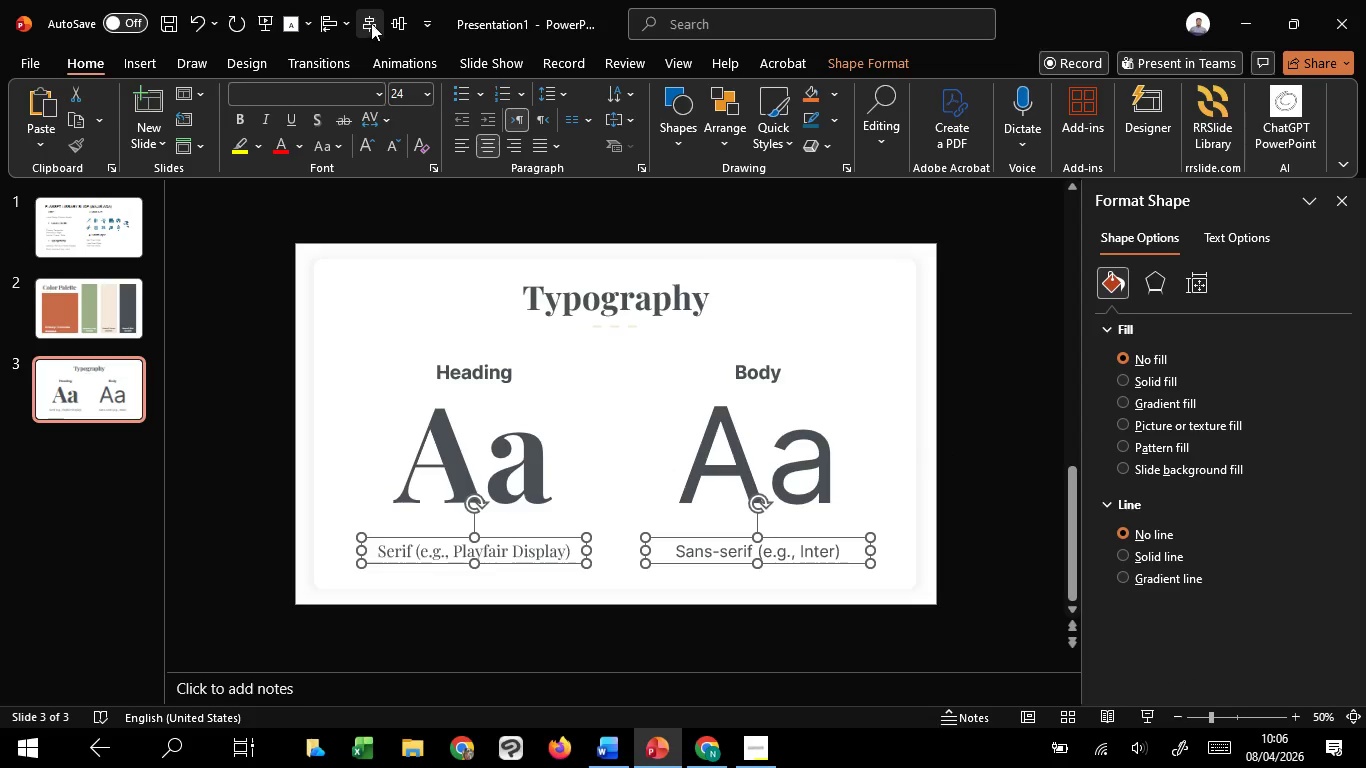 
key(Shift+ShiftLeft)
 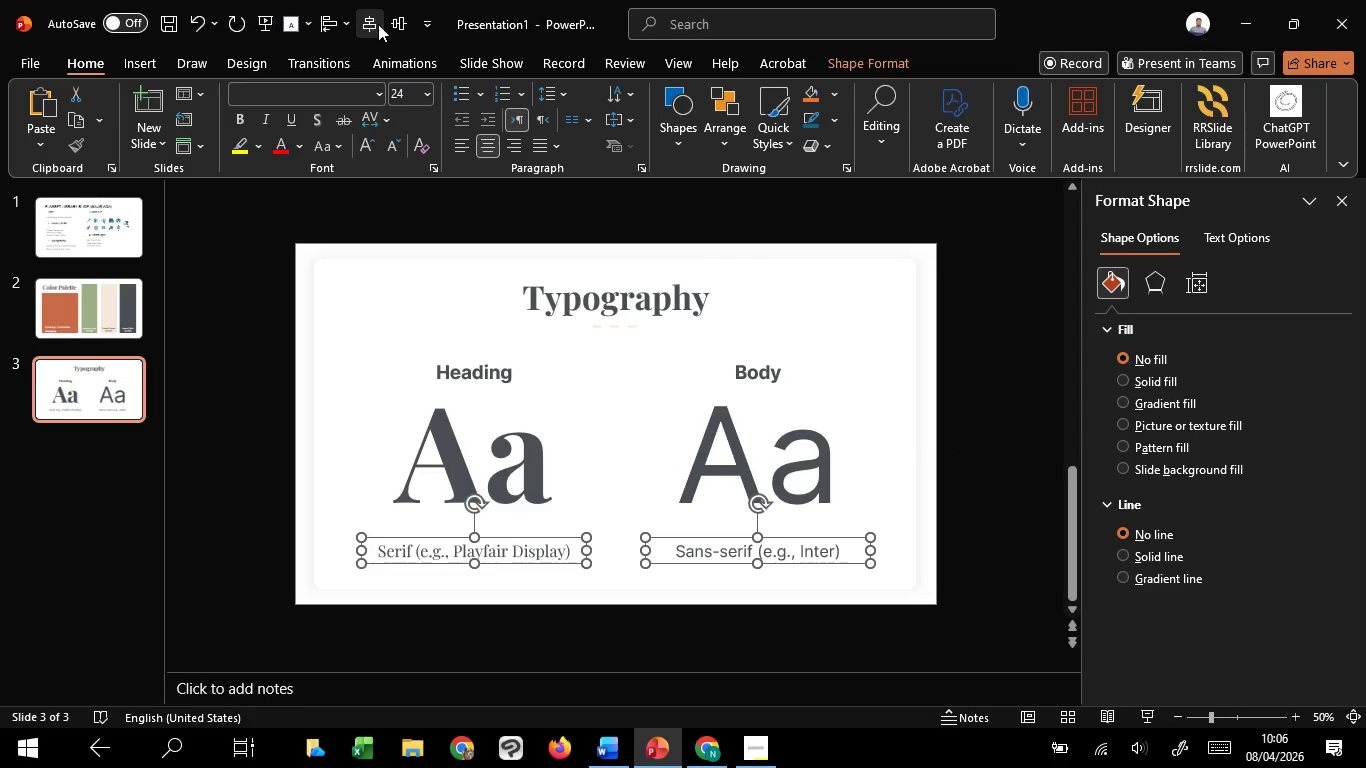 
key(Shift+ShiftLeft)
 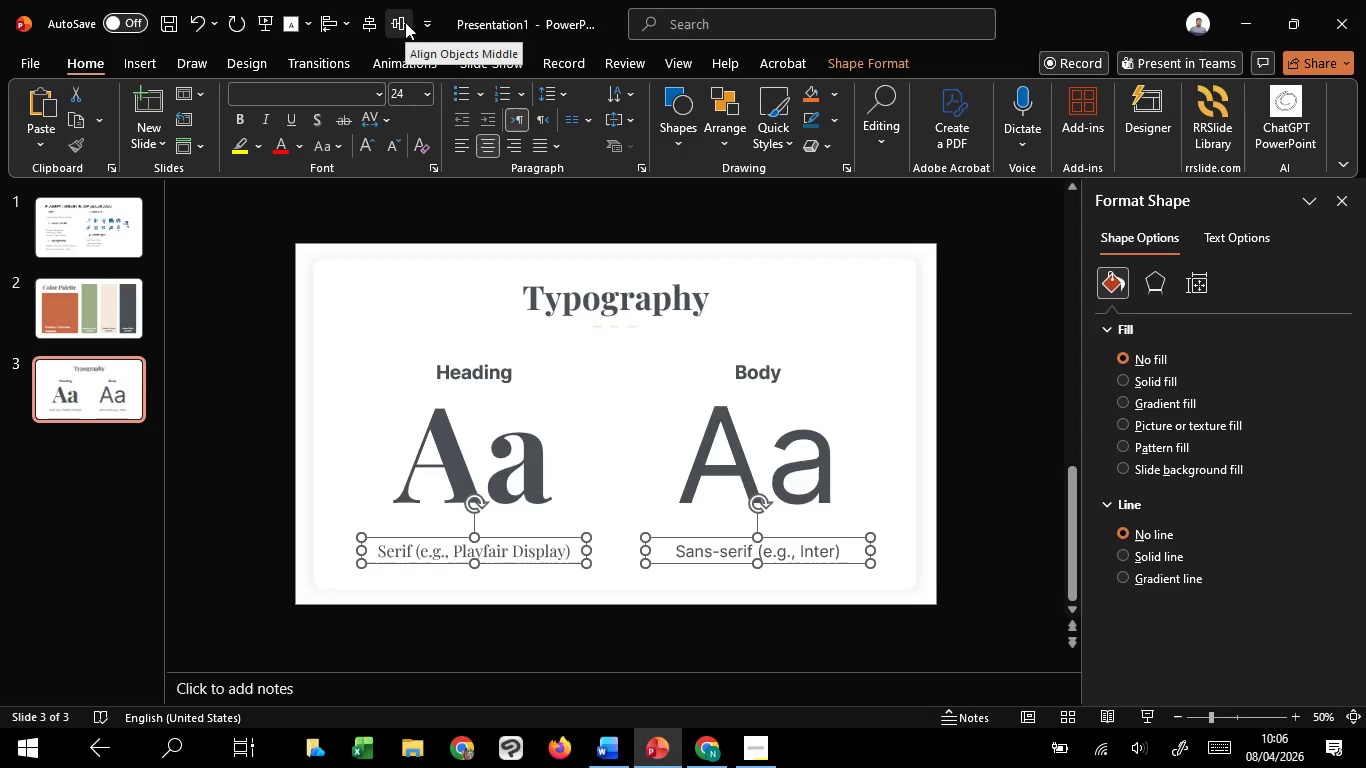 
left_click([405, 22])
 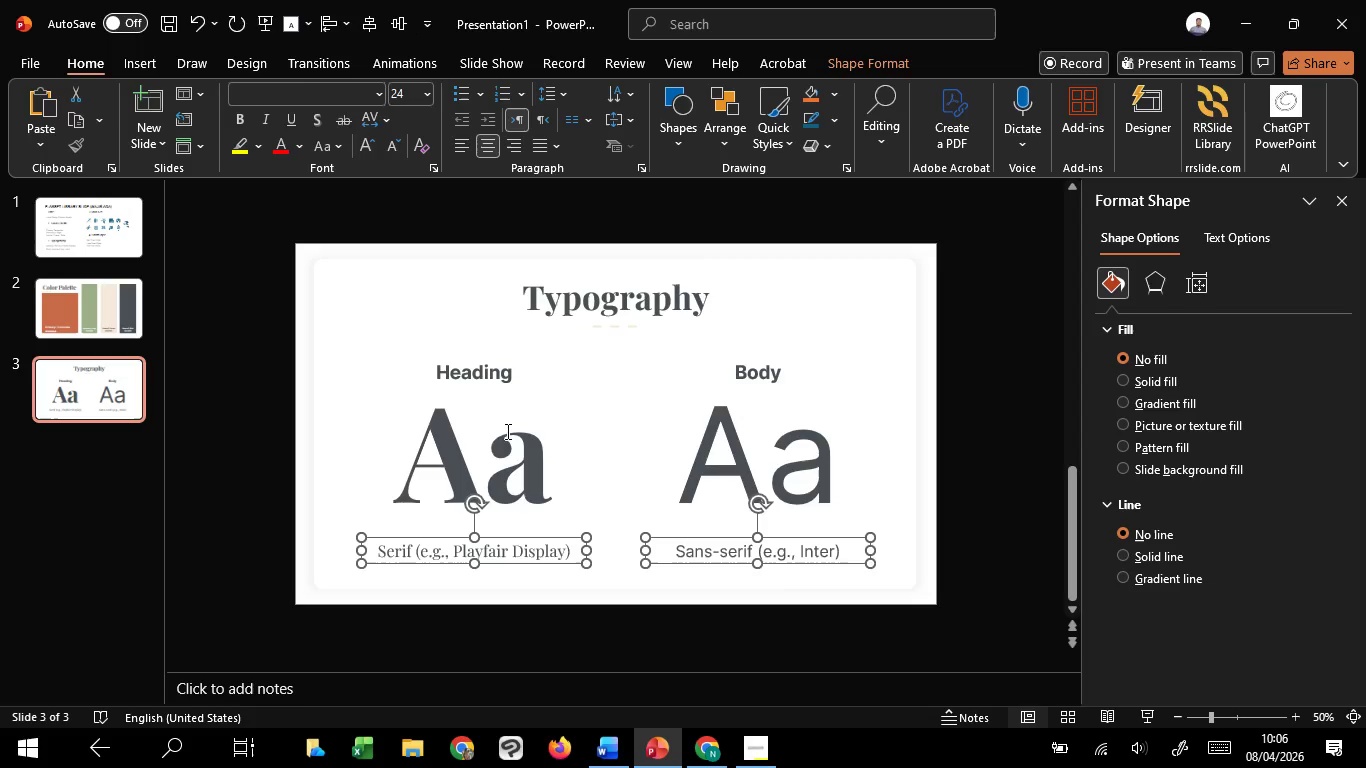 
left_click([506, 447])
 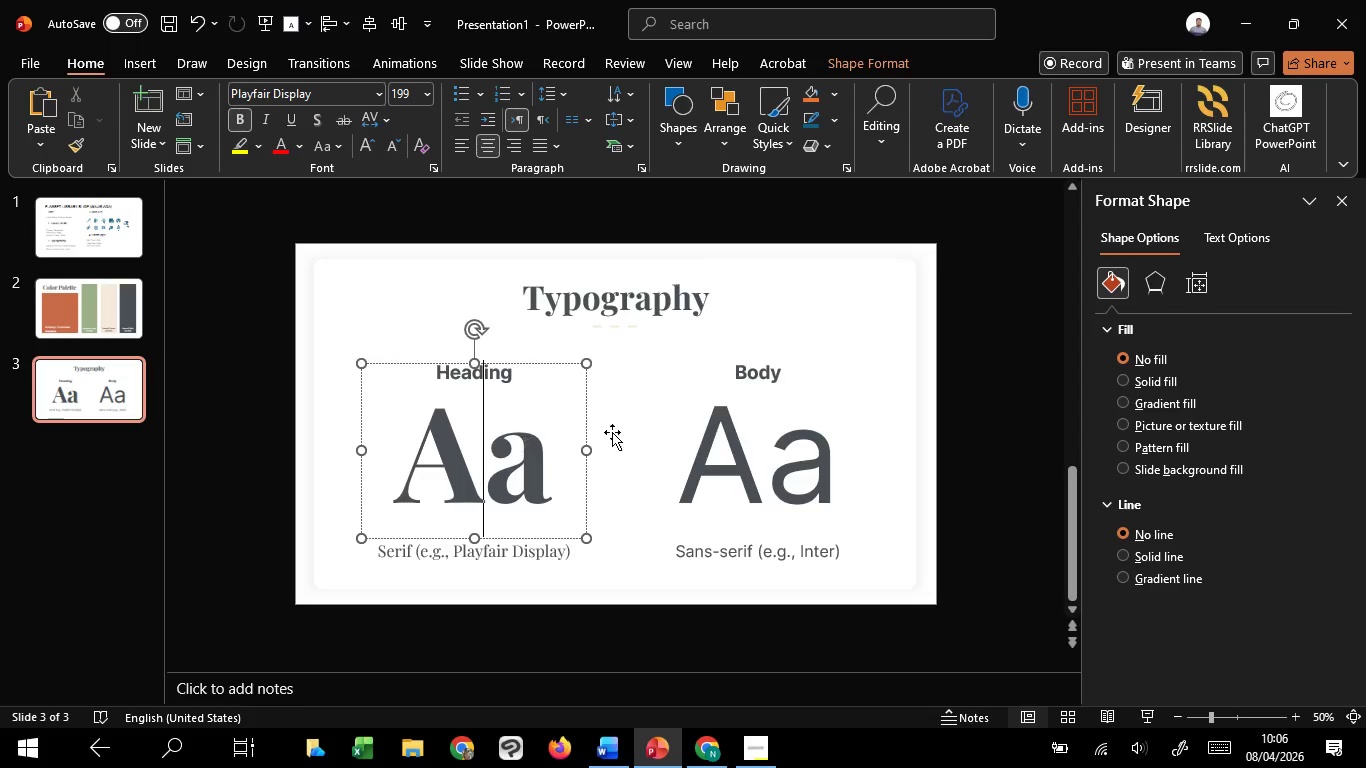 
hold_key(key=ShiftLeft, duration=1.12)
left_click([754, 432])
 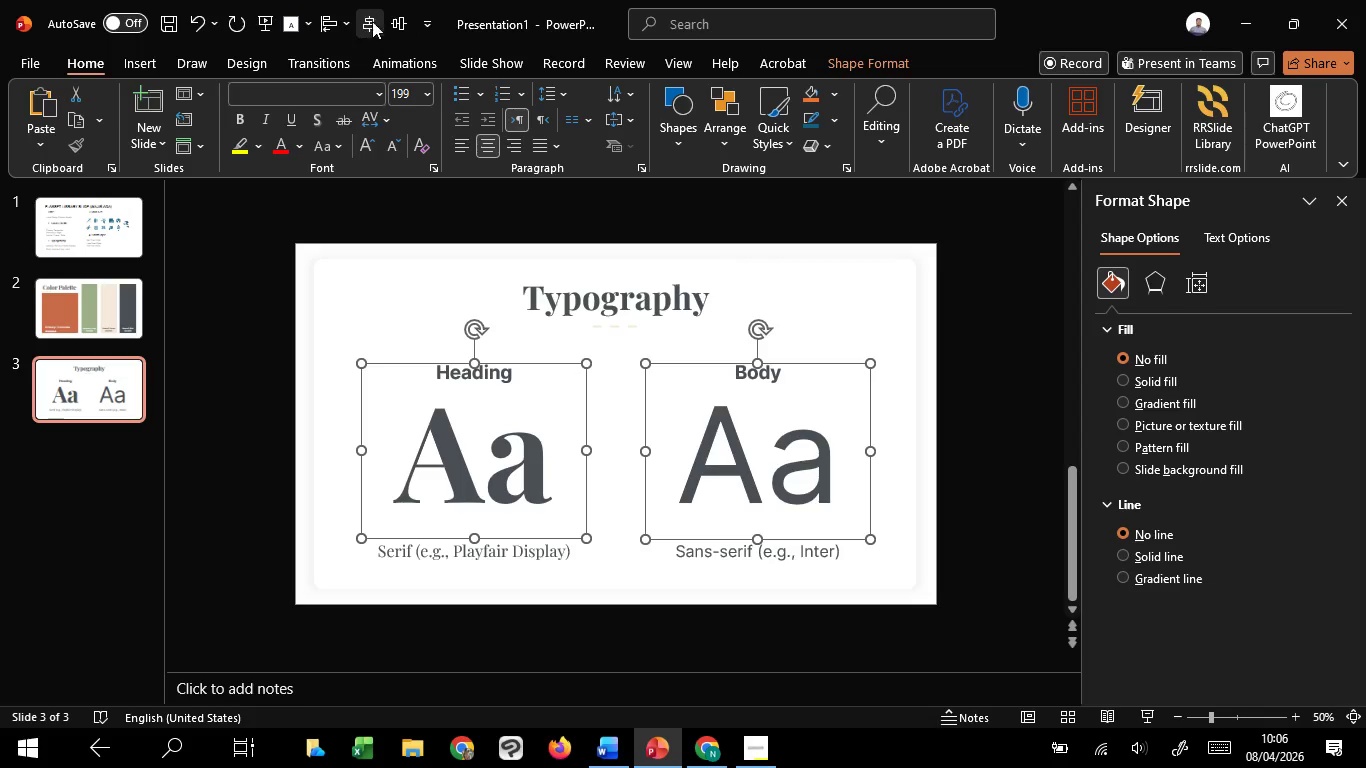 
left_click([403, 17])
 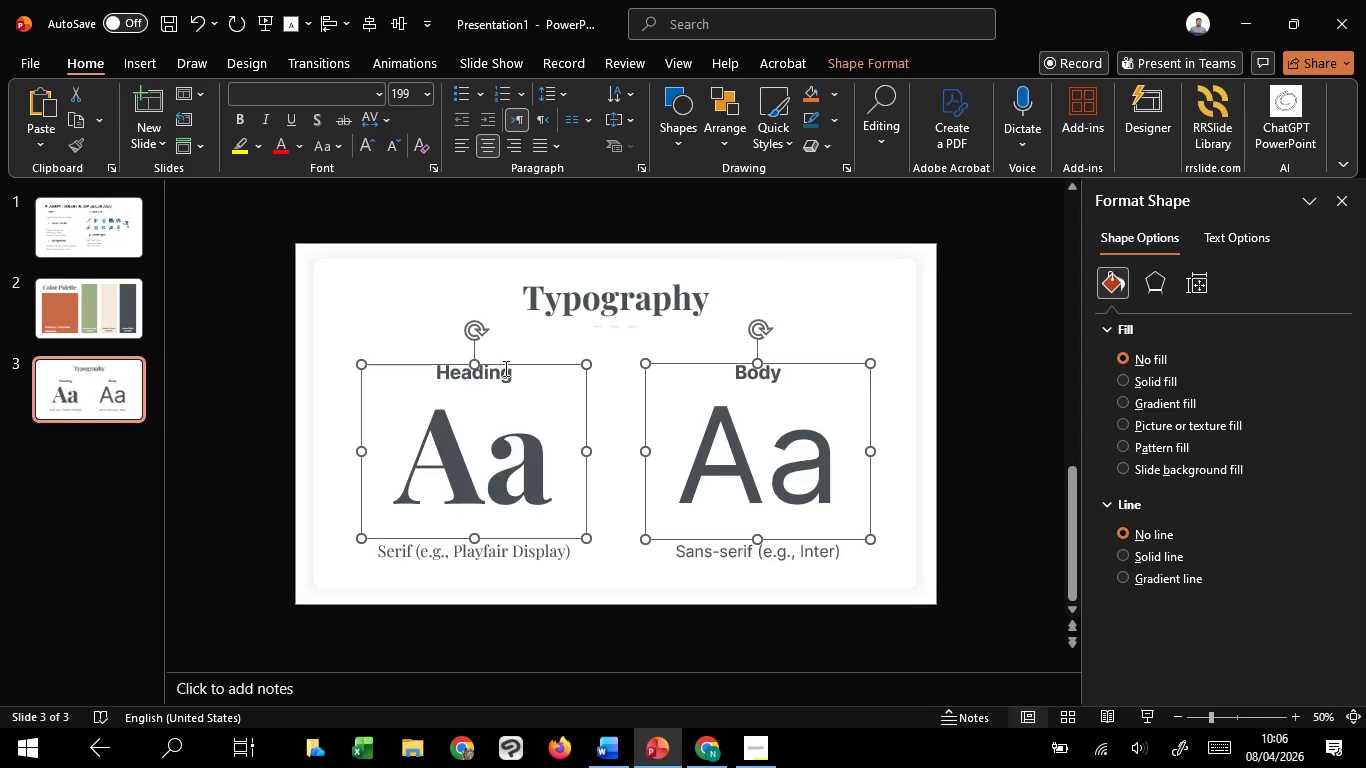 
left_click([504, 368])
 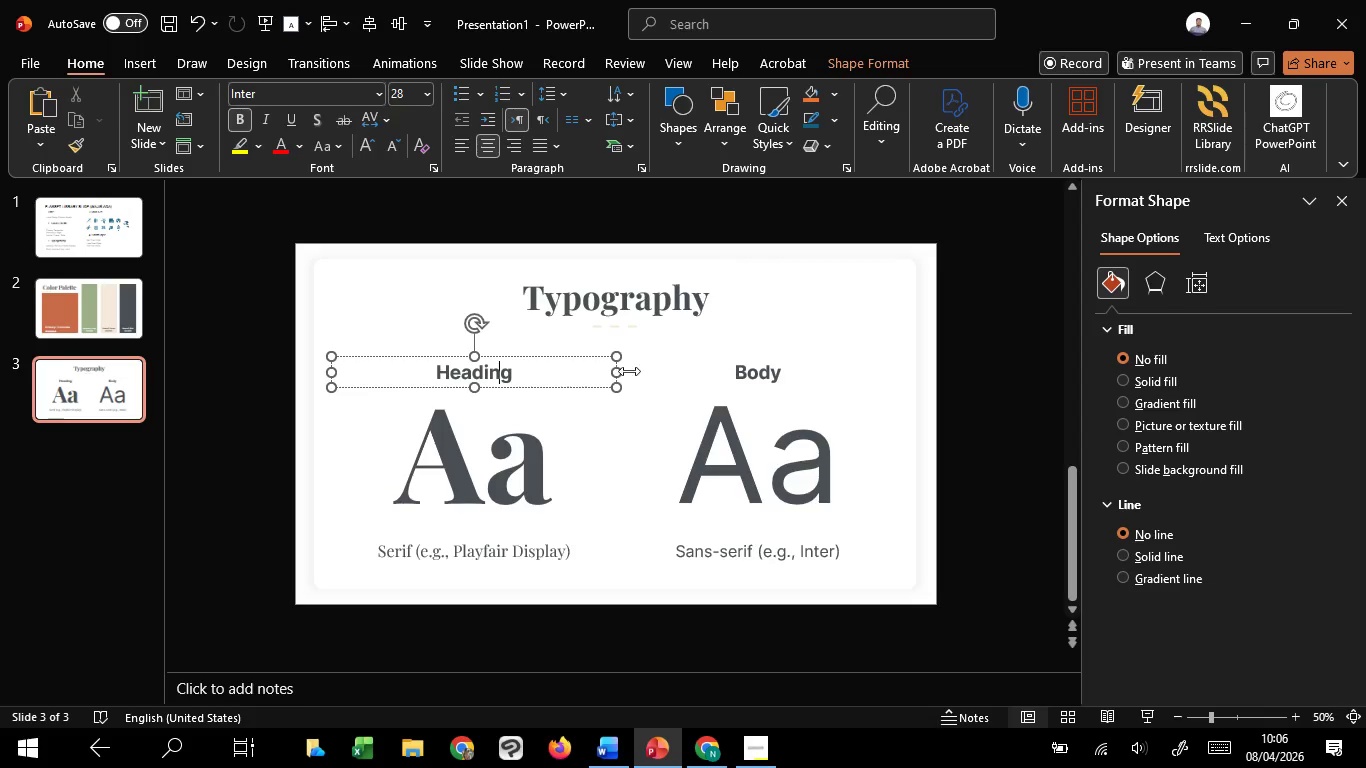 
hold_key(key=ShiftLeft, duration=1.52)
left_click([760, 376])
 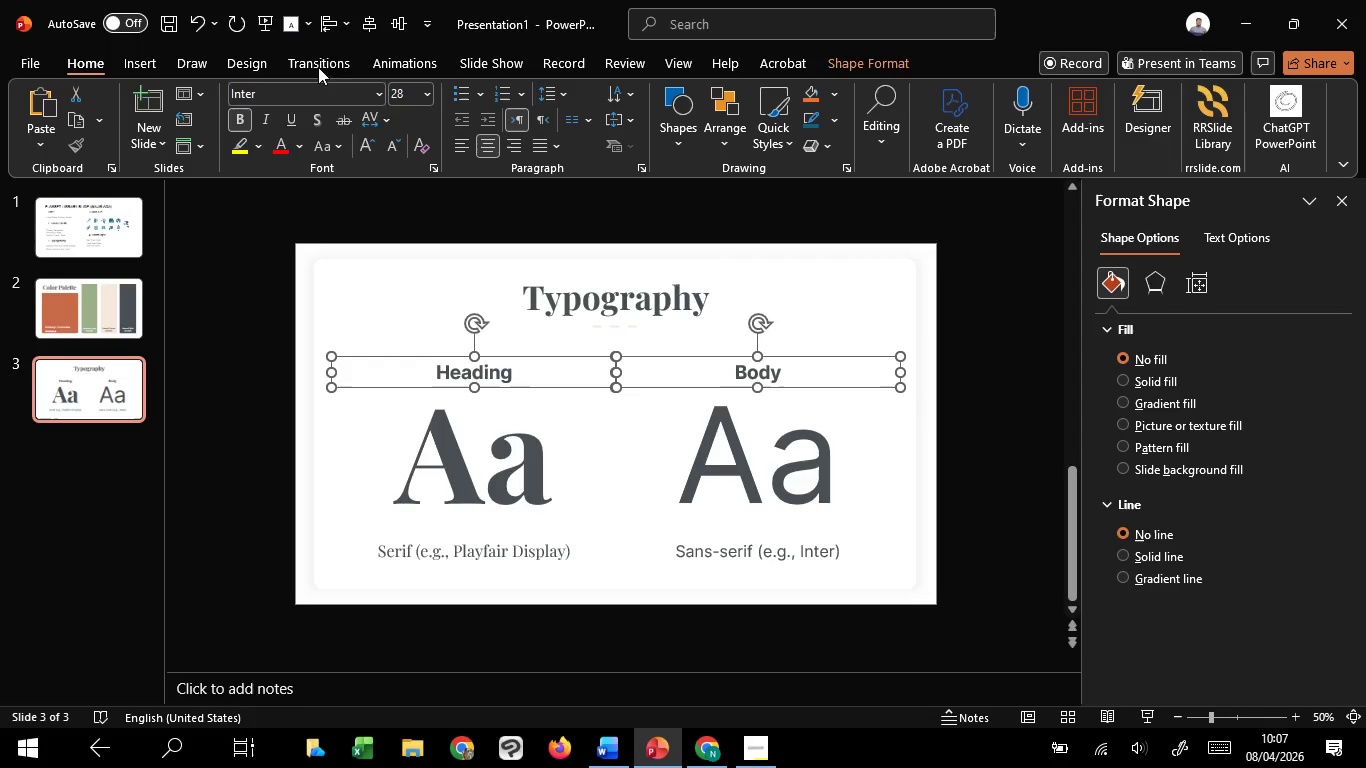 
key(Shift+ShiftLeft)
 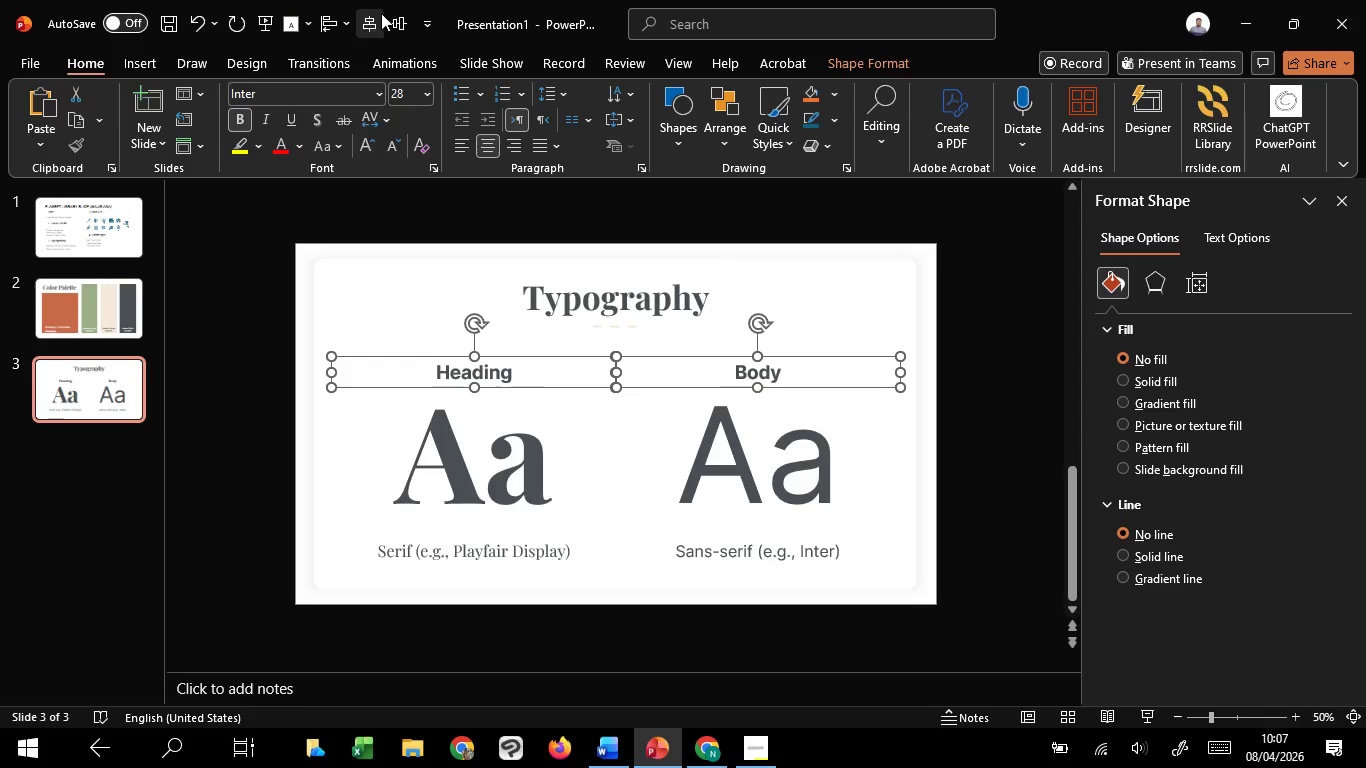 
key(Shift+ShiftLeft)
 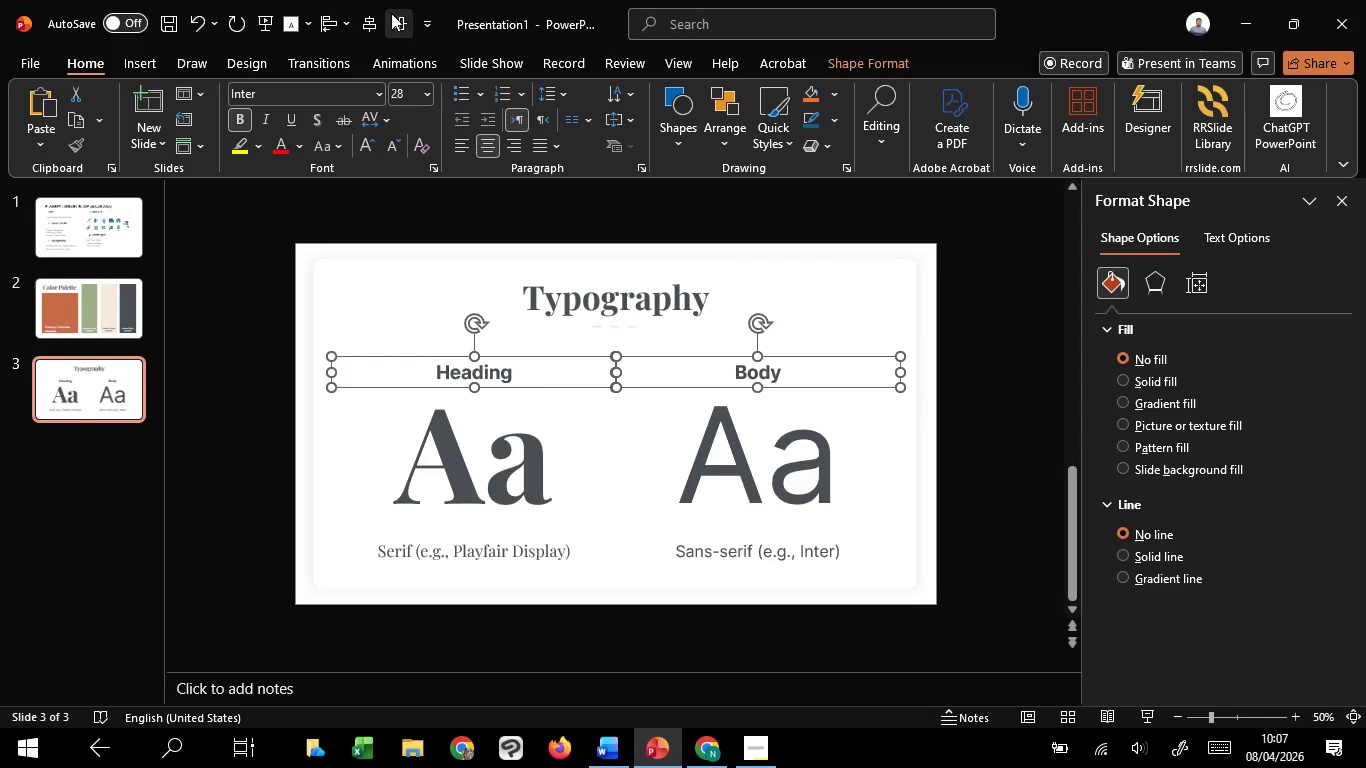 
key(Shift+ShiftLeft)
 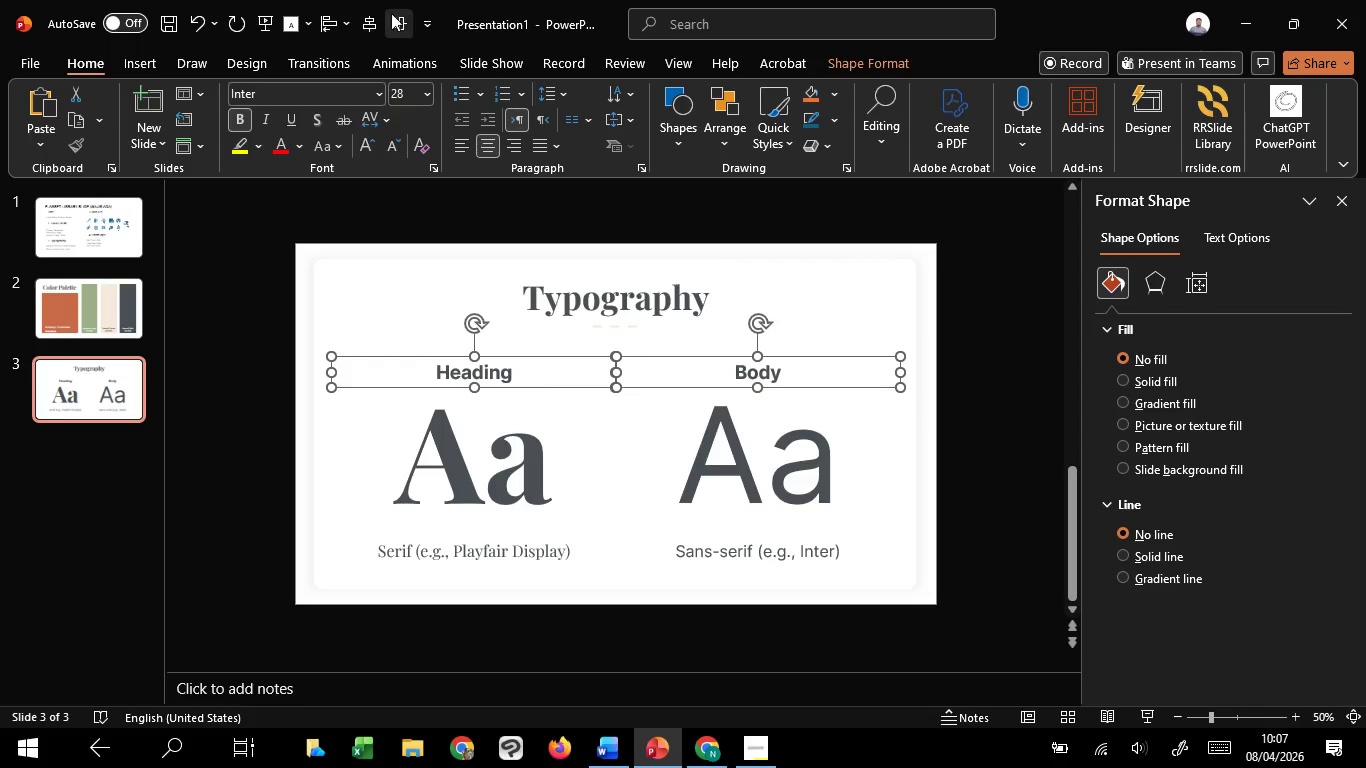 
key(Shift+ShiftLeft)
 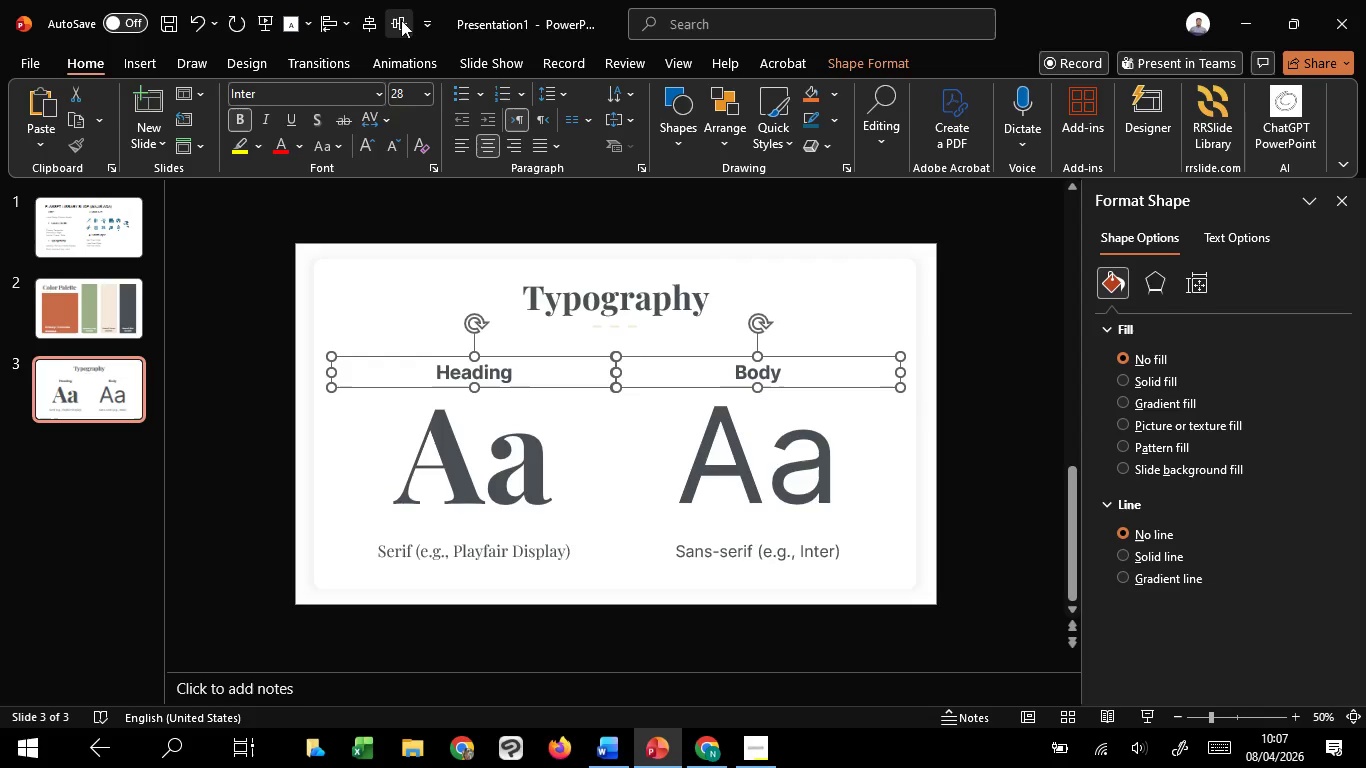 
key(Shift+ShiftLeft)
 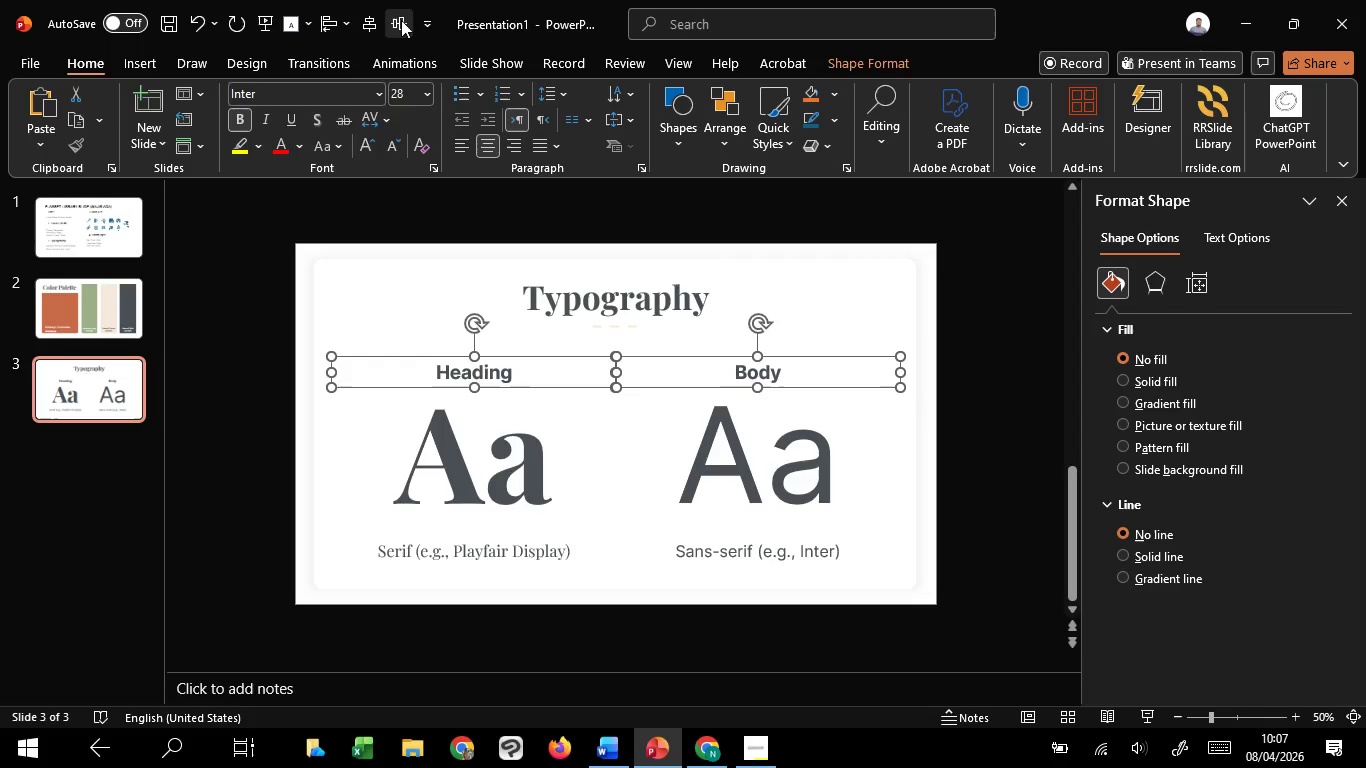 
key(Shift+ShiftLeft)
 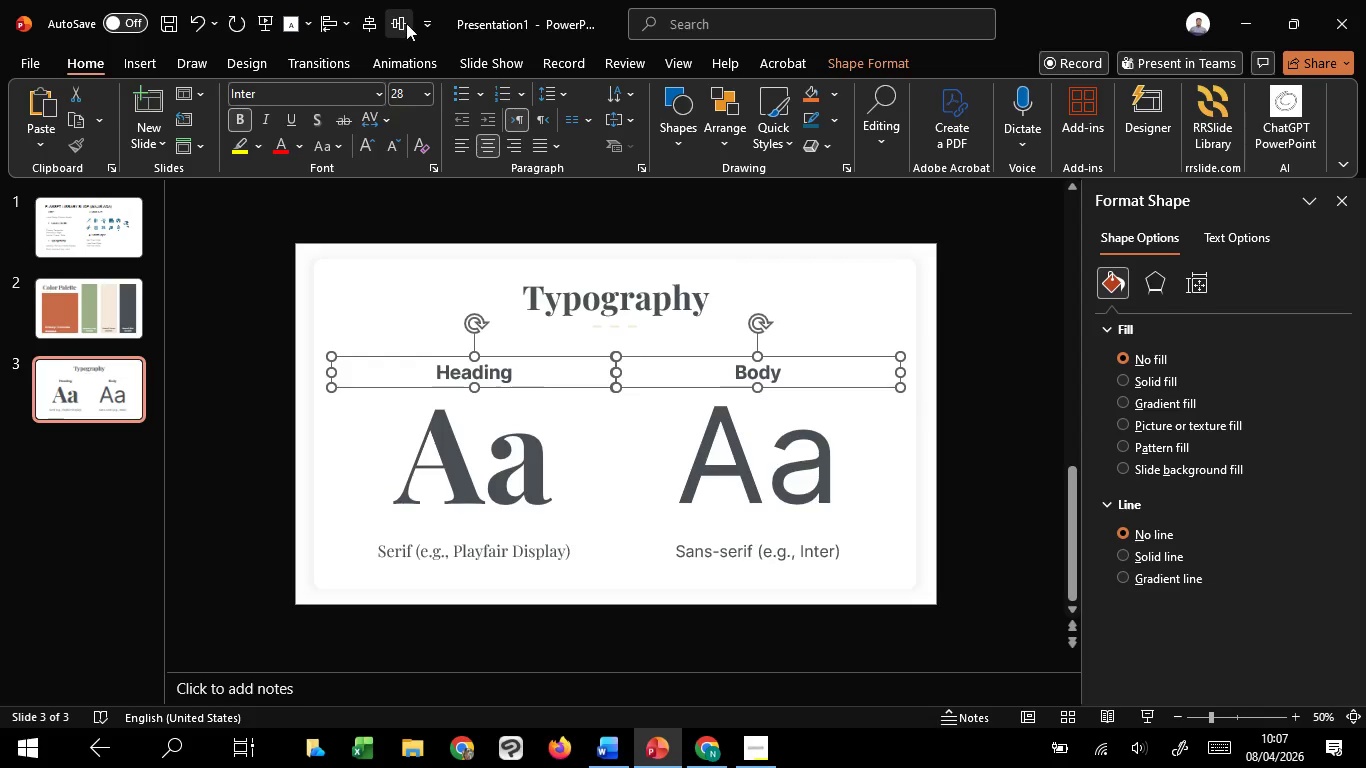 
key(Shift+ShiftLeft)
 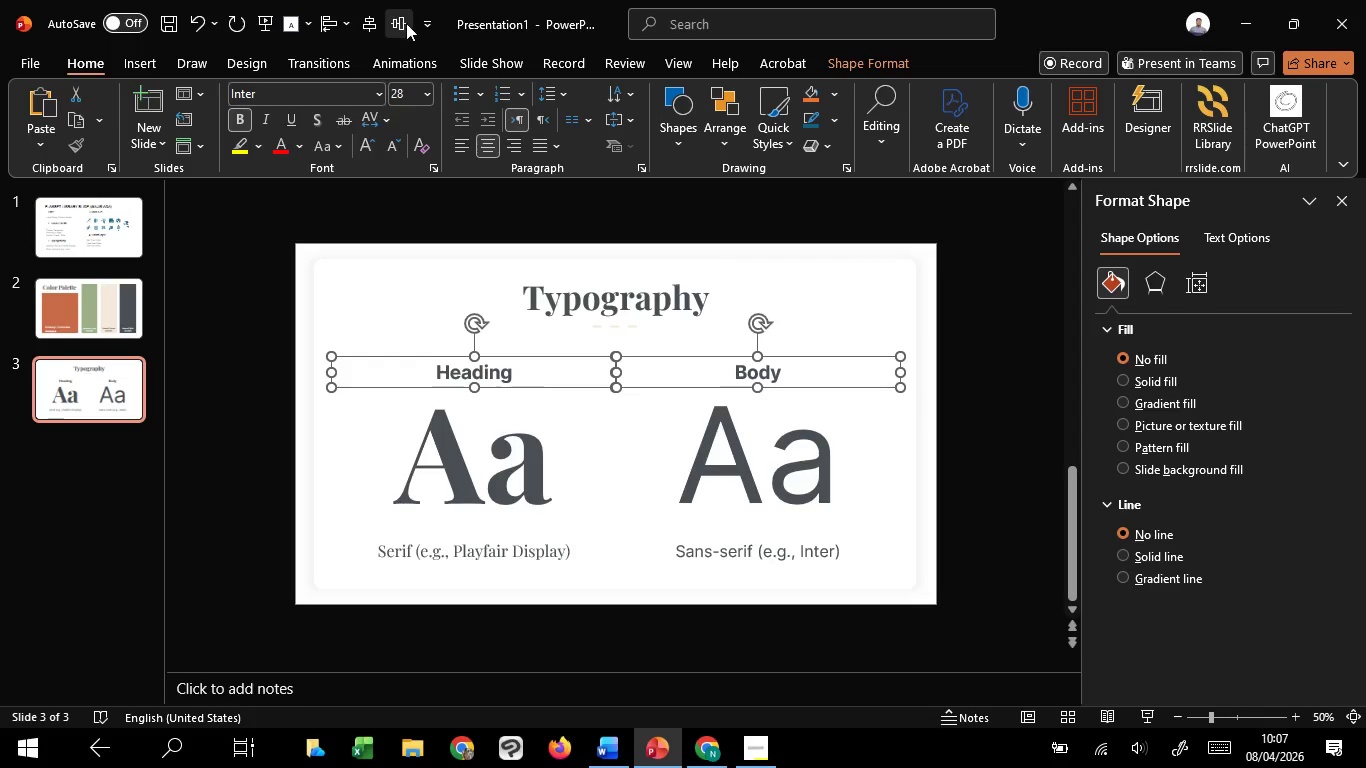 
key(Shift+ShiftLeft)
 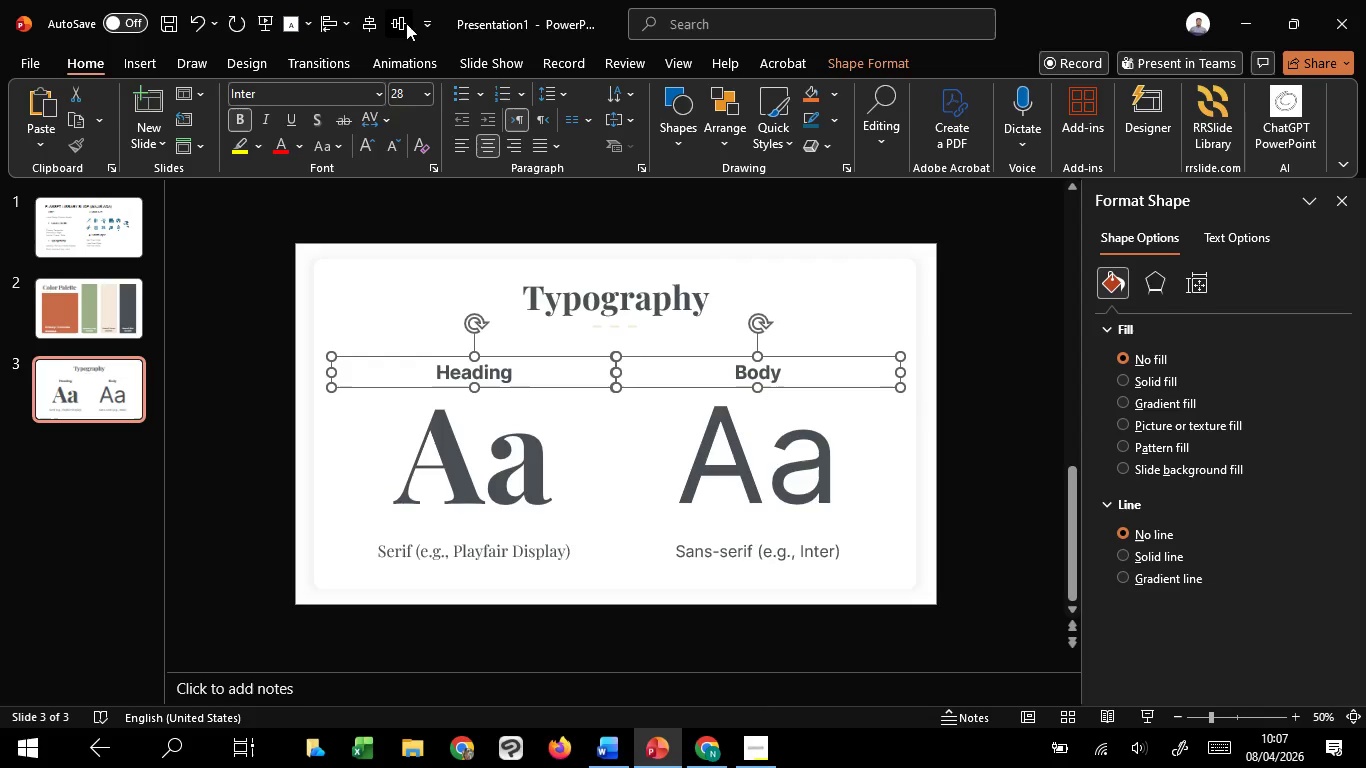 
left_click([406, 23])
 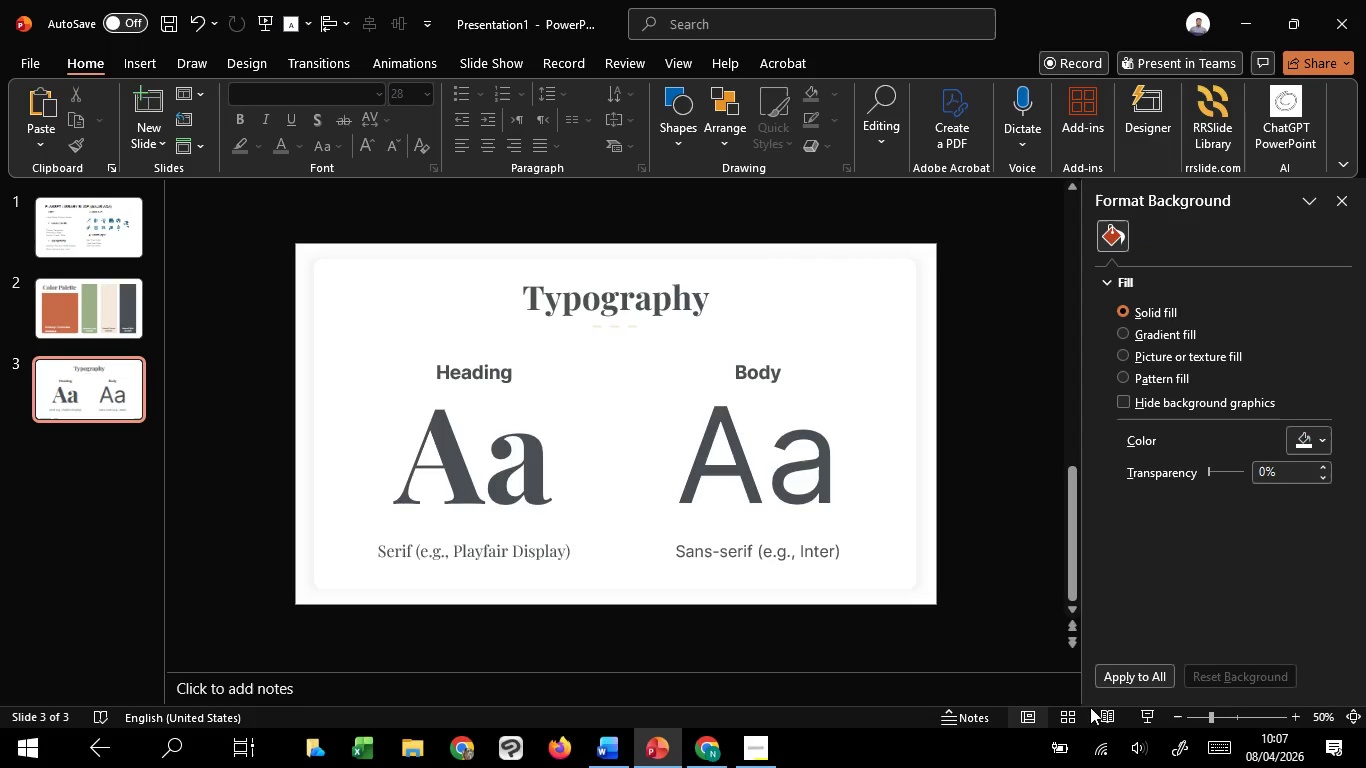 
left_click([1154, 725])
 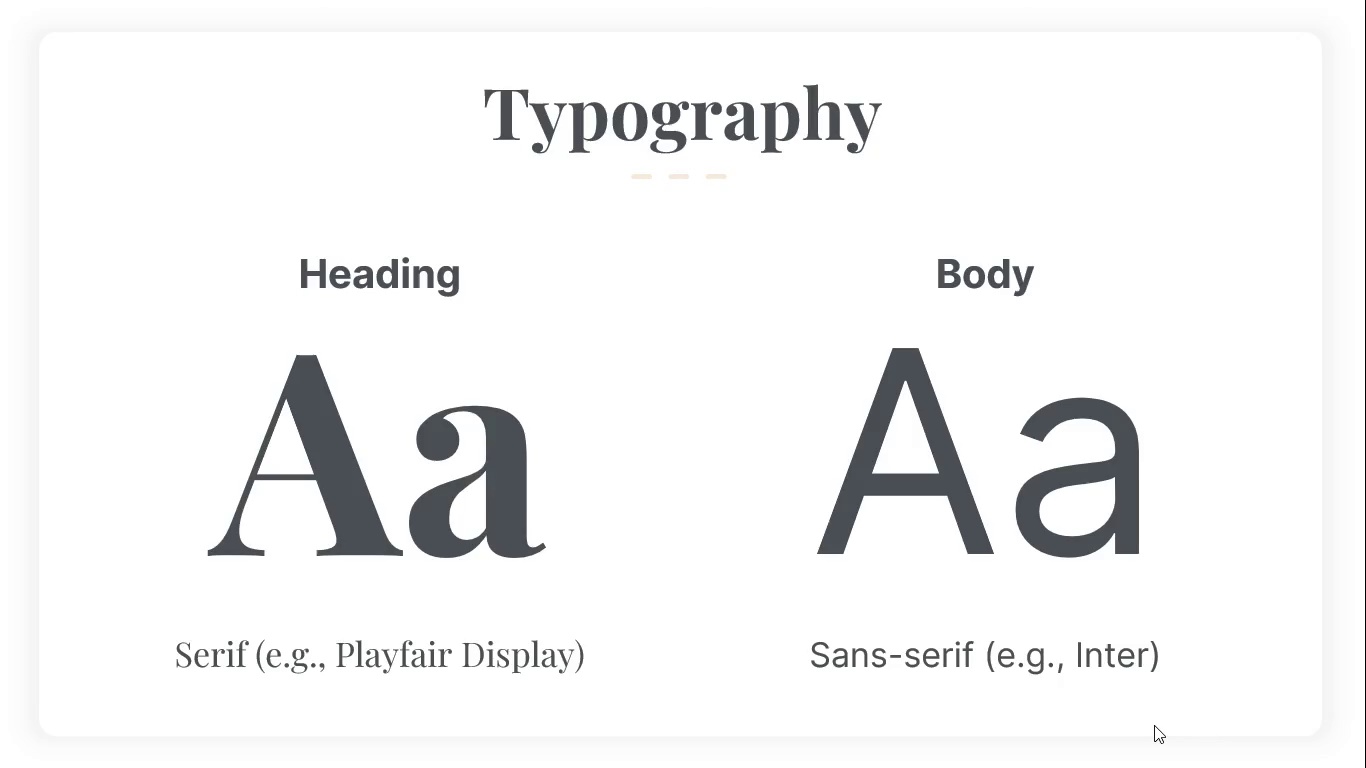 
key(Escape)
 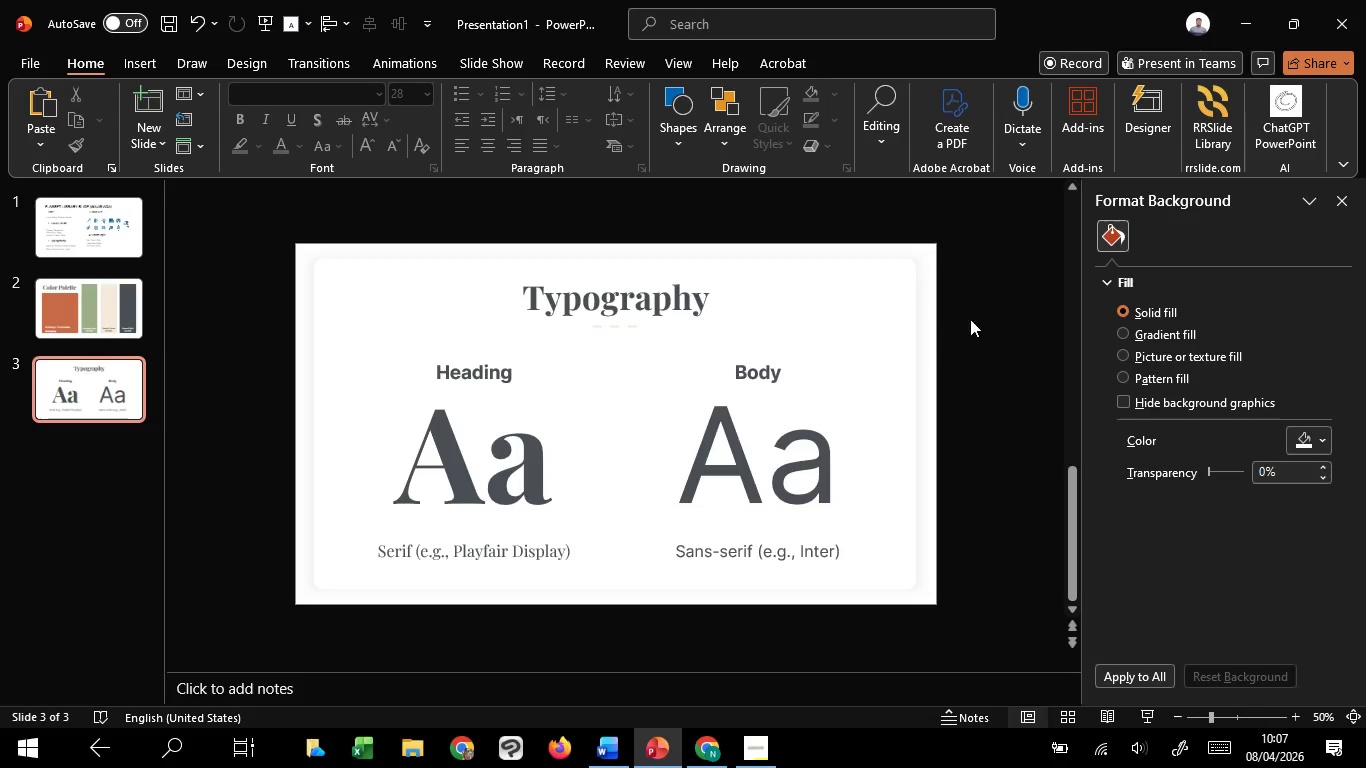 
left_click_drag(start_coordinate=[975, 318], to_coordinate=[280, 595])
 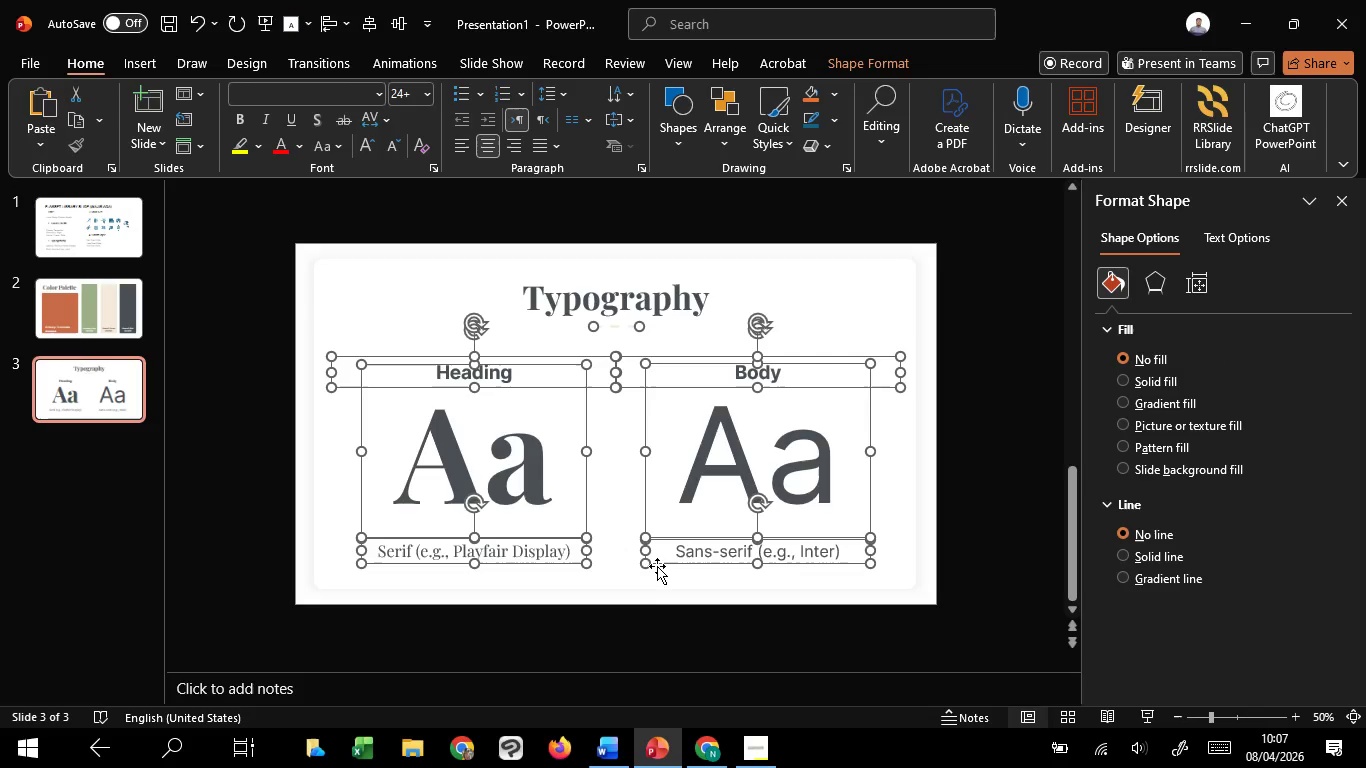 
left_click_drag(start_coordinate=[658, 565], to_coordinate=[659, 560])
 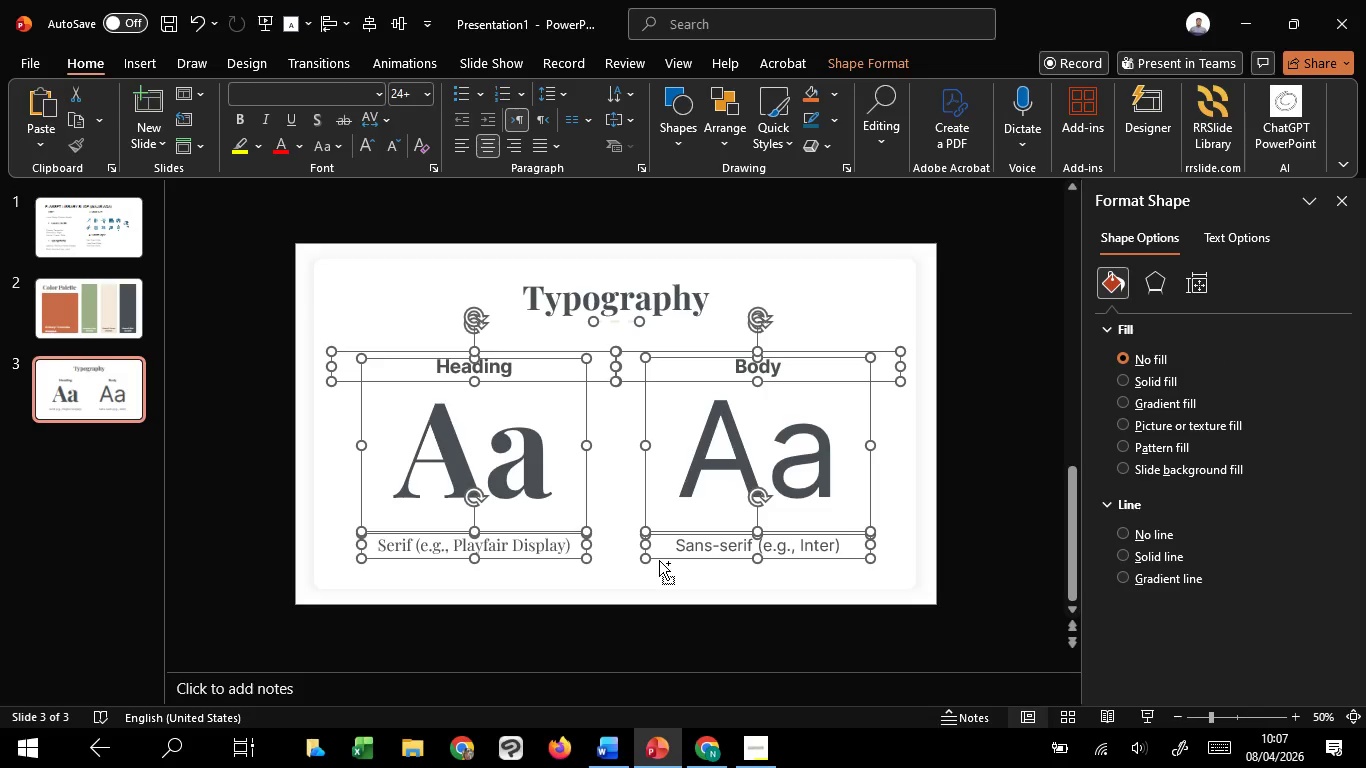 
hold_key(key=ShiftLeft, duration=1.0)
 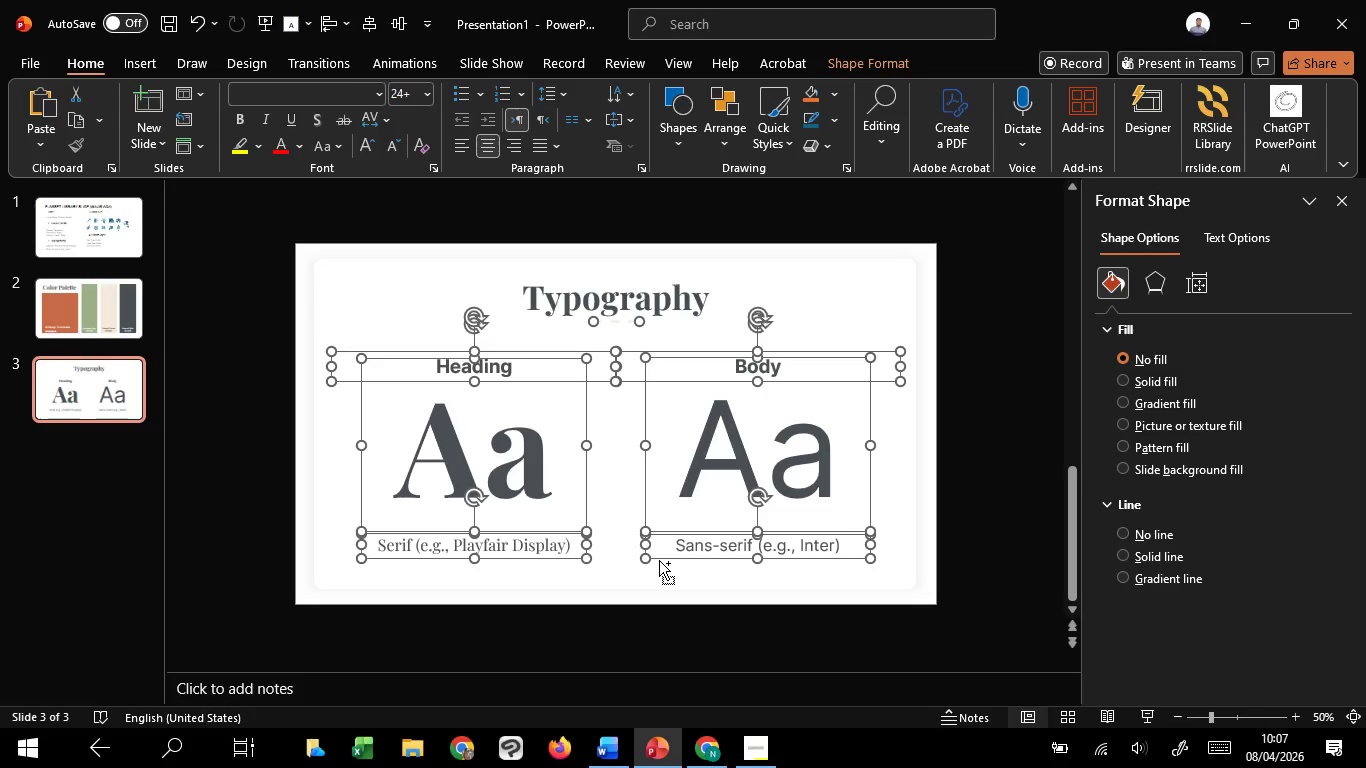 
key(Control+Z)
 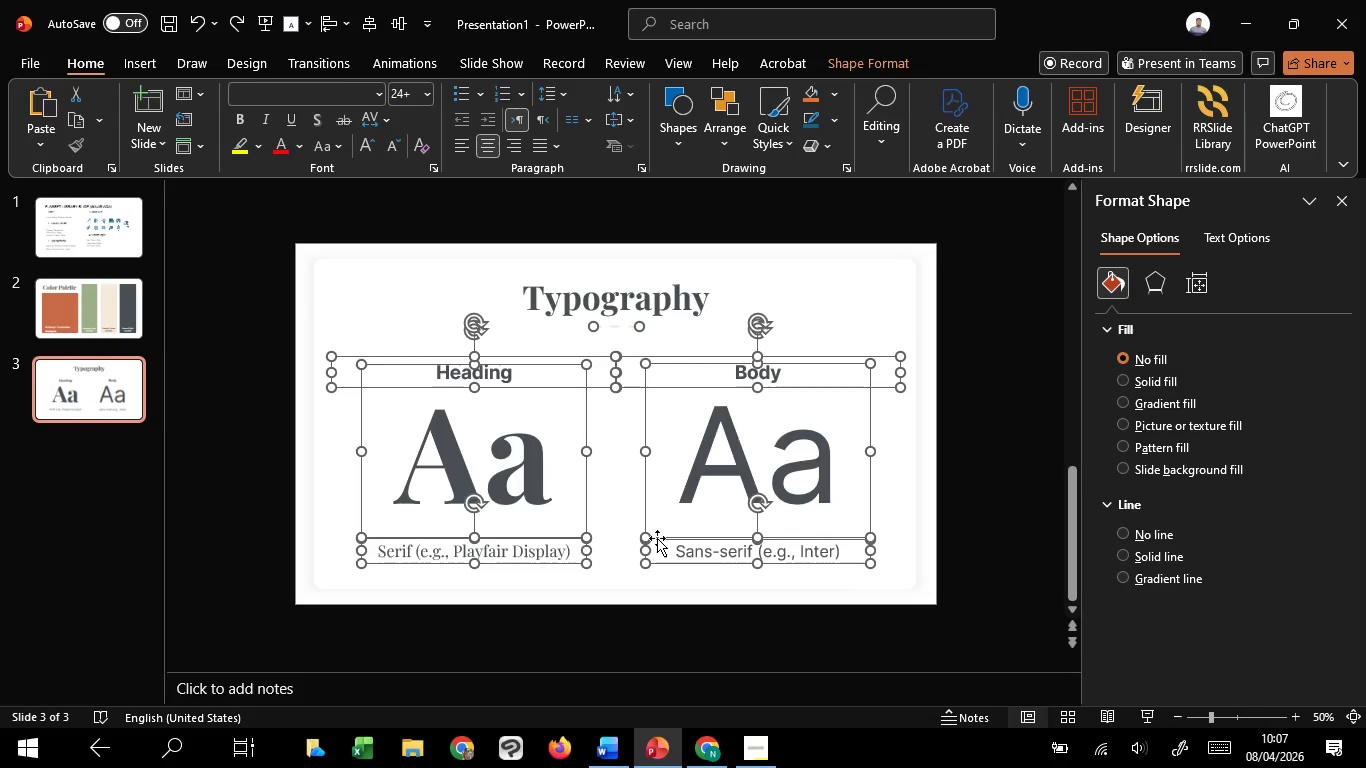 
hold_key(key=ShiftLeft, duration=1.52)
left_click([616, 327])
 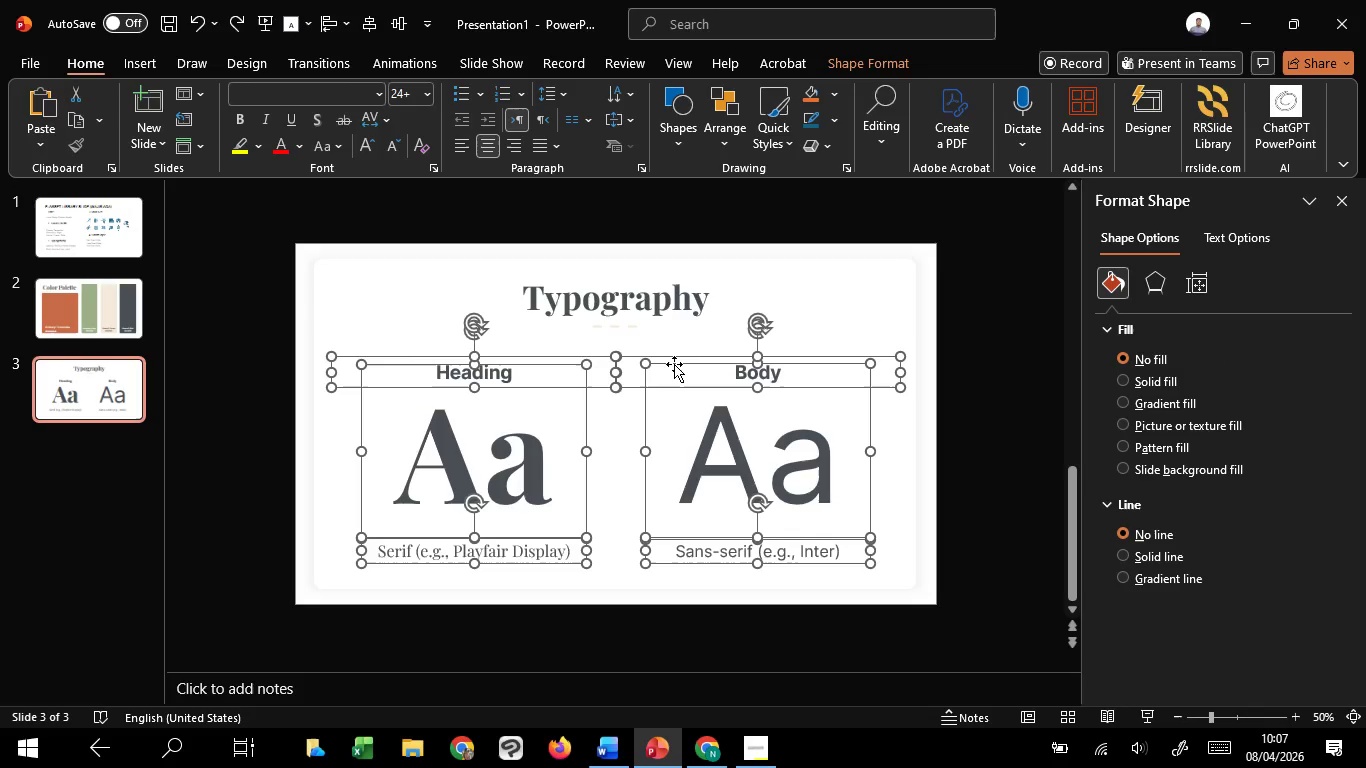 
hold_key(key=ShiftLeft, duration=0.38)
 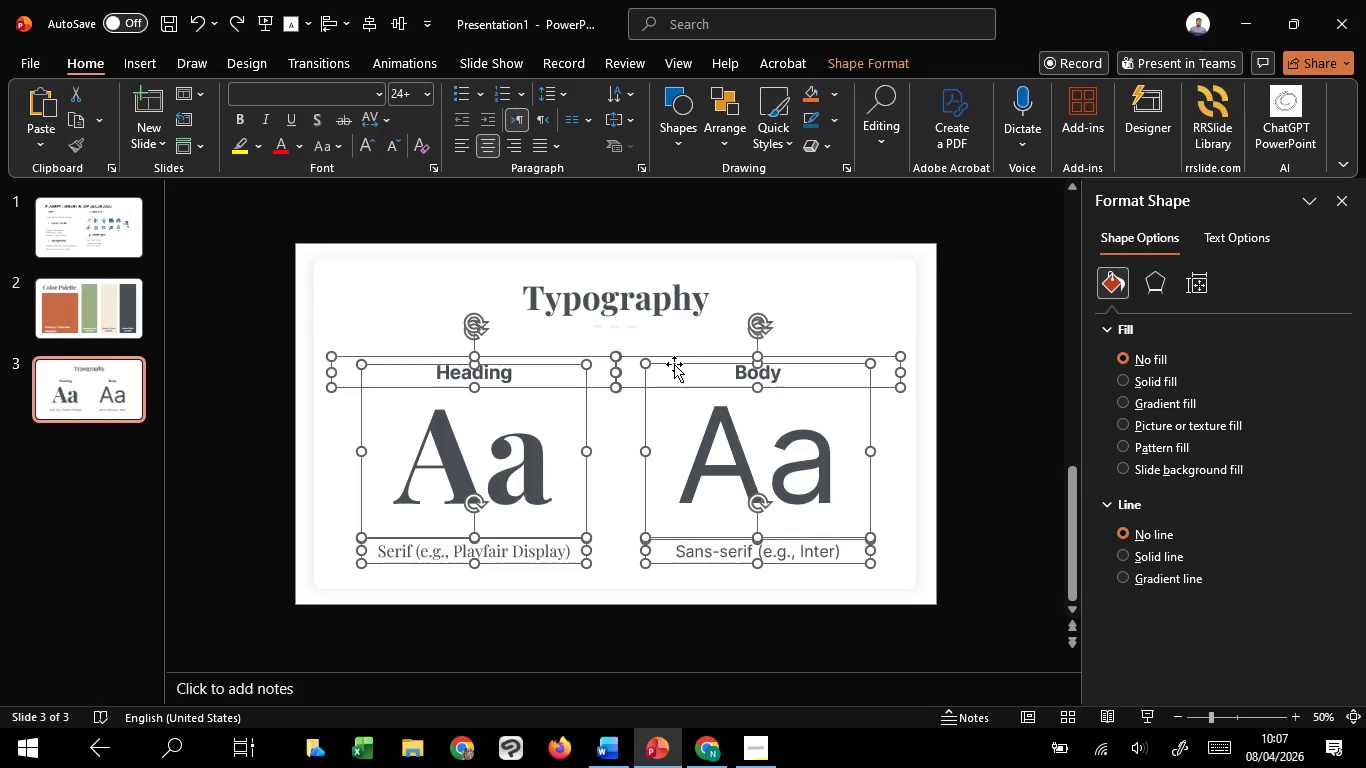 
key(ArrowUp)
 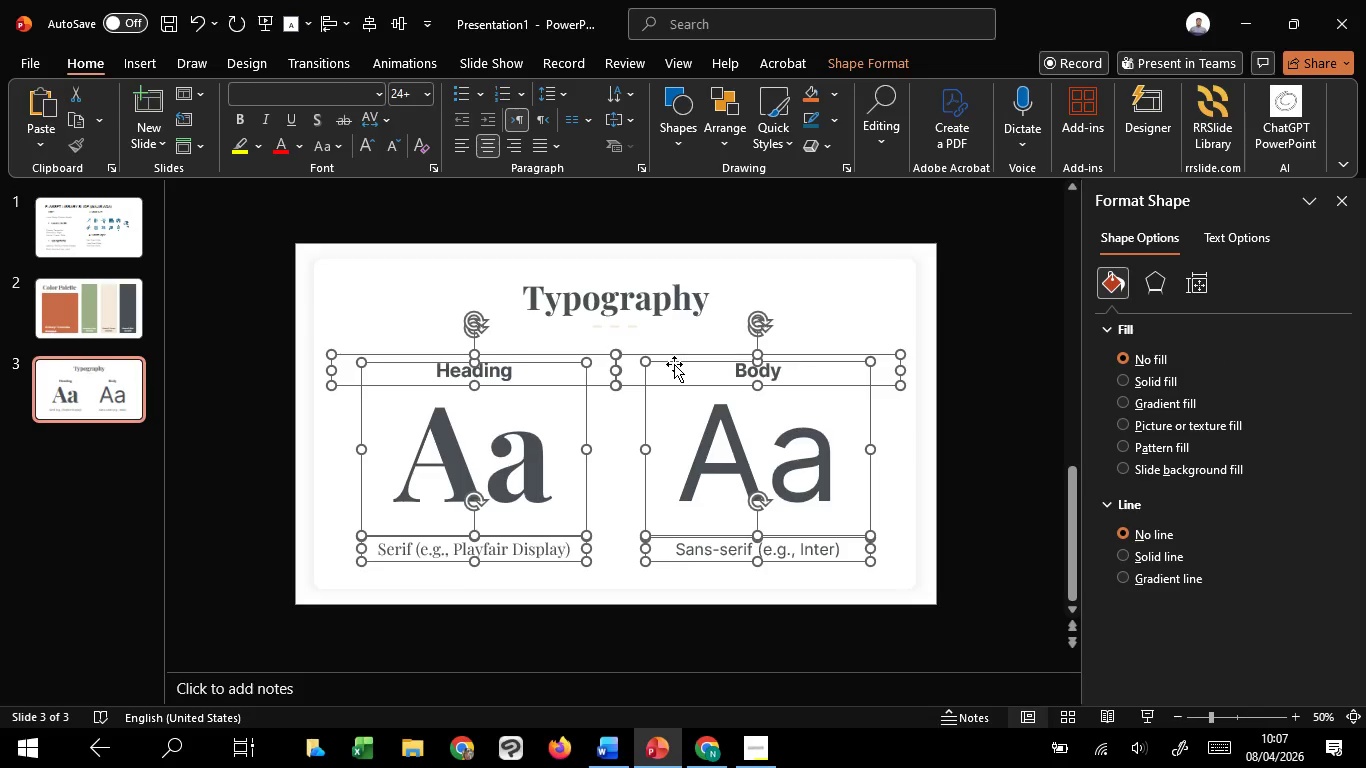 
key(ArrowUp)
 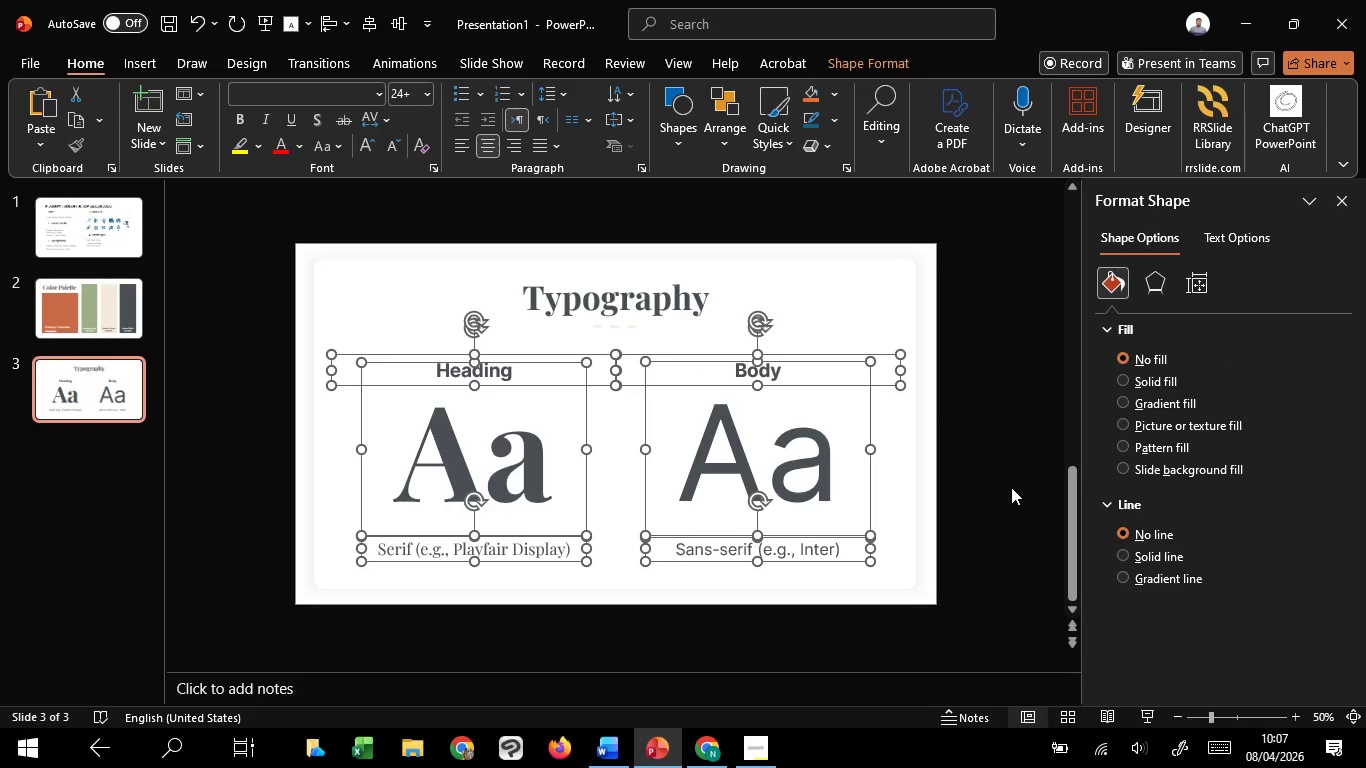 
left_click([1011, 487])
 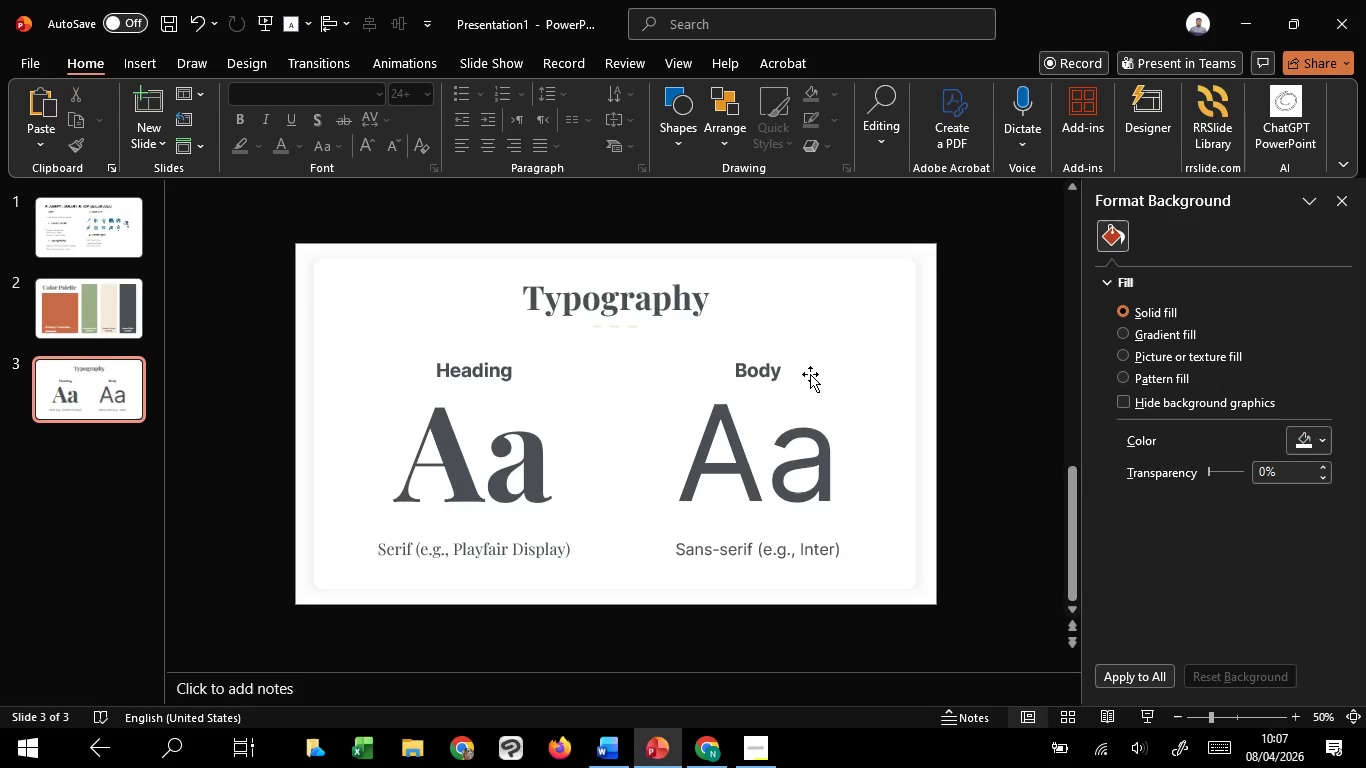 
left_click([810, 374])
 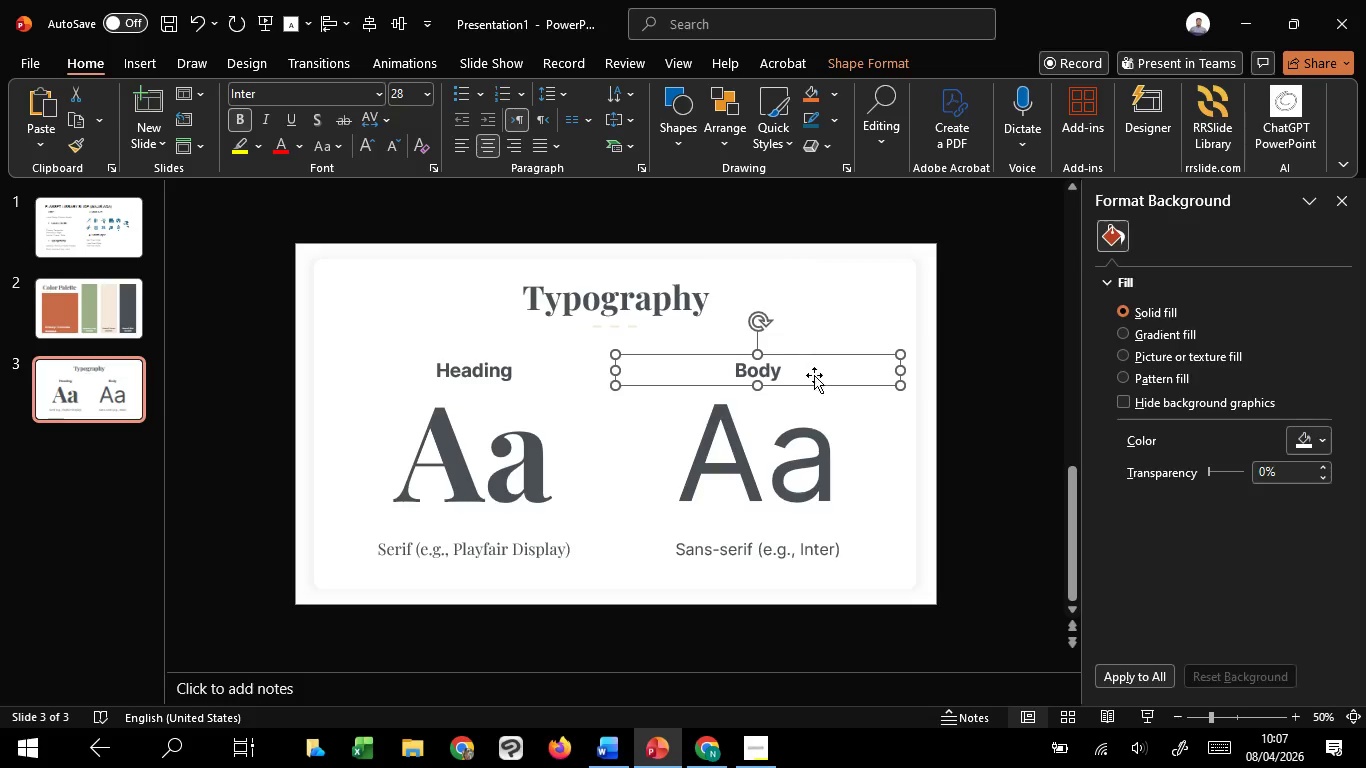 
hold_key(key=ControlLeft, duration=2.14)
hold_key(key=ShiftLeft, duration=1.5)
left_click_drag(start_coordinate=[901, 367], to_coordinate=[878, 367])
 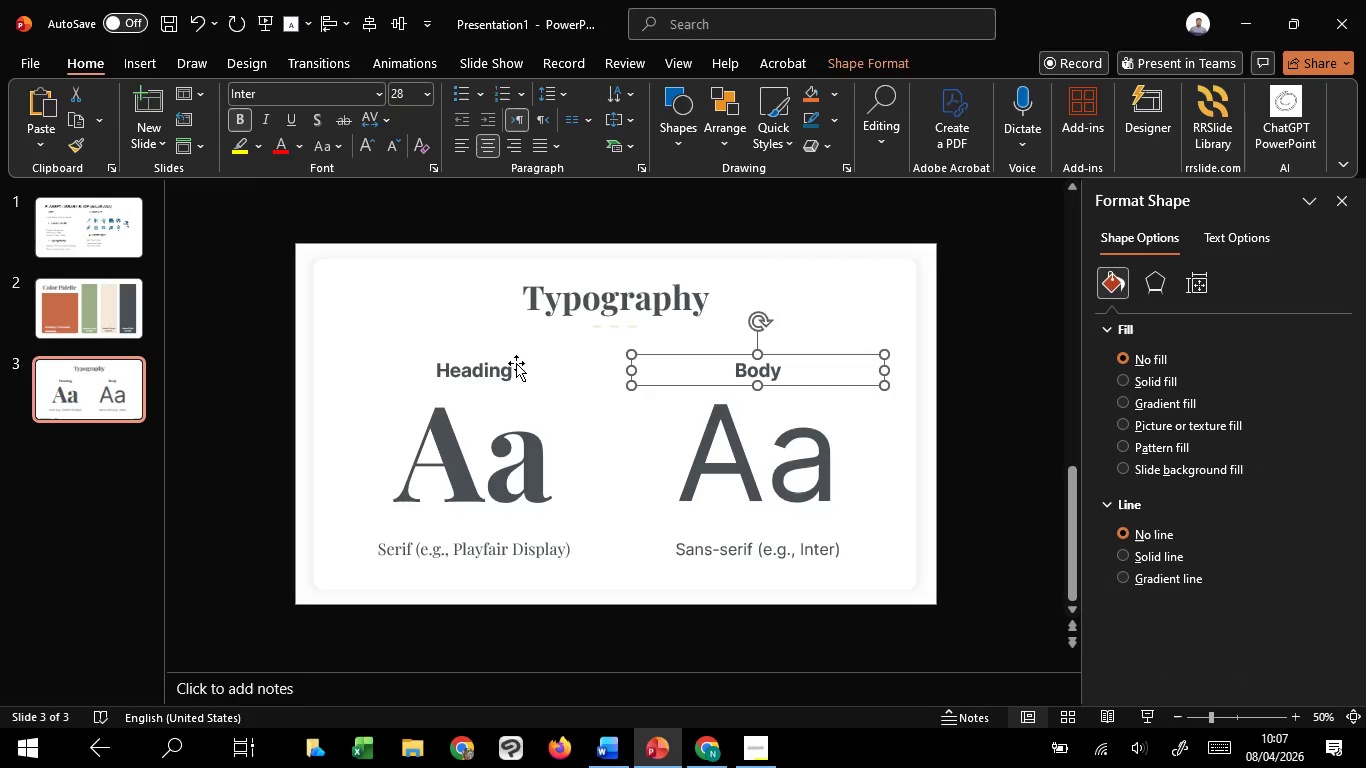 
key(Control+Shift+ShiftLeft)
 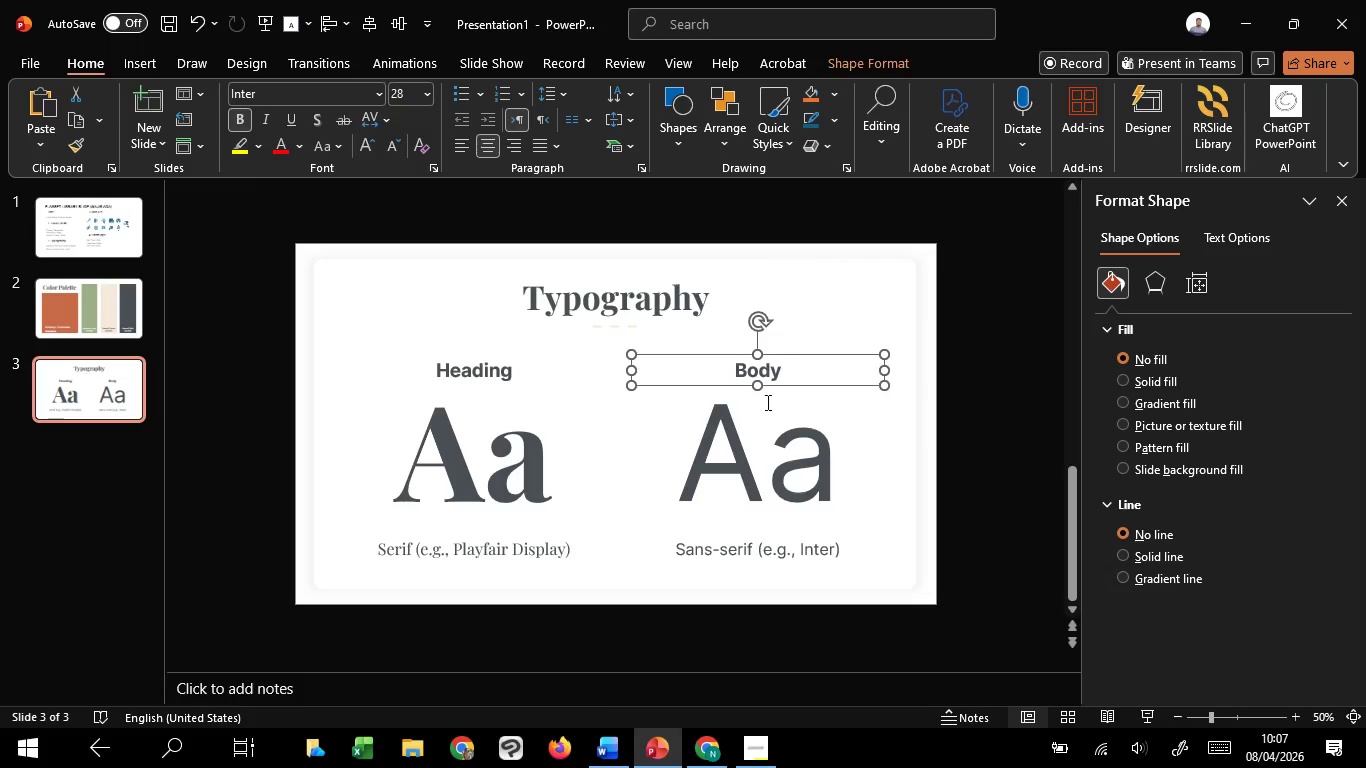 
key(Control+Shift+ShiftLeft)
 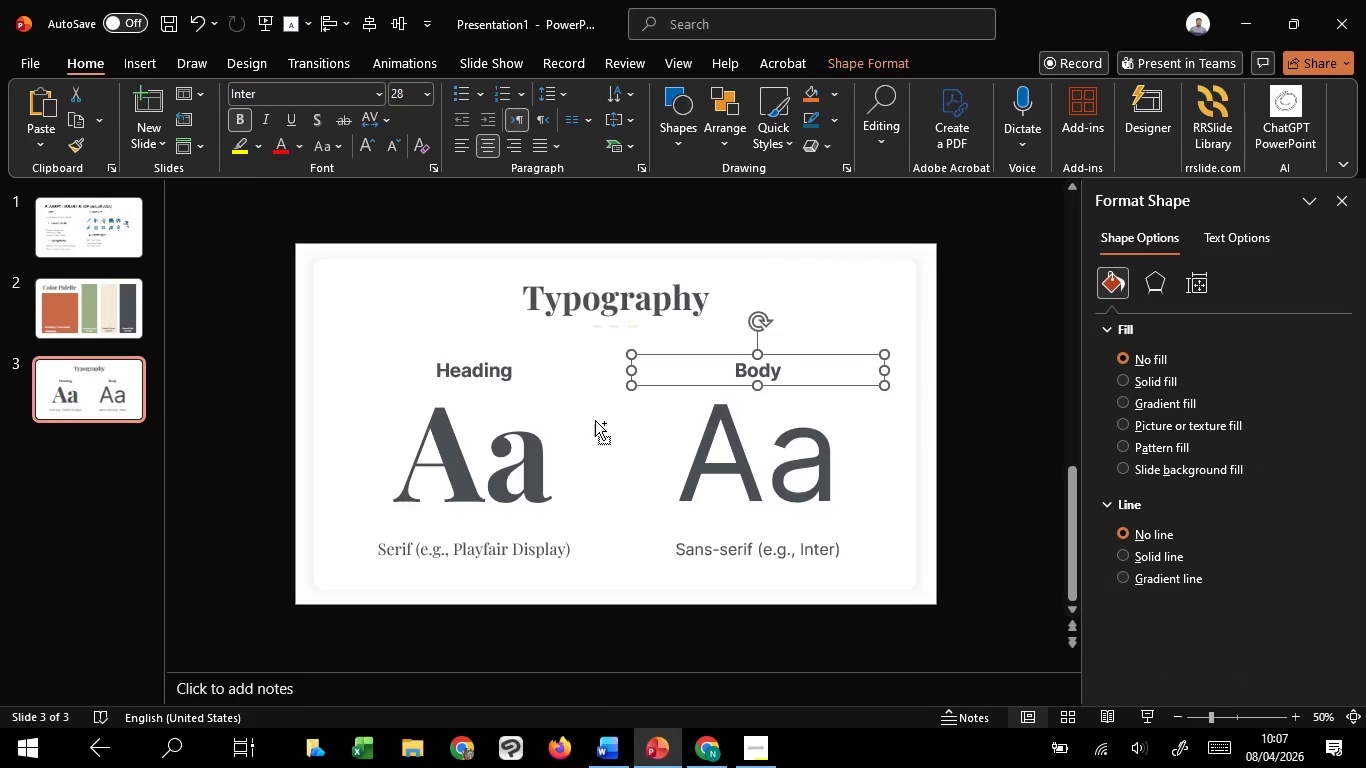 
key(Control+Shift+ShiftLeft)
 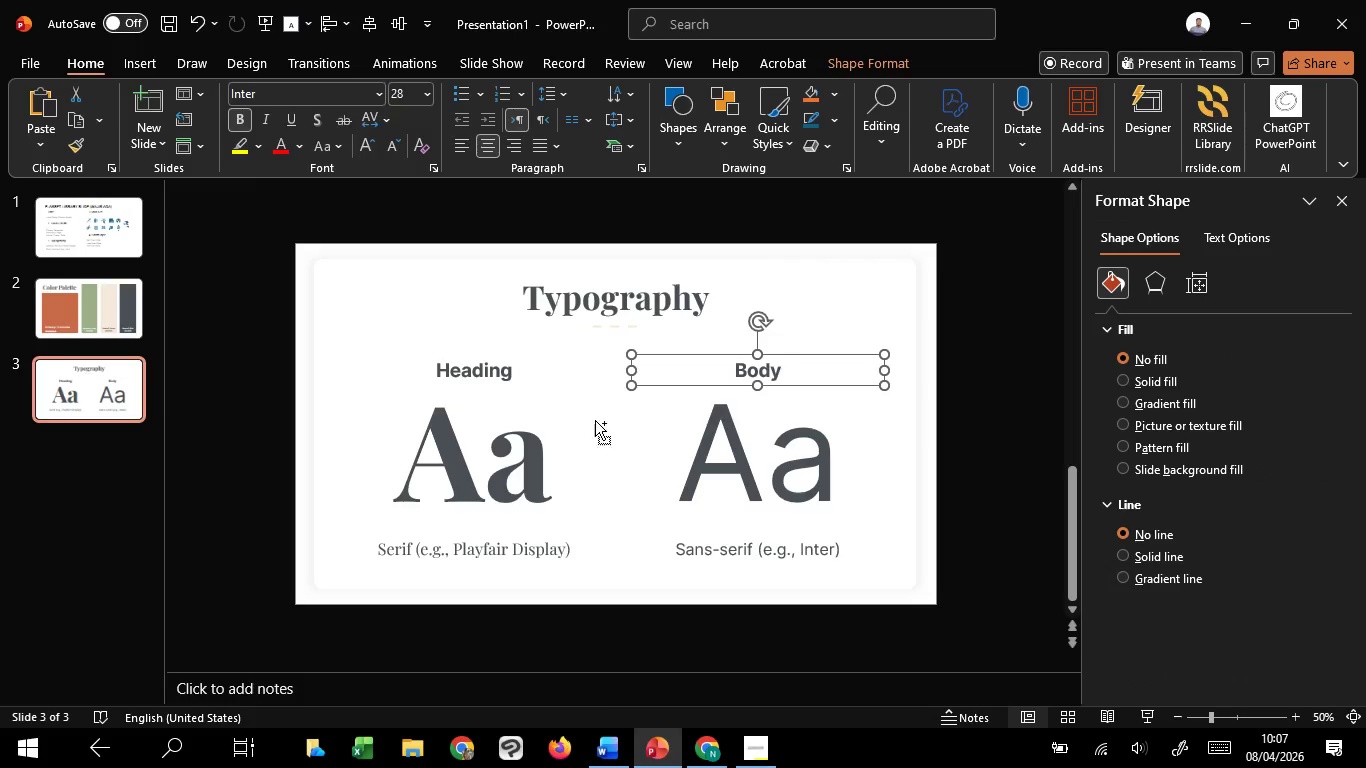 
key(Control+Shift+ShiftLeft)
 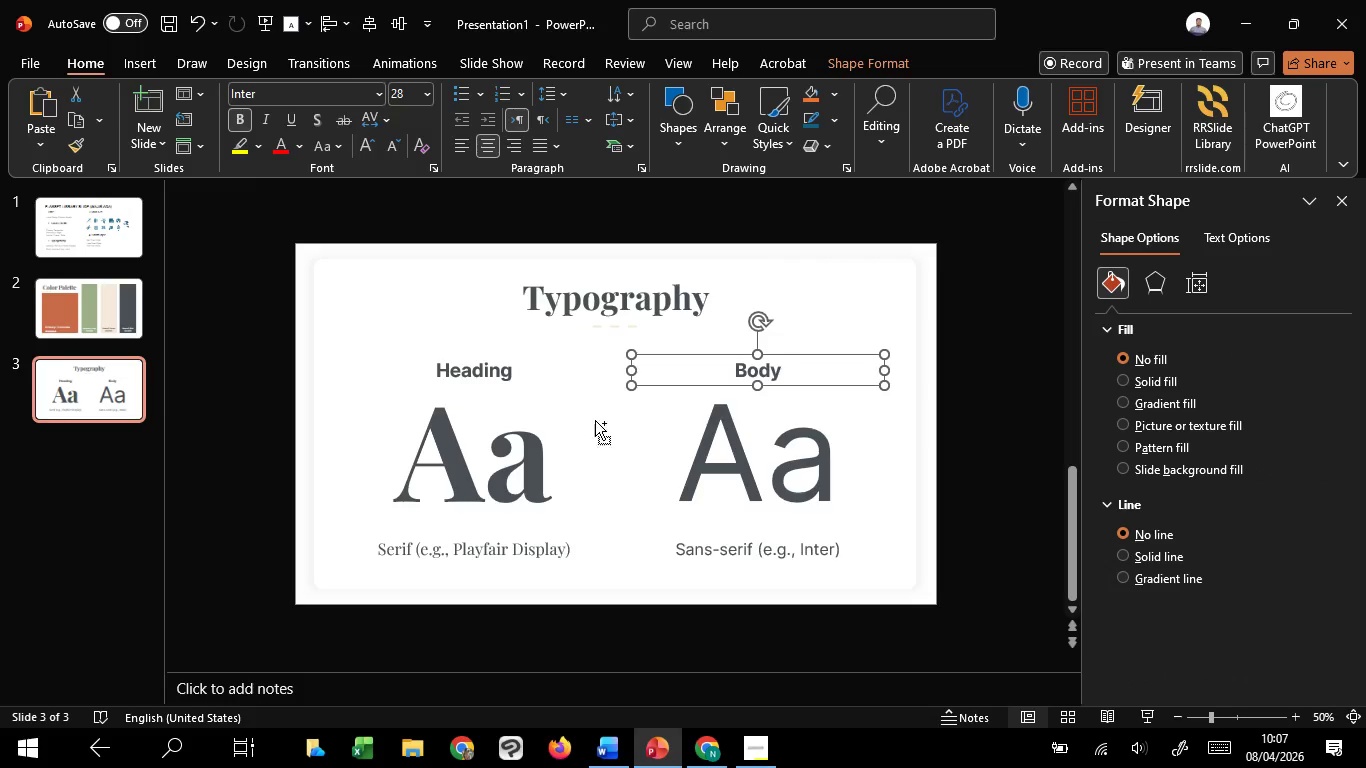 
key(Control+Shift+ShiftLeft)
 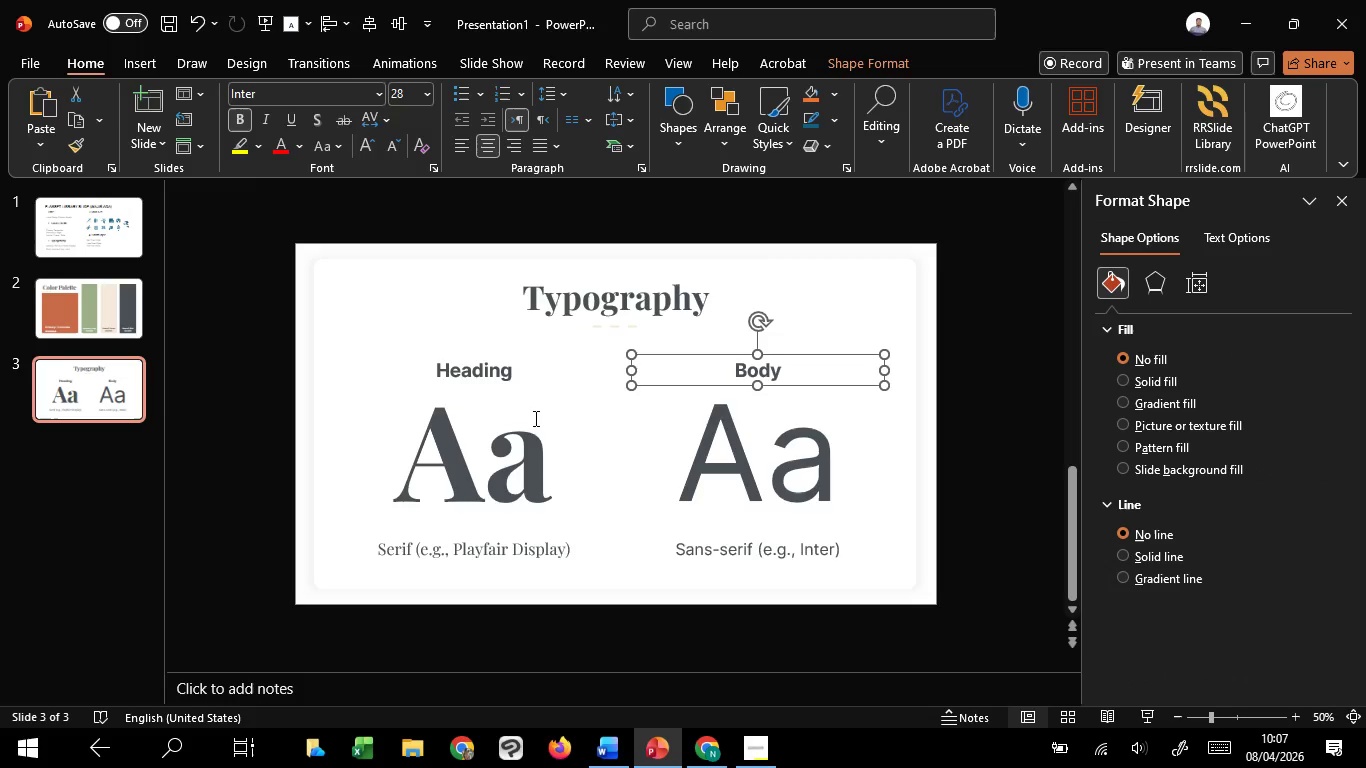 
key(Control+Shift+ShiftLeft)
 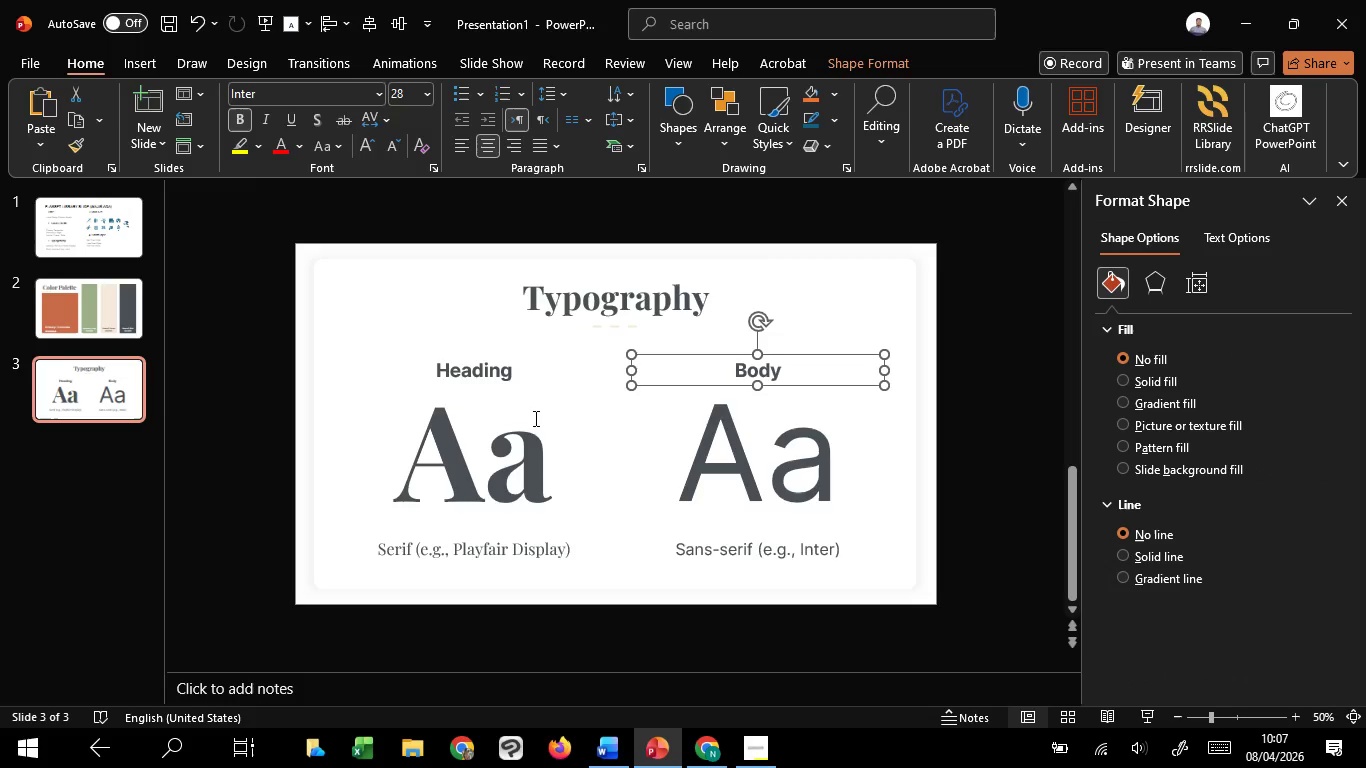 
key(Control+Shift+ShiftLeft)
 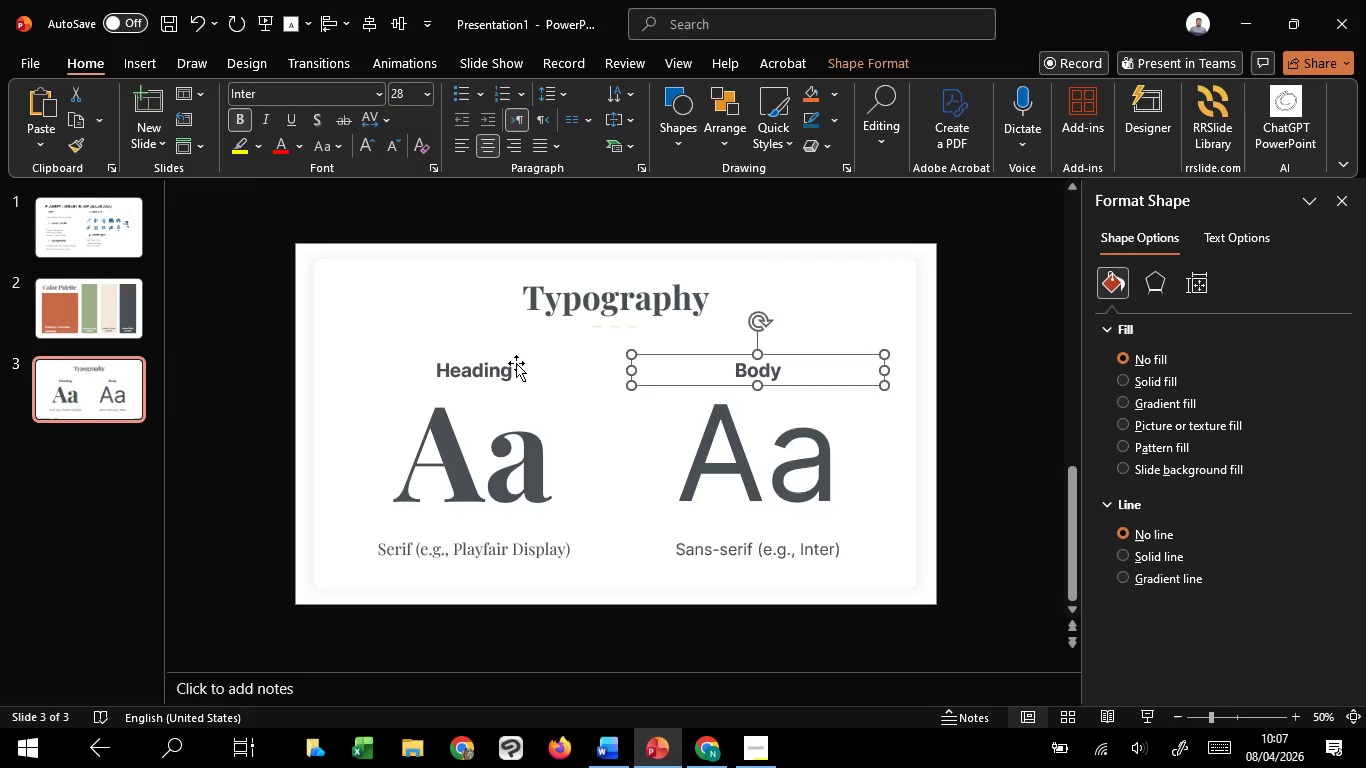 
left_click([516, 363])
 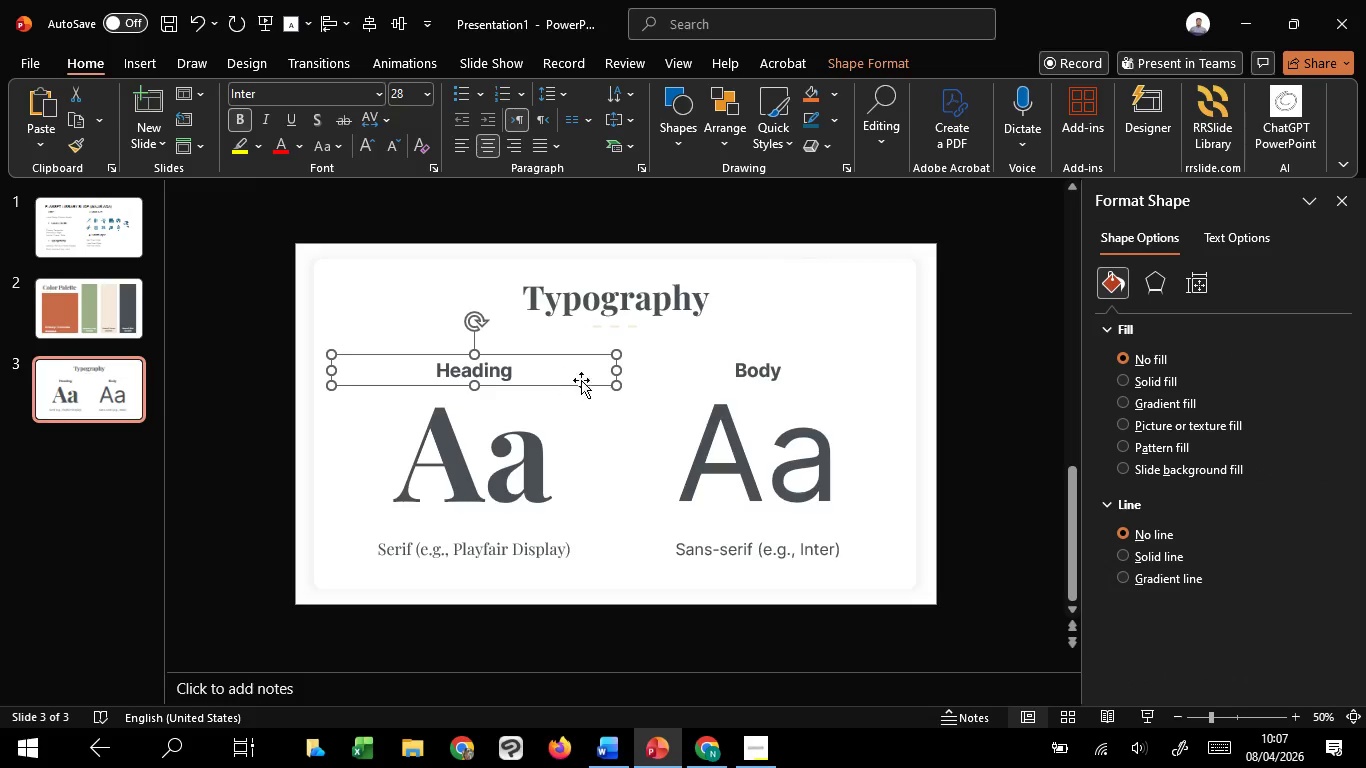 
hold_key(key=ControlLeft, duration=3.91)
hold_key(key=ShiftLeft, duration=1.52)
left_click_drag(start_coordinate=[622, 373], to_coordinate=[607, 373])
 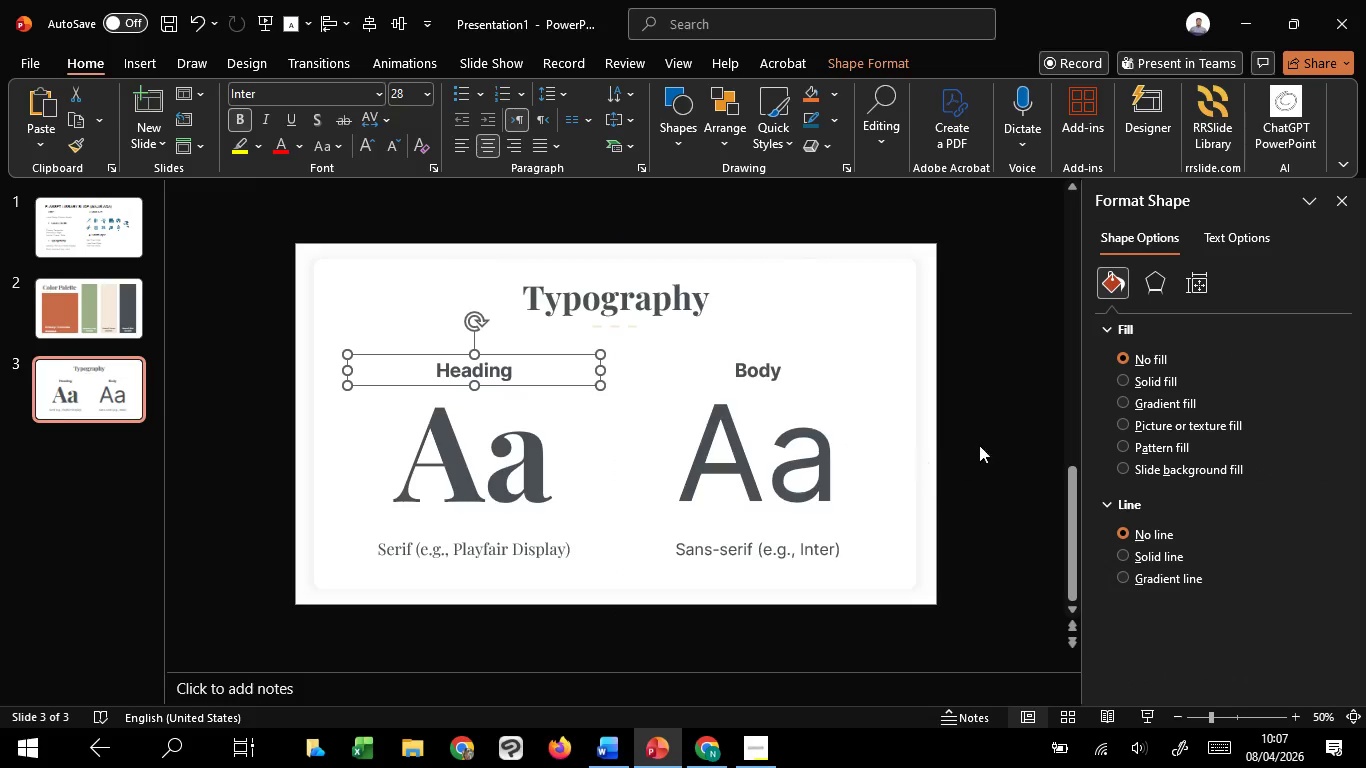 
hold_key(key=ShiftLeft, duration=1.51)
 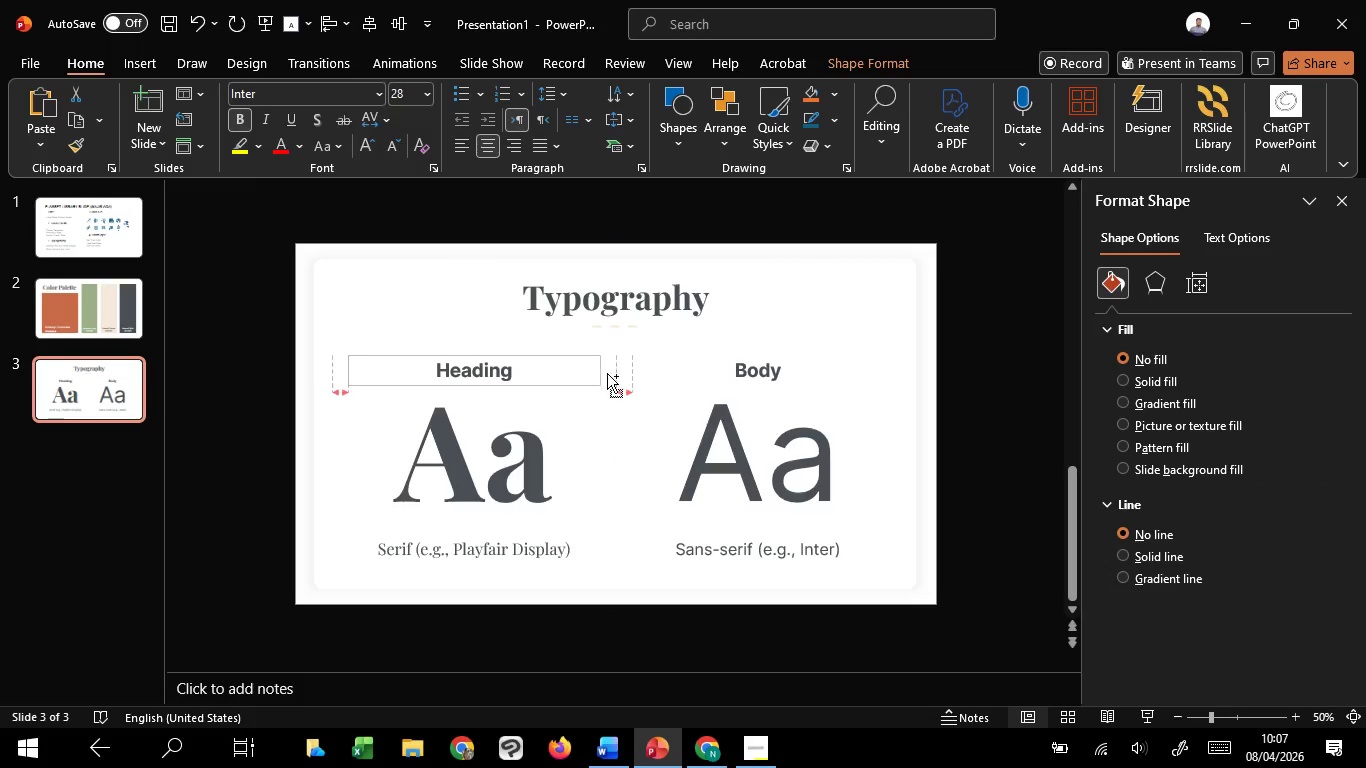 
hold_key(key=ShiftLeft, duration=0.78)
 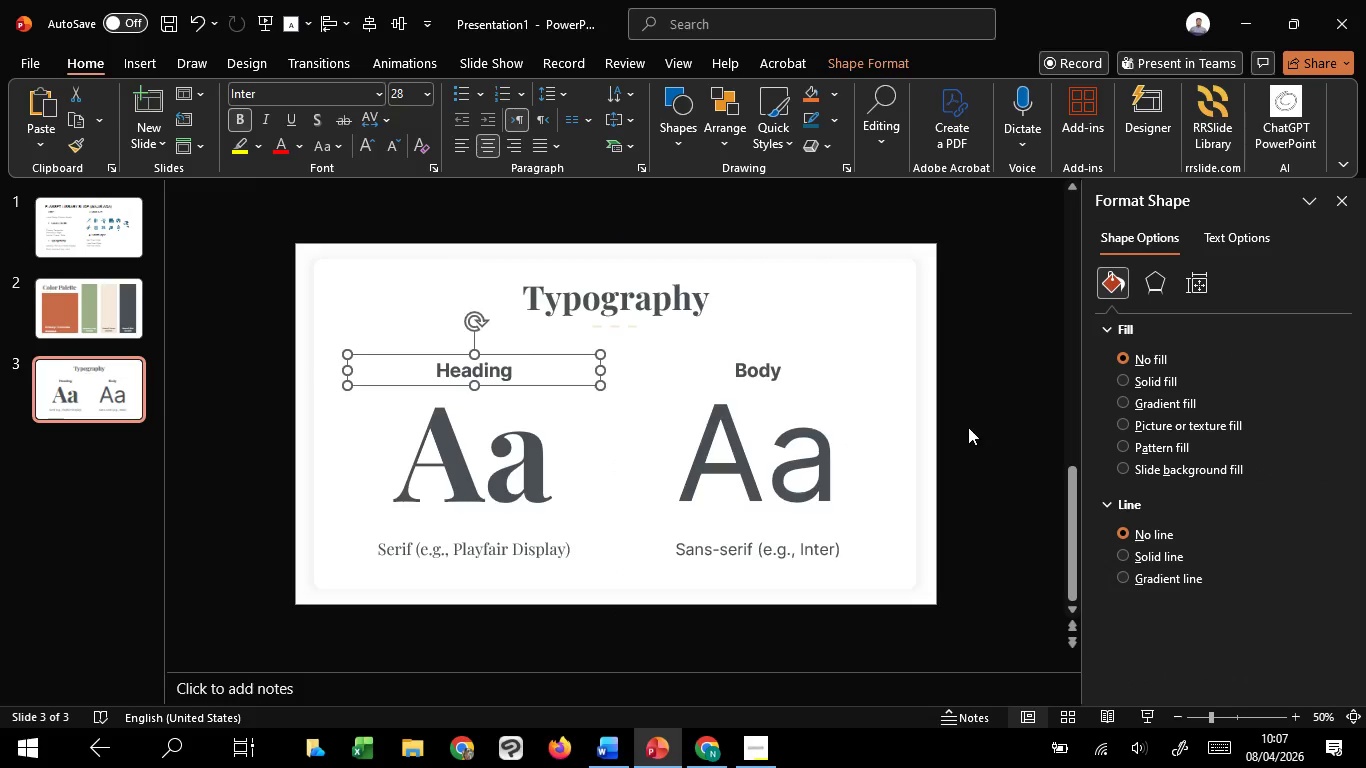 
left_click([966, 422])
 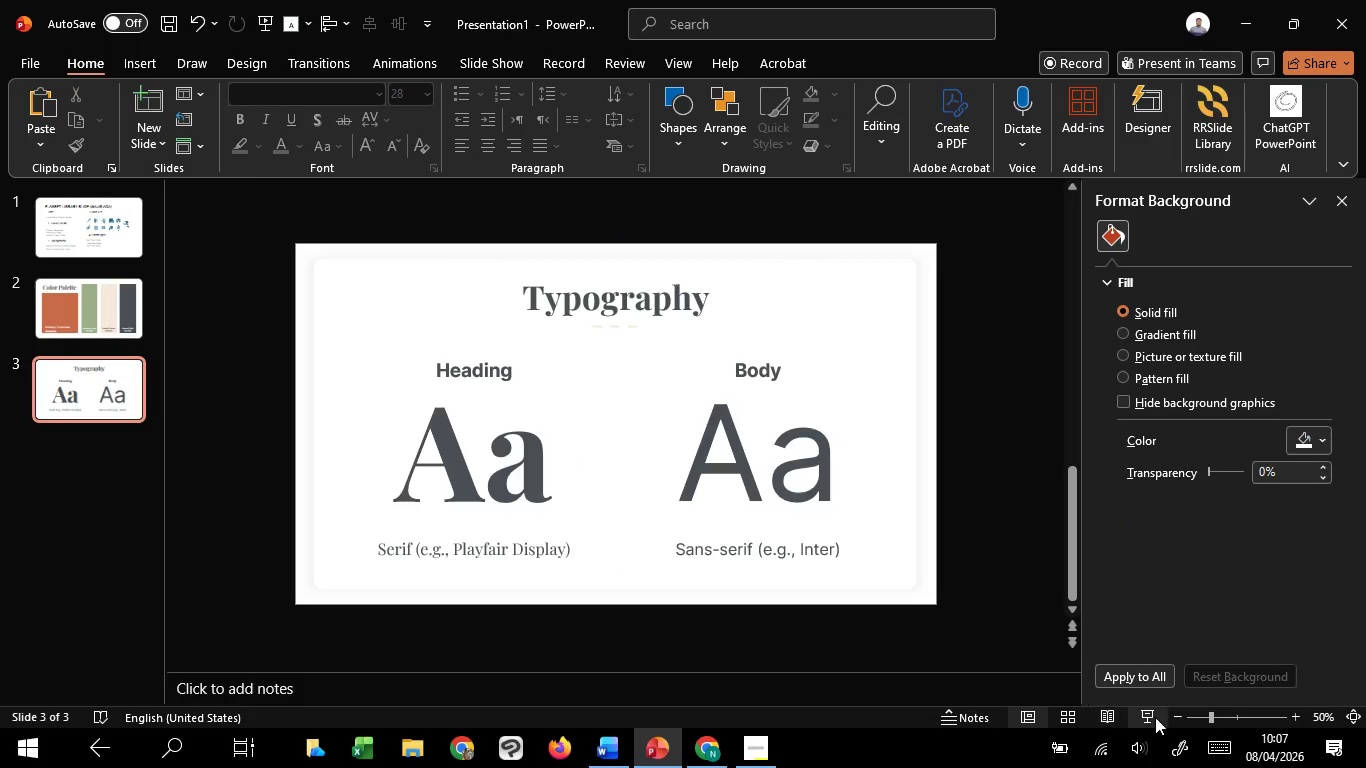 
left_click([1156, 717])
 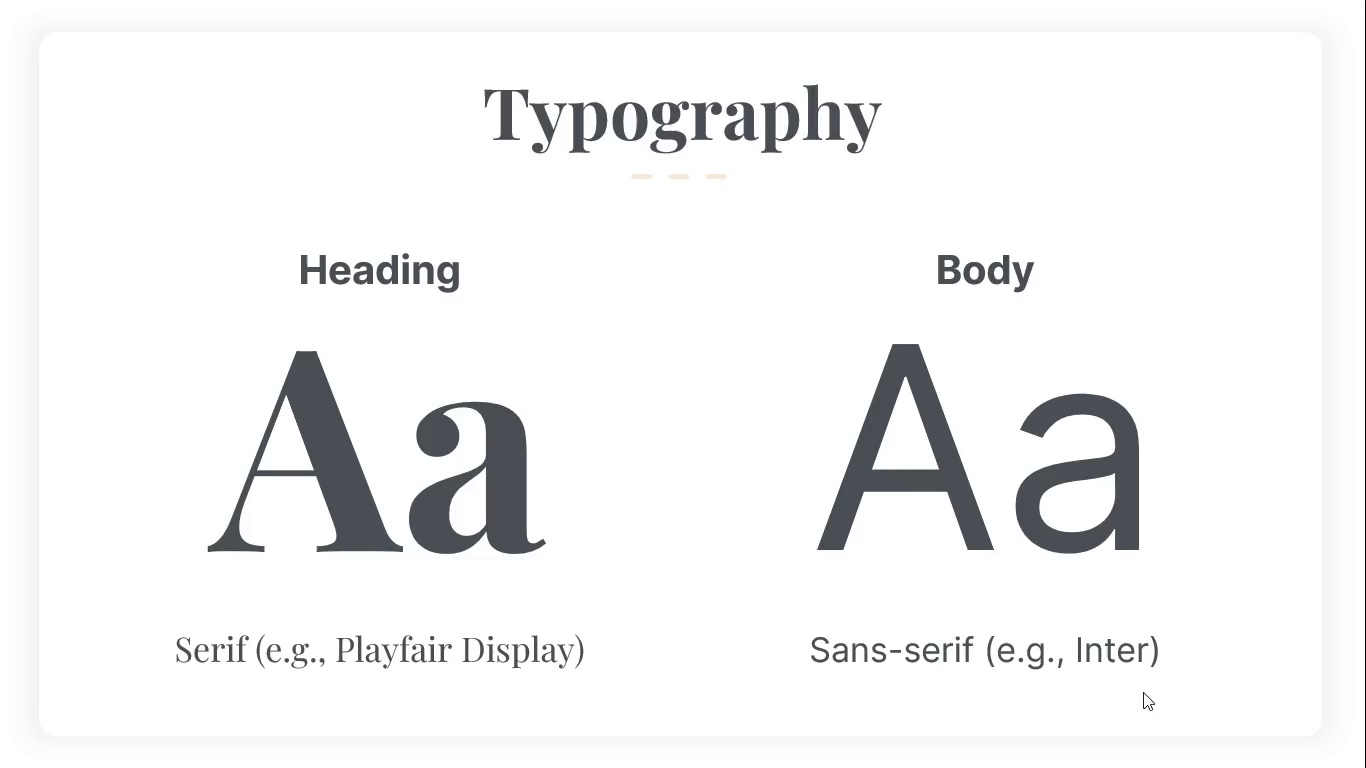 
wait(26.81)
 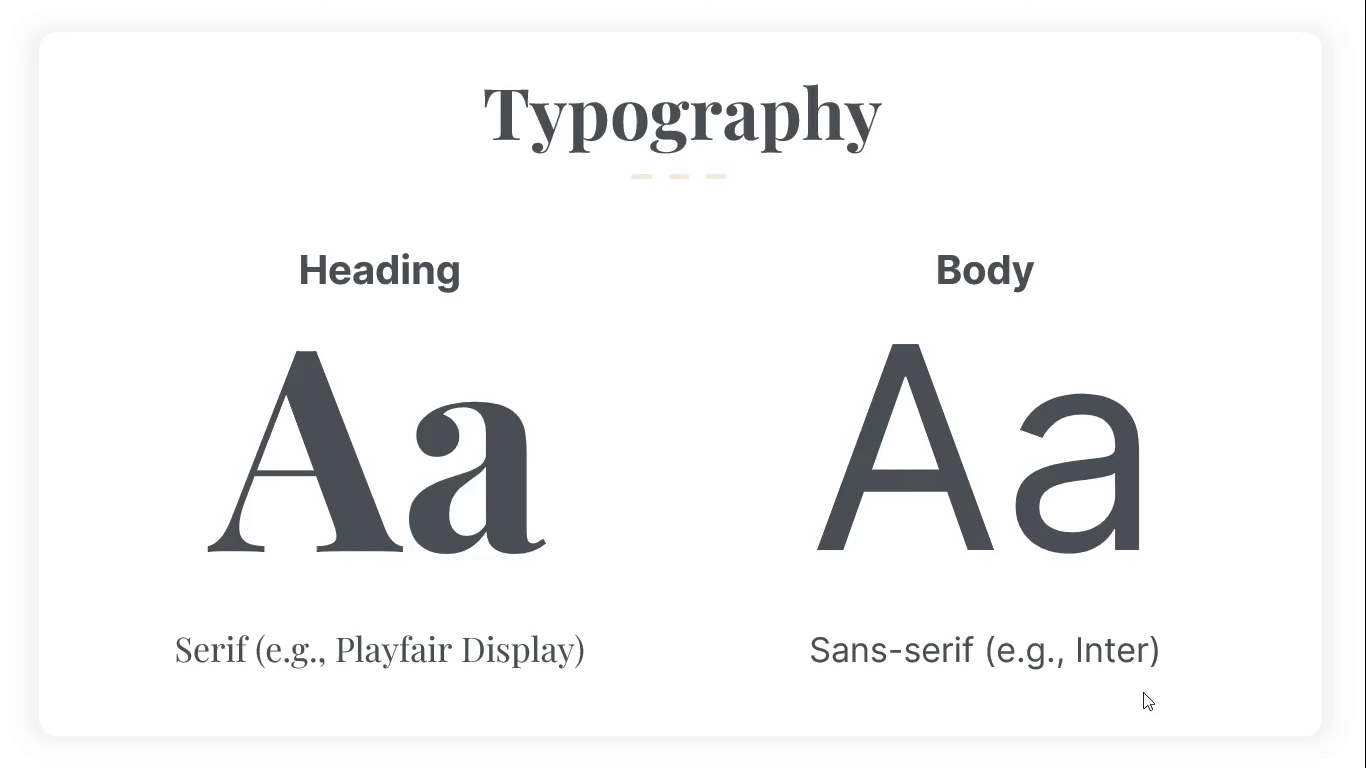 
key(Escape)
 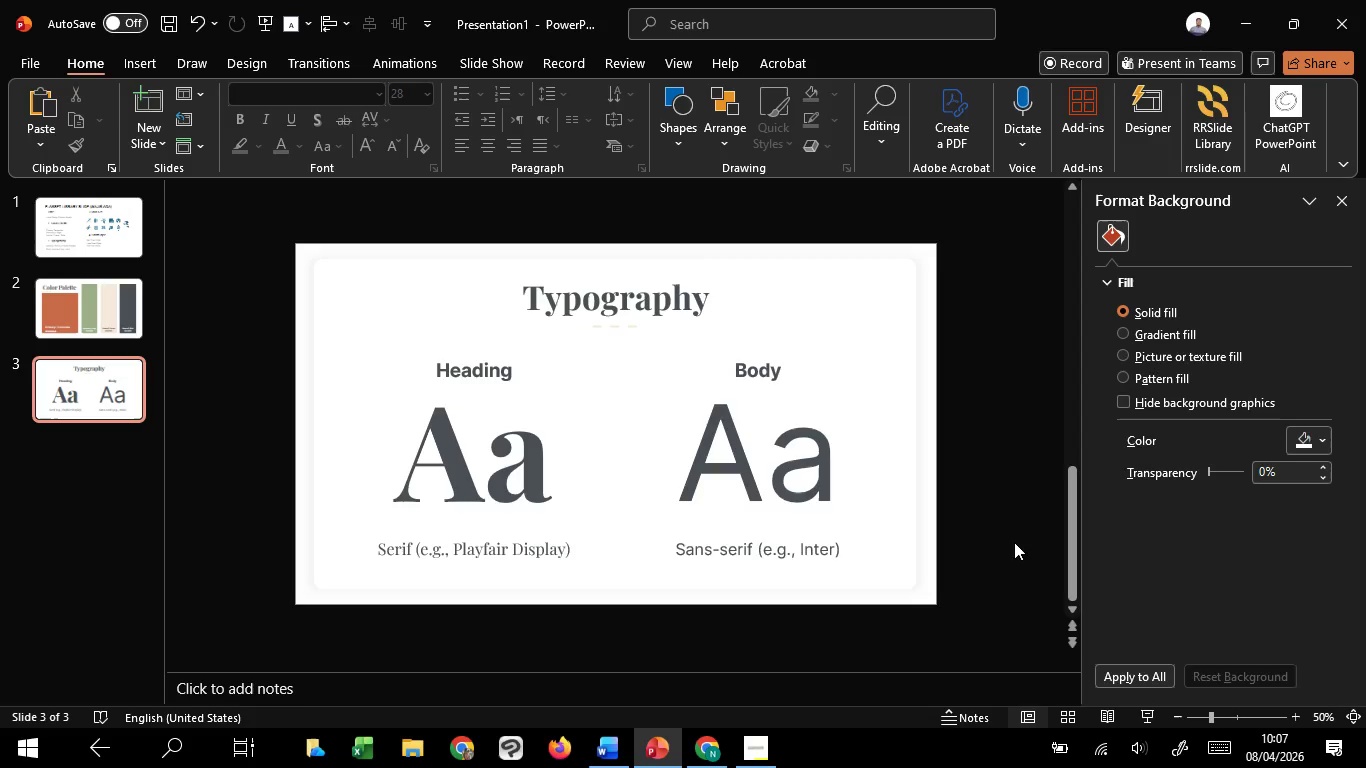 
scroll: coordinate [1014, 542], scroll_direction: up, amount: 1.0
 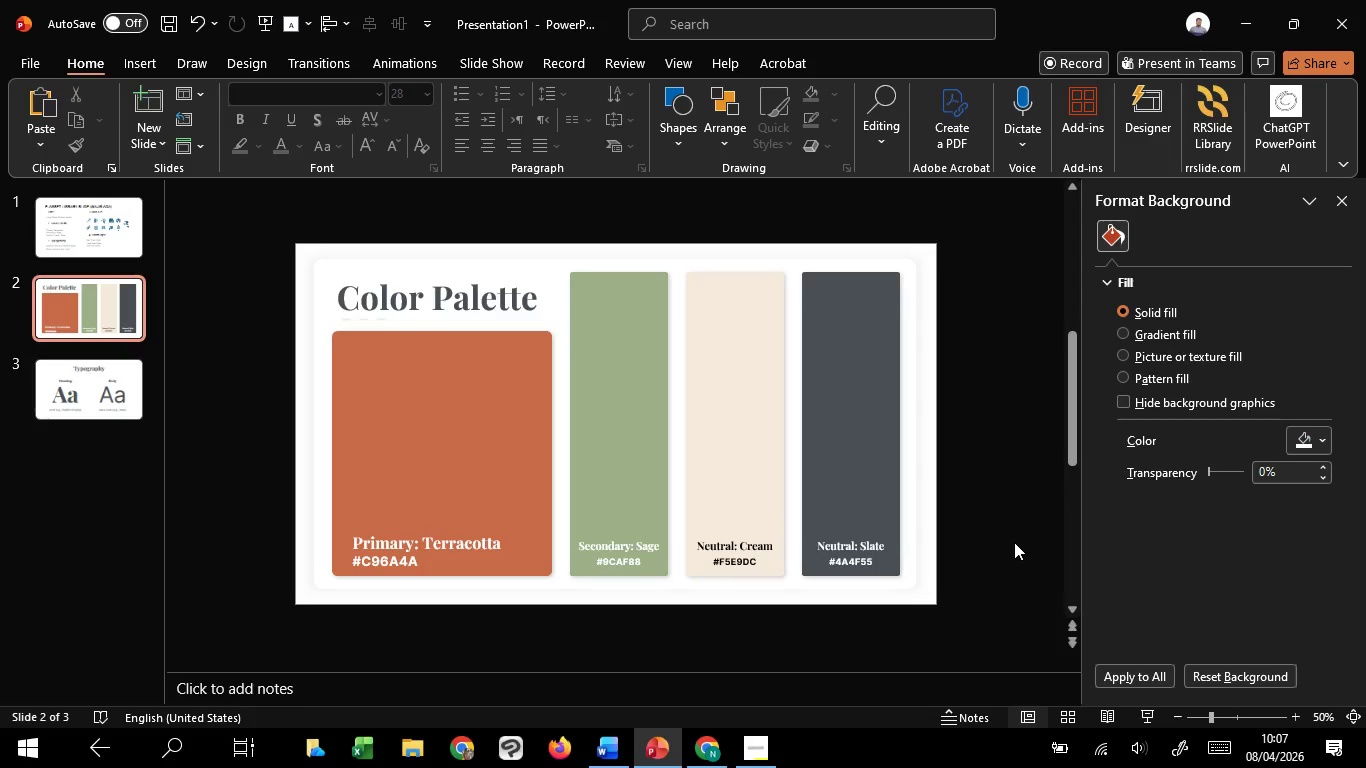 
hold_key(key=ControlLeft, duration=0.7)
scroll: coordinate [1014, 542], scroll_direction: up, amount: 1.0
 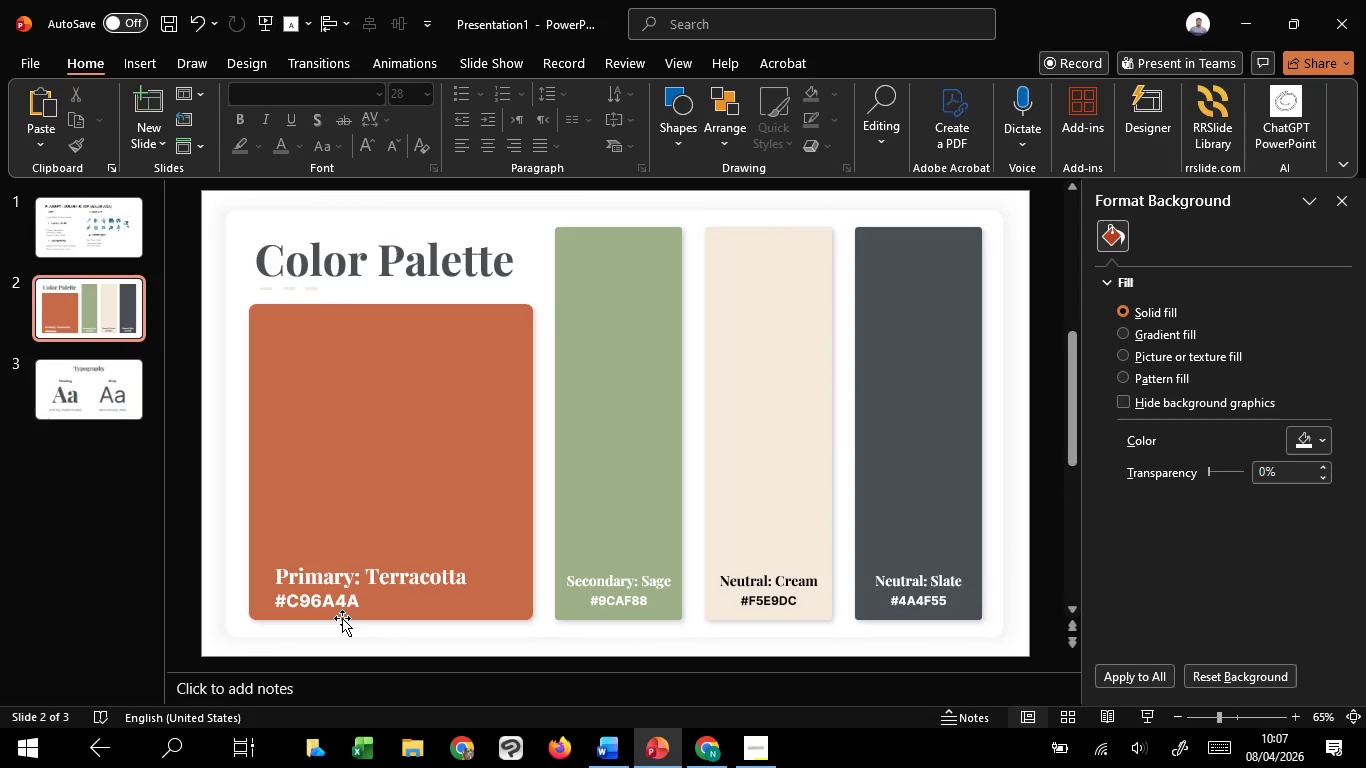 
scroll: coordinate [342, 618], scroll_direction: down, amount: 1.0
 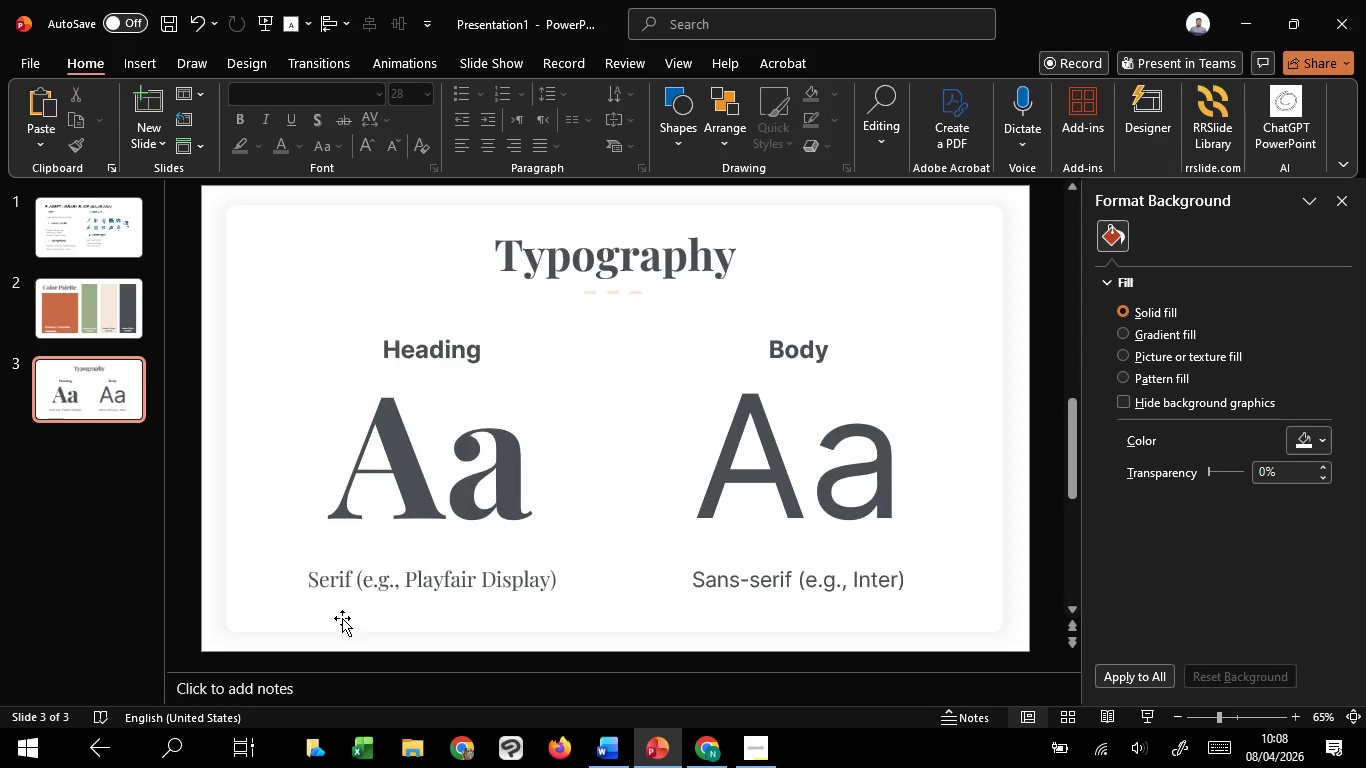 
wait(8.21)
 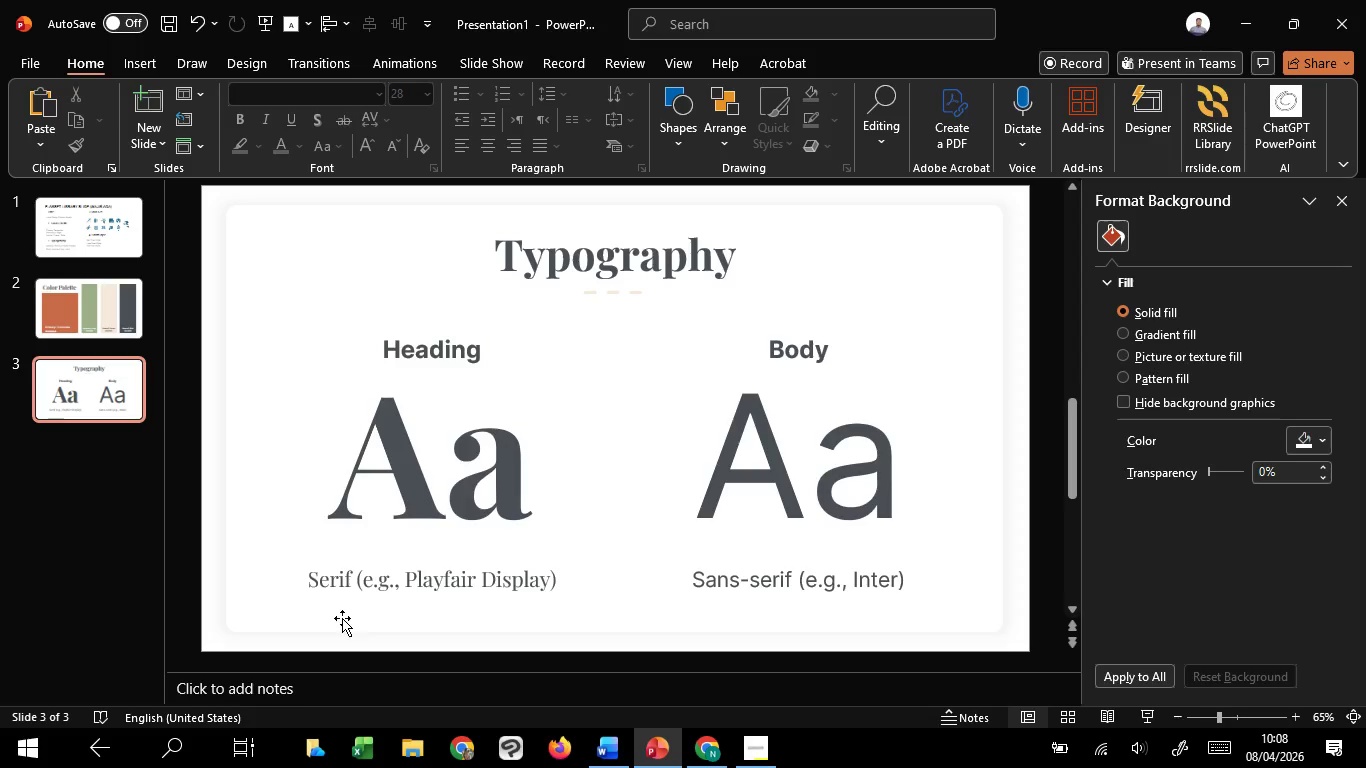 
left_click([62, 242])
 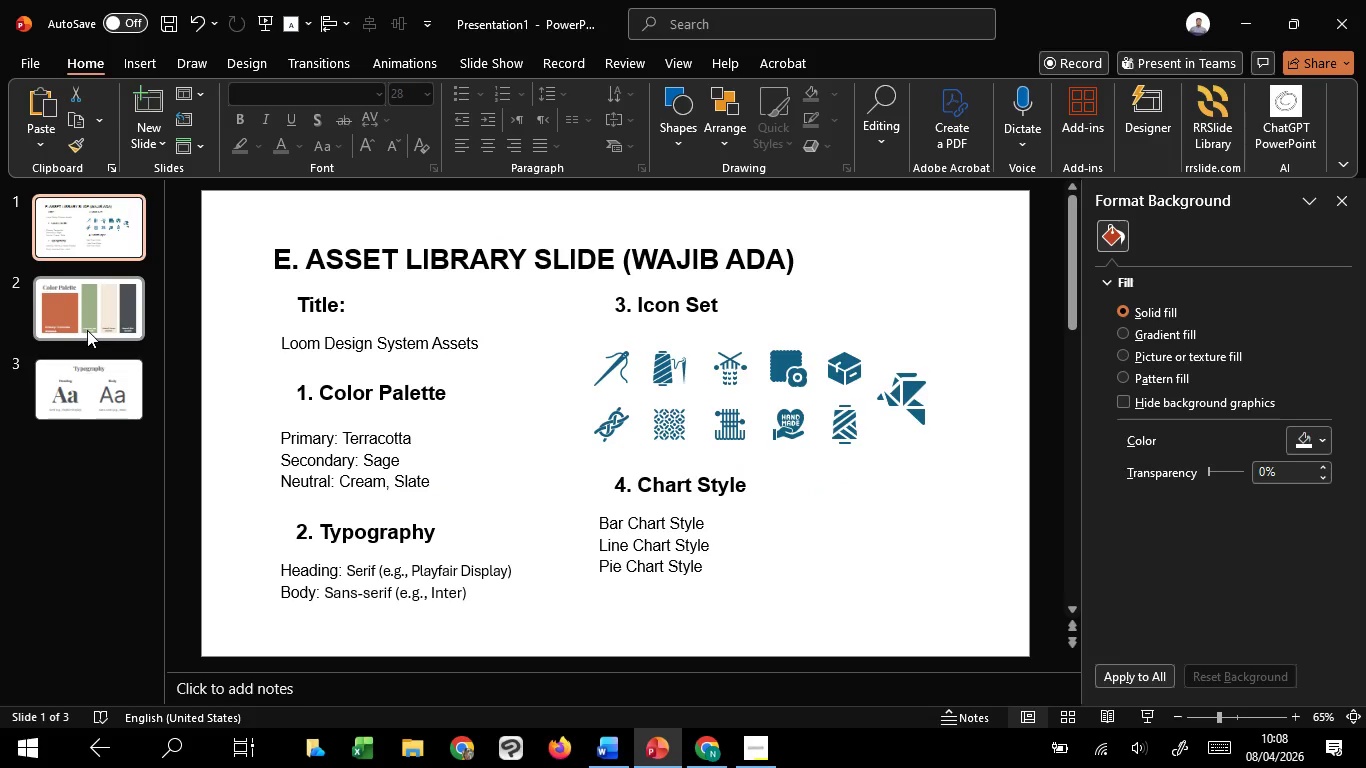 
left_click([87, 330])
 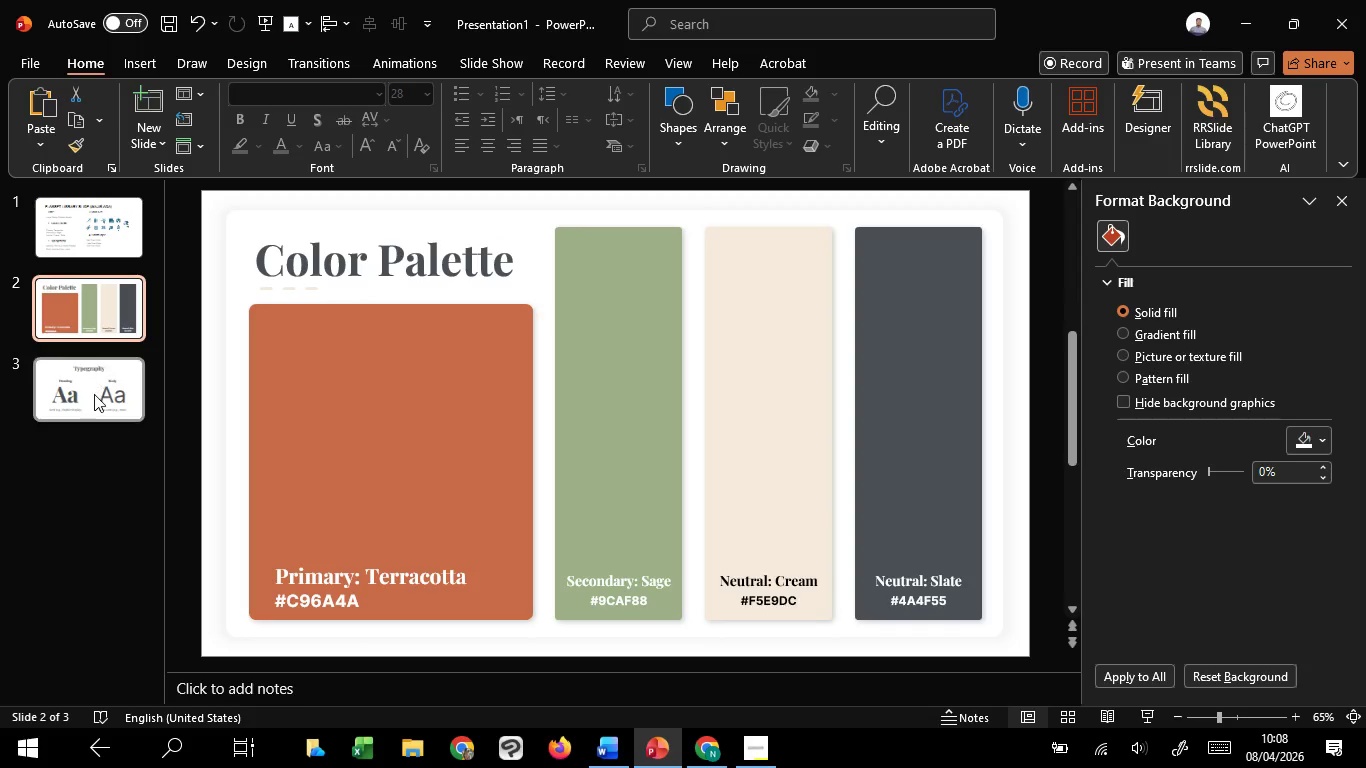 
left_click([95, 394])
 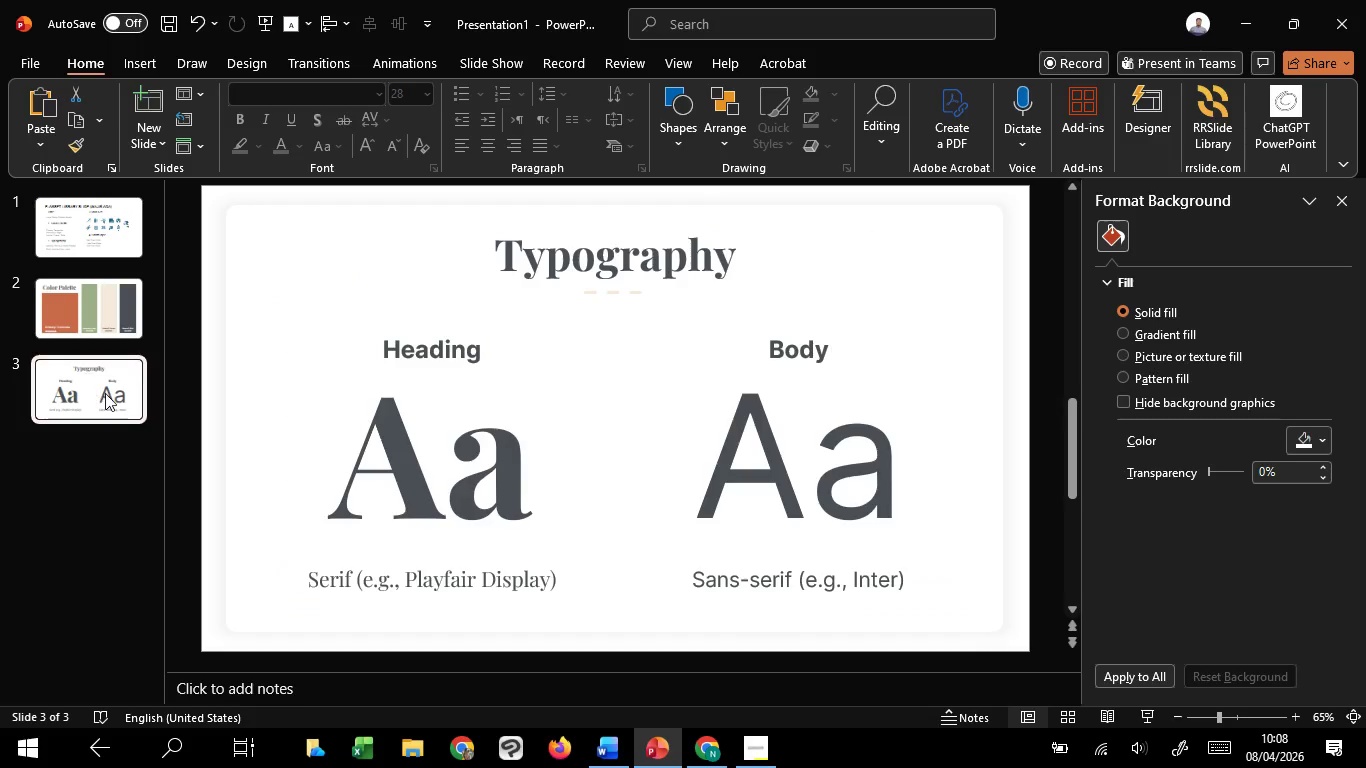 
key(Control+C)
 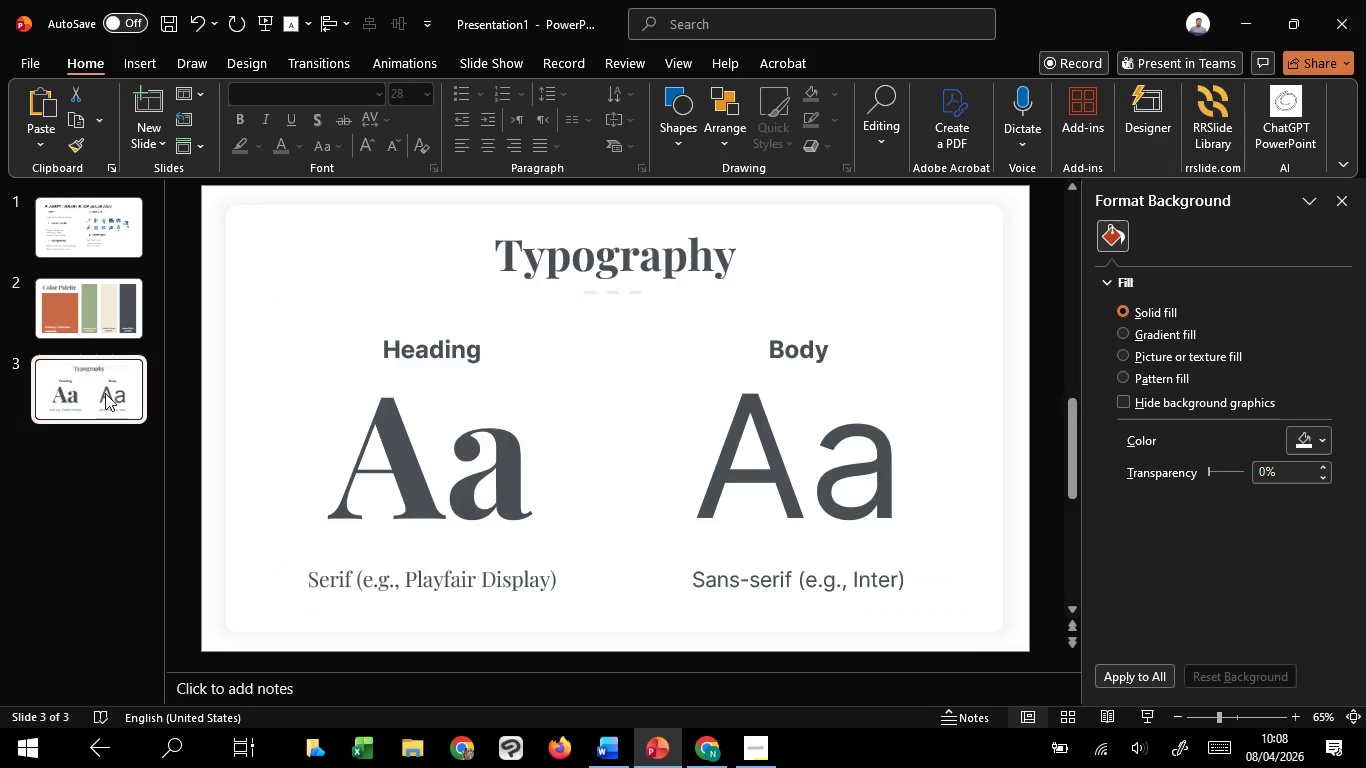 
key(Control+V)
 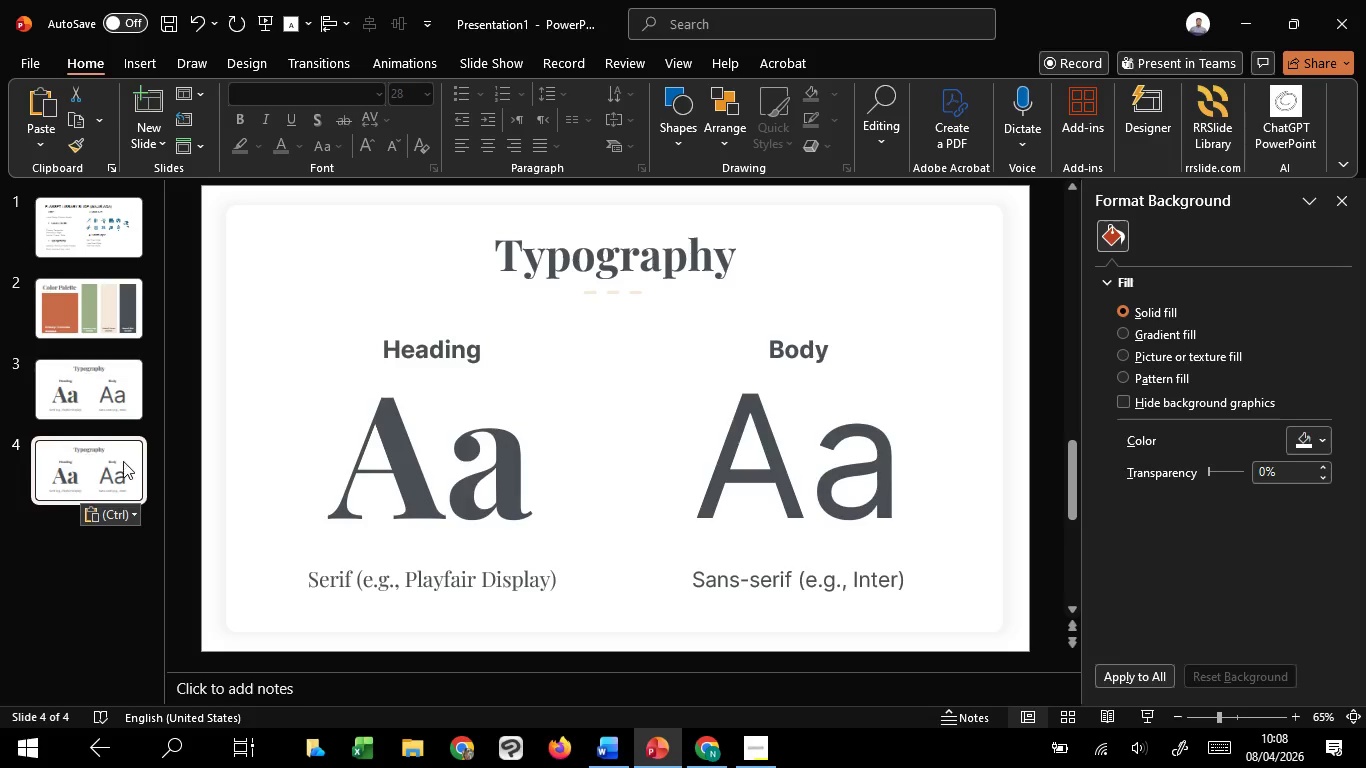 
left_click([124, 463])
 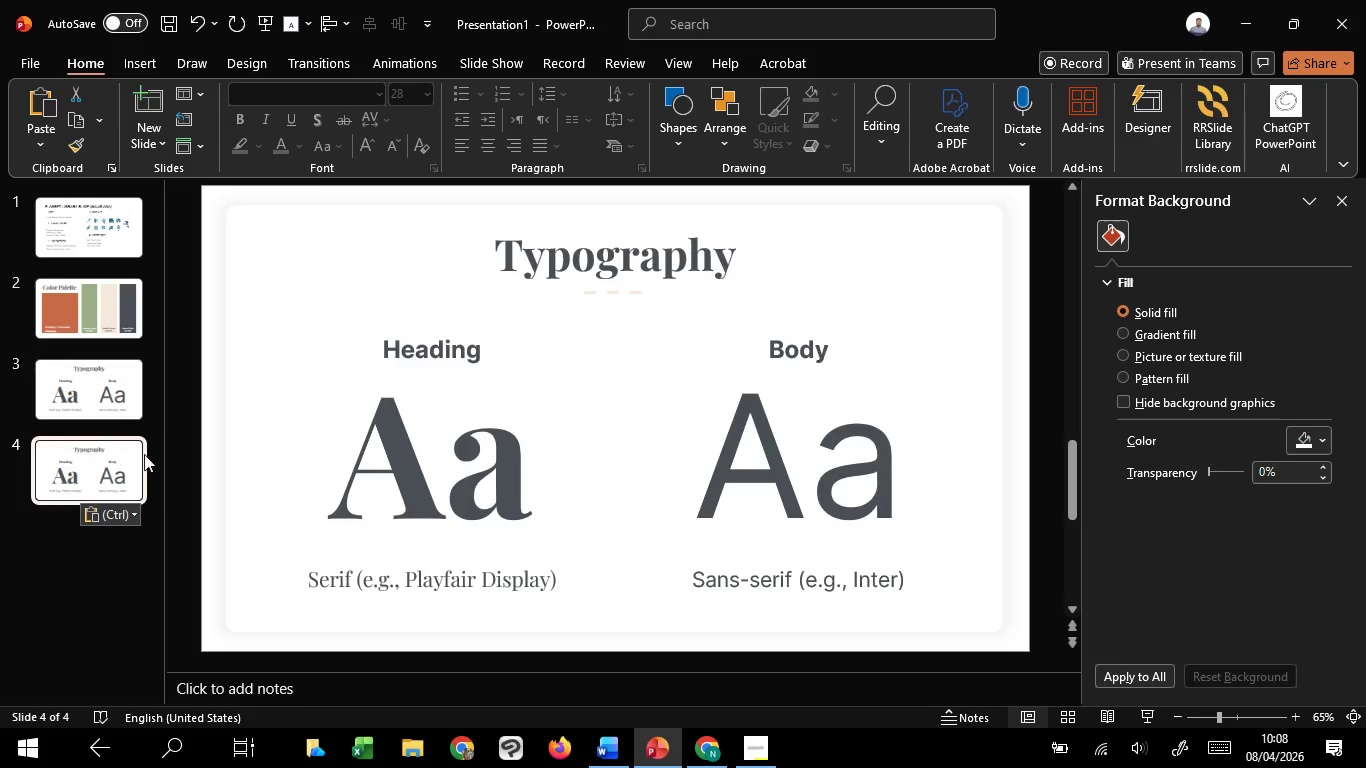 
hold_key(key=ControlLeft, duration=1.52)
scroll: coordinate [148, 452], scroll_direction: down, amount: 1.0
 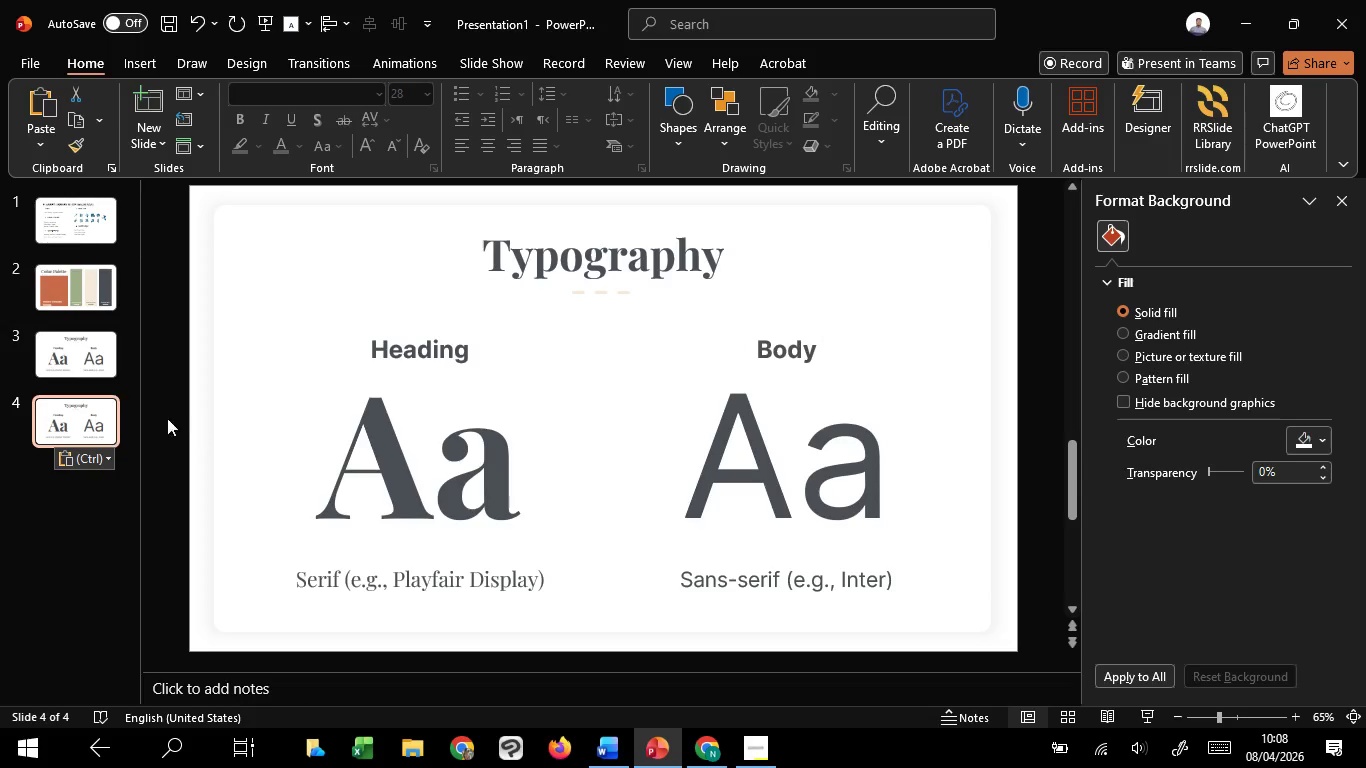 
hold_key(key=ControlLeft, duration=0.69)
 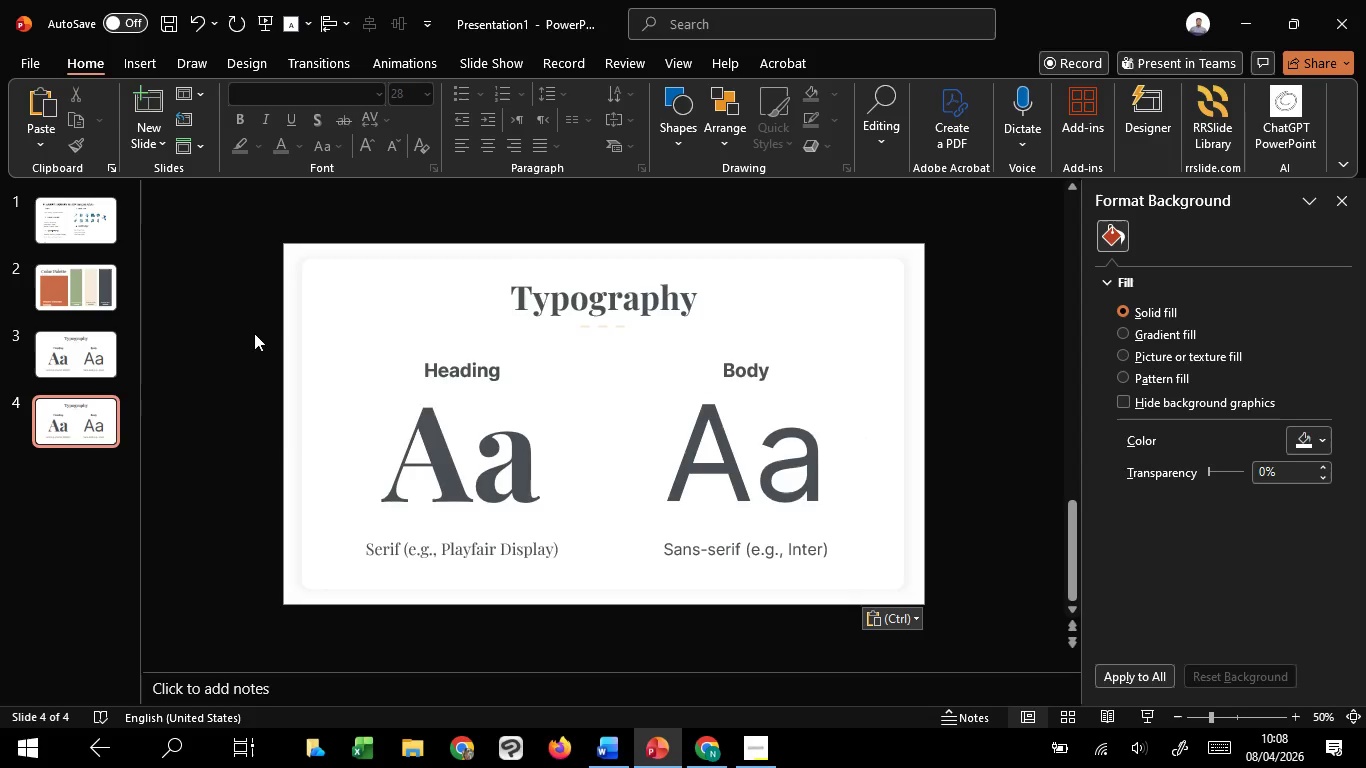 
scroll: coordinate [153, 392], scroll_direction: down, amount: 1.0
 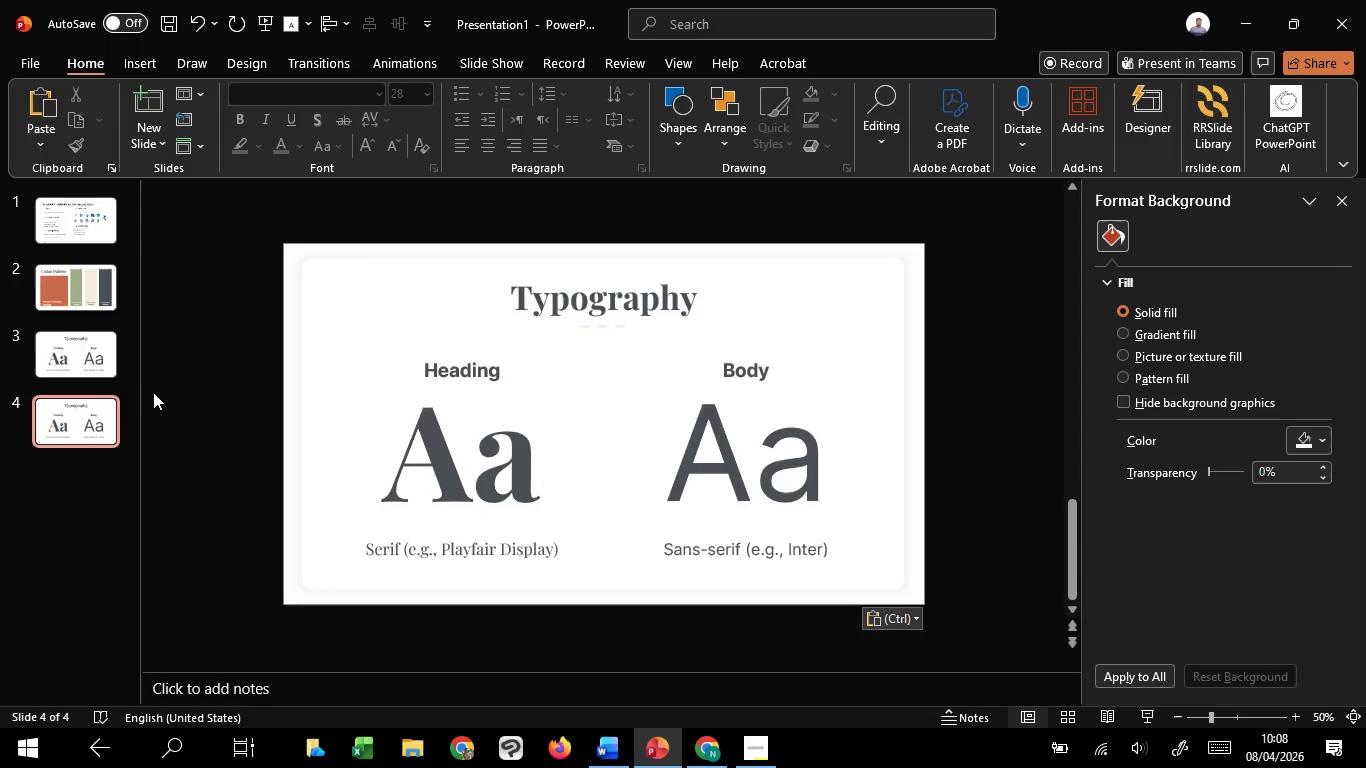 
left_click_drag(start_coordinate=[241, 326], to_coordinate=[900, 569])
 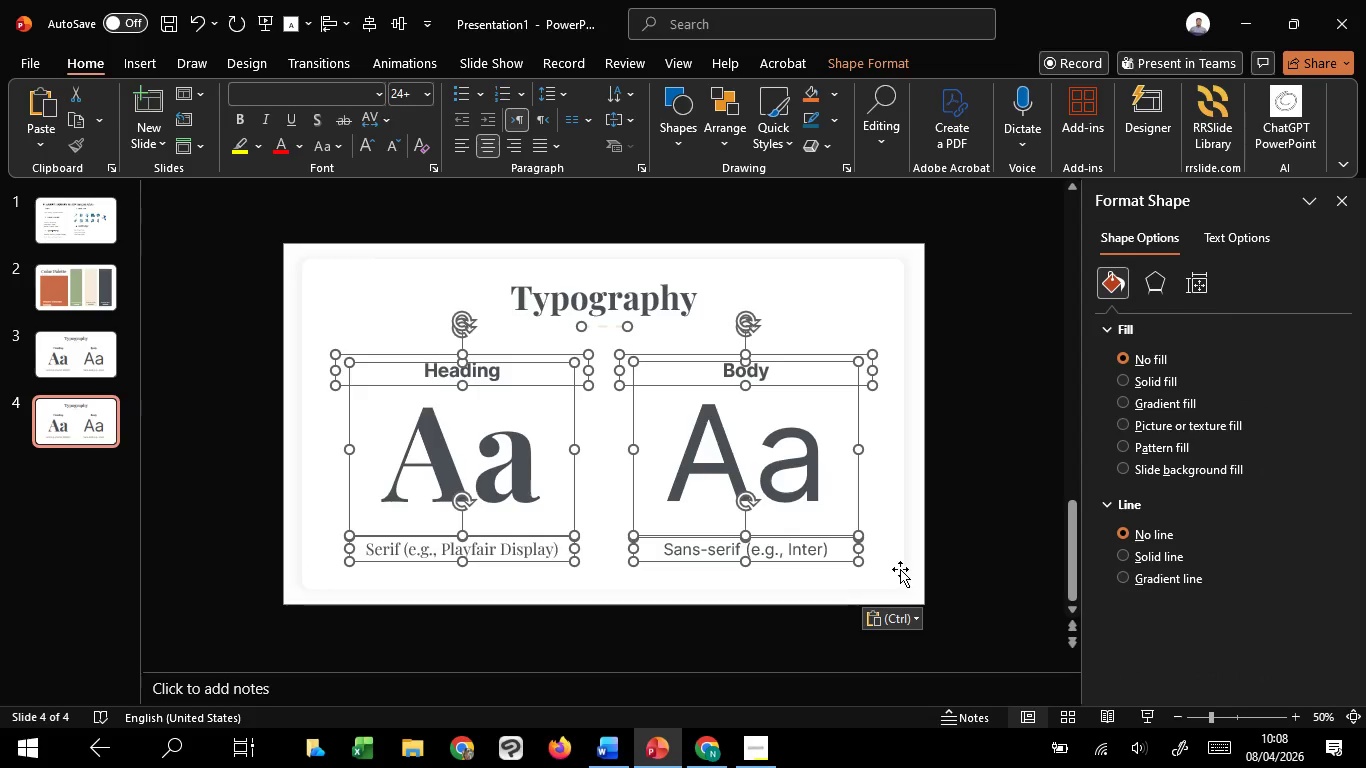 
key(Delete)
 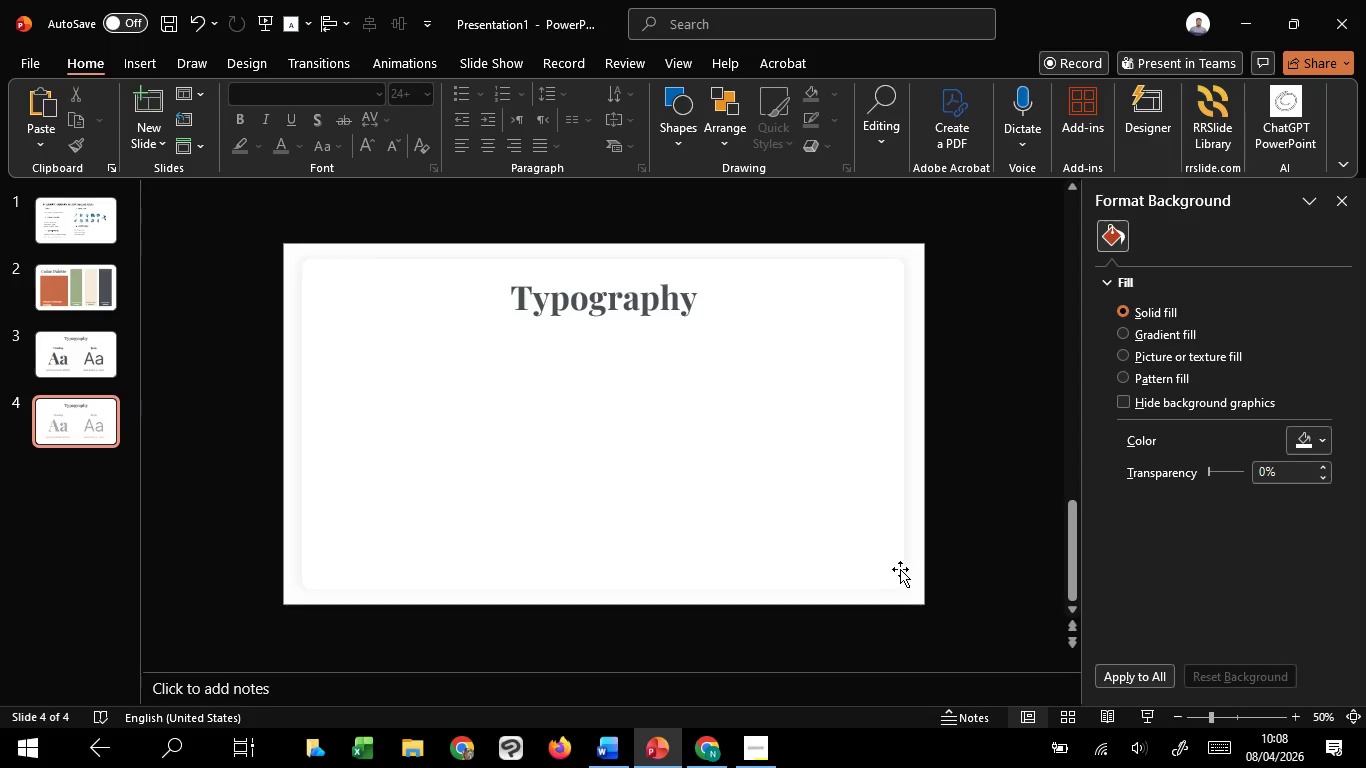 
scroll: coordinate [901, 569], scroll_direction: up, amount: 1.0
 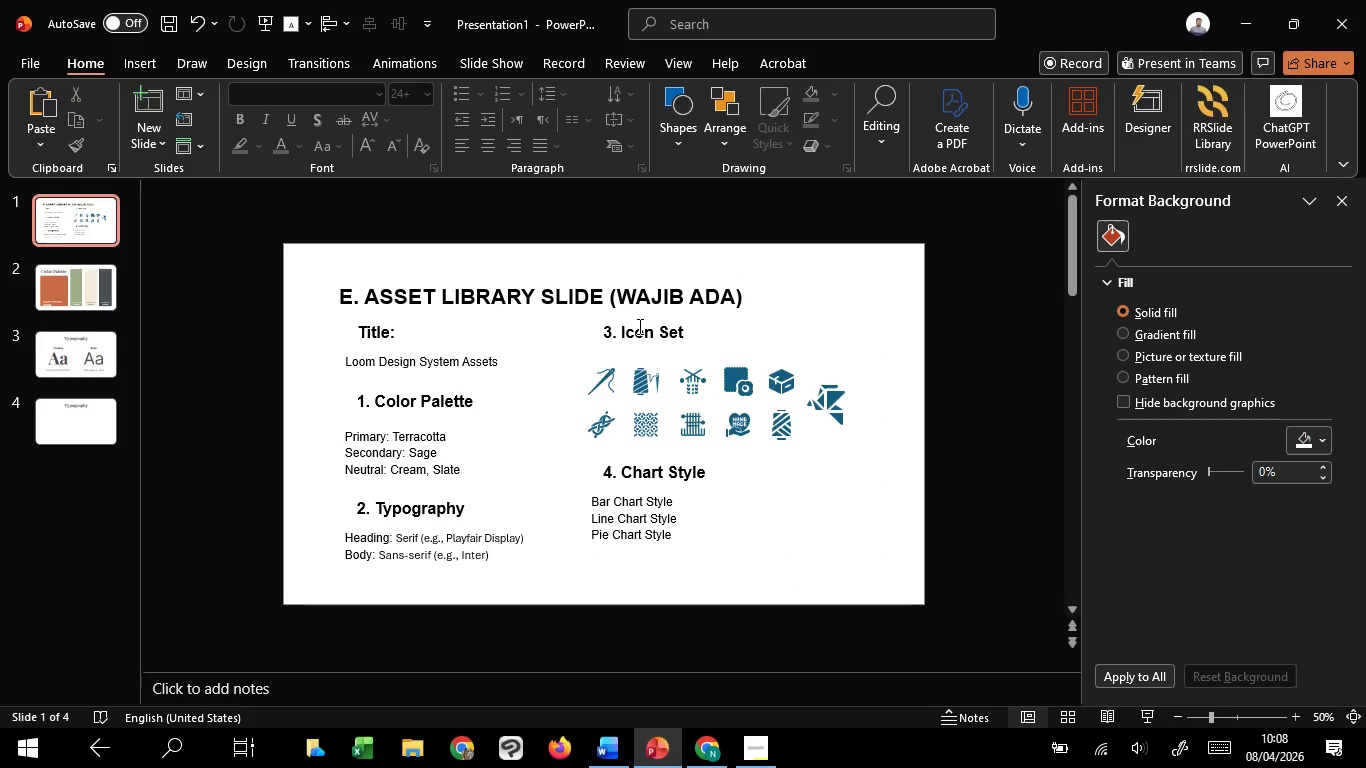 
left_click_drag(start_coordinate=[620, 333], to_coordinate=[703, 332])
 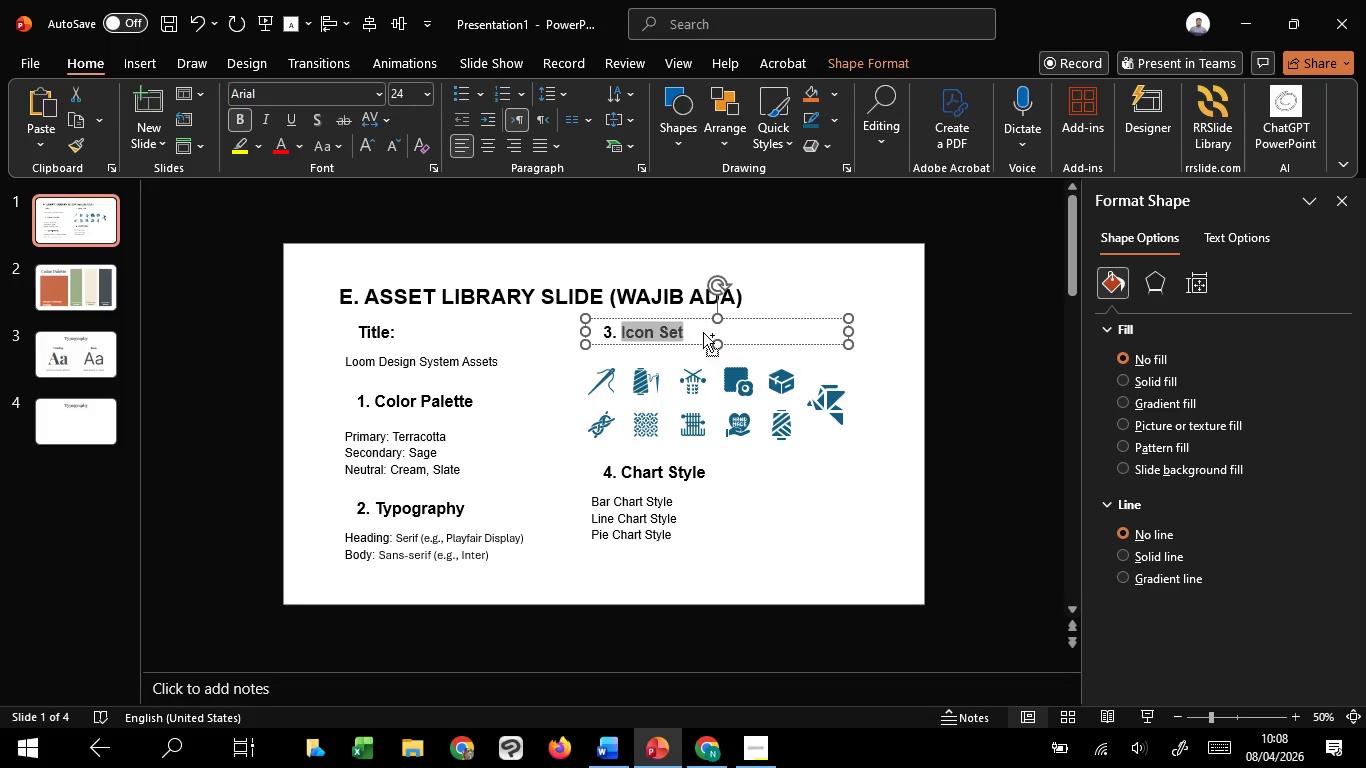 
key(Control+C)
 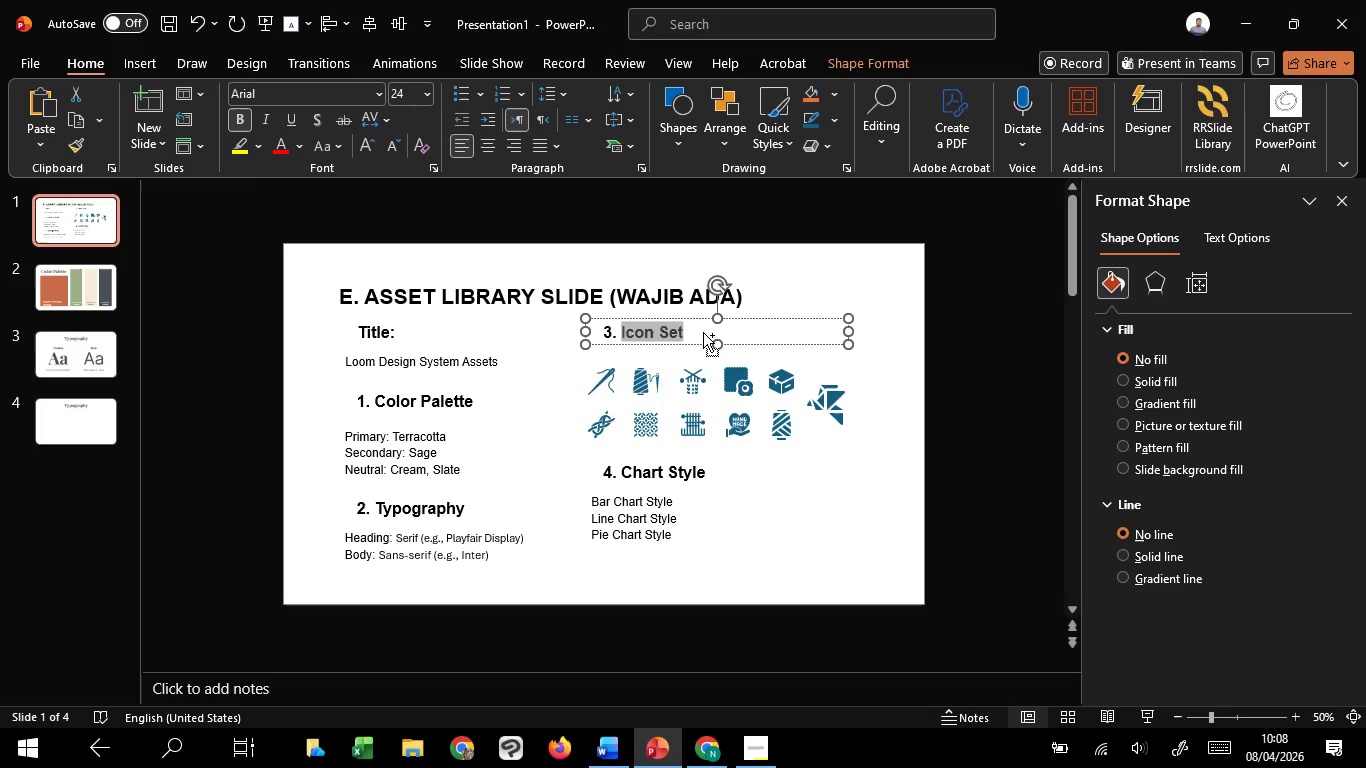 
key(Control+C)
 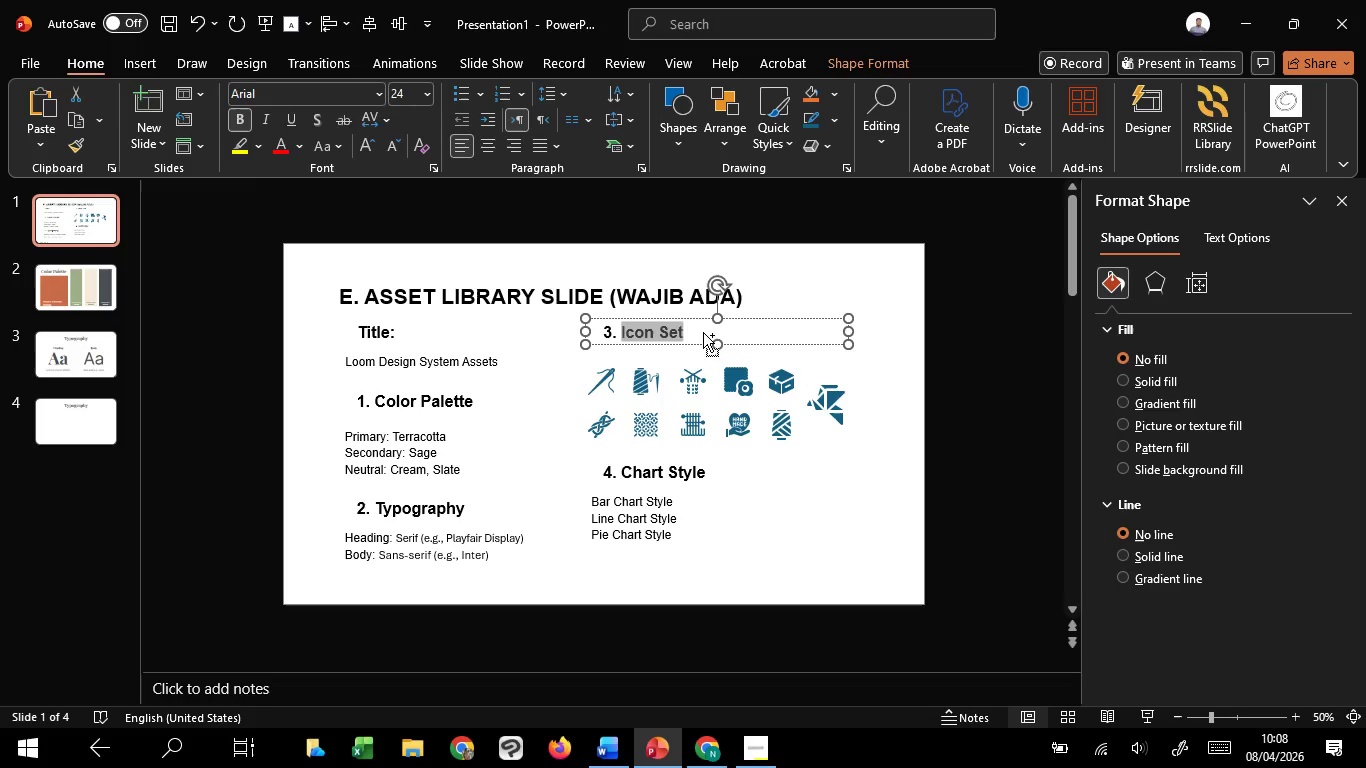 
key(Control+C)
 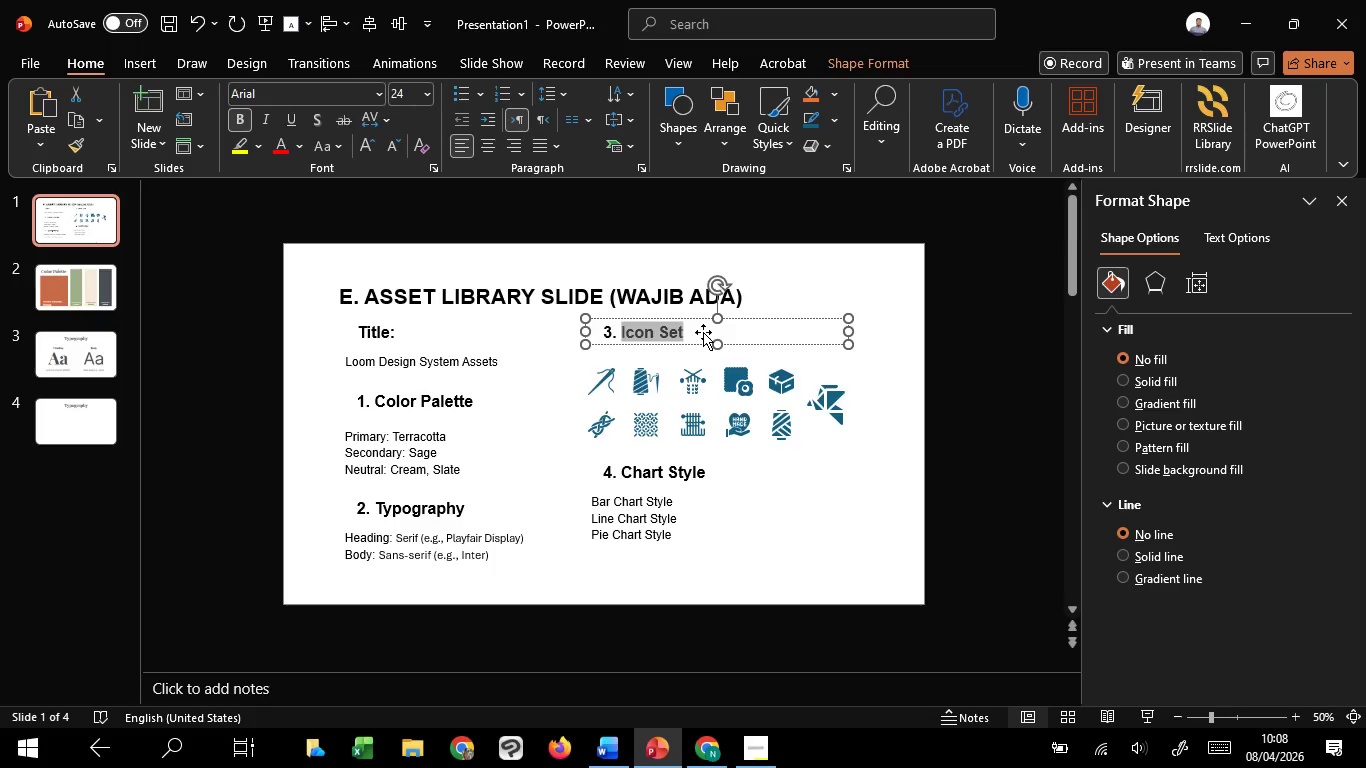 
scroll: coordinate [703, 332], scroll_direction: down, amount: 2.0
 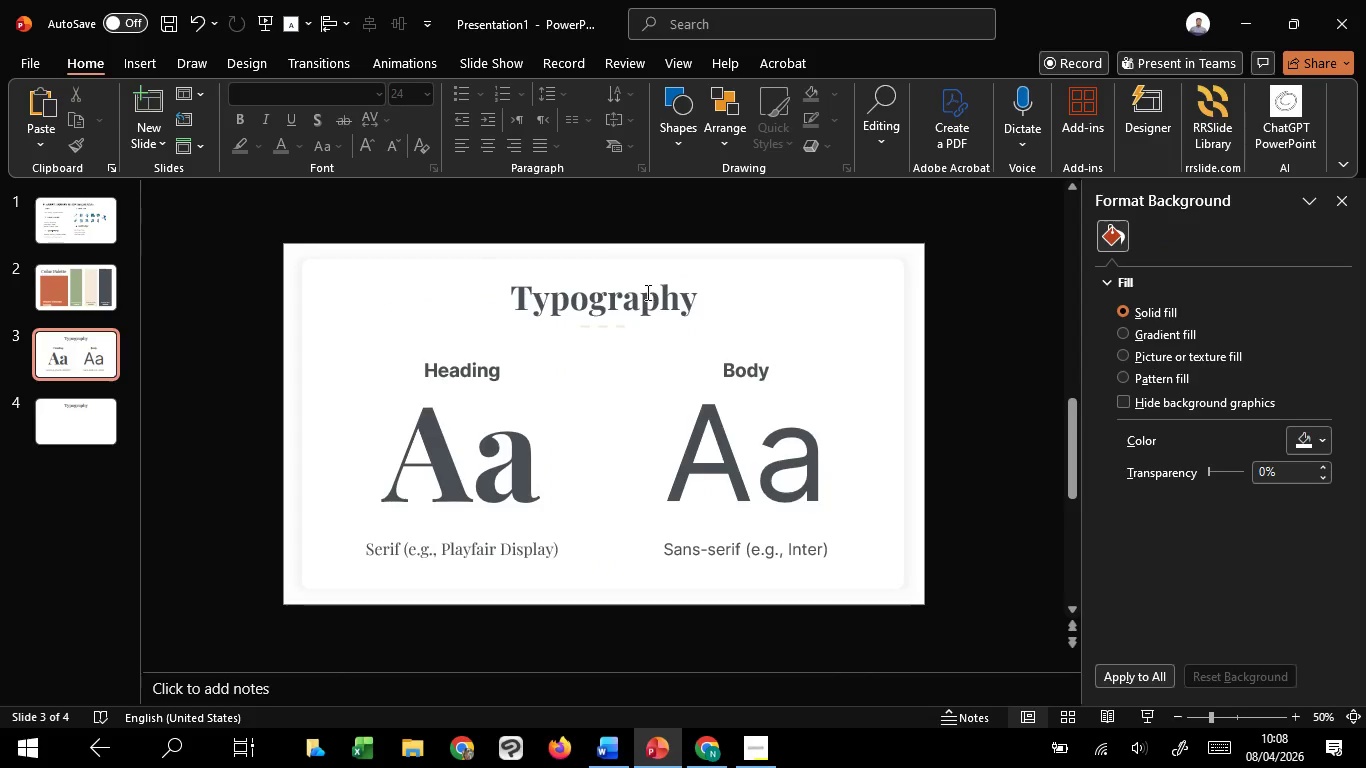 
left_click([646, 292])
 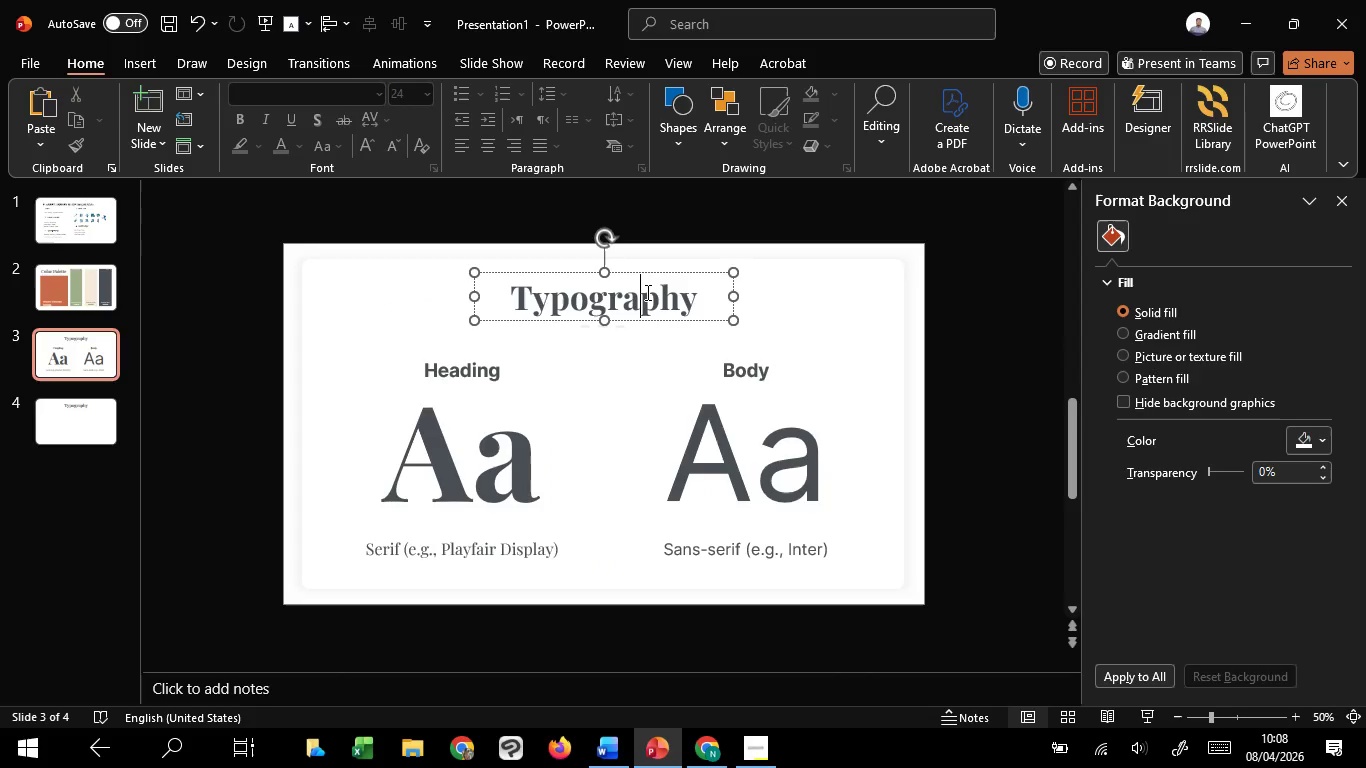 
key(Control+ControlLeft)
 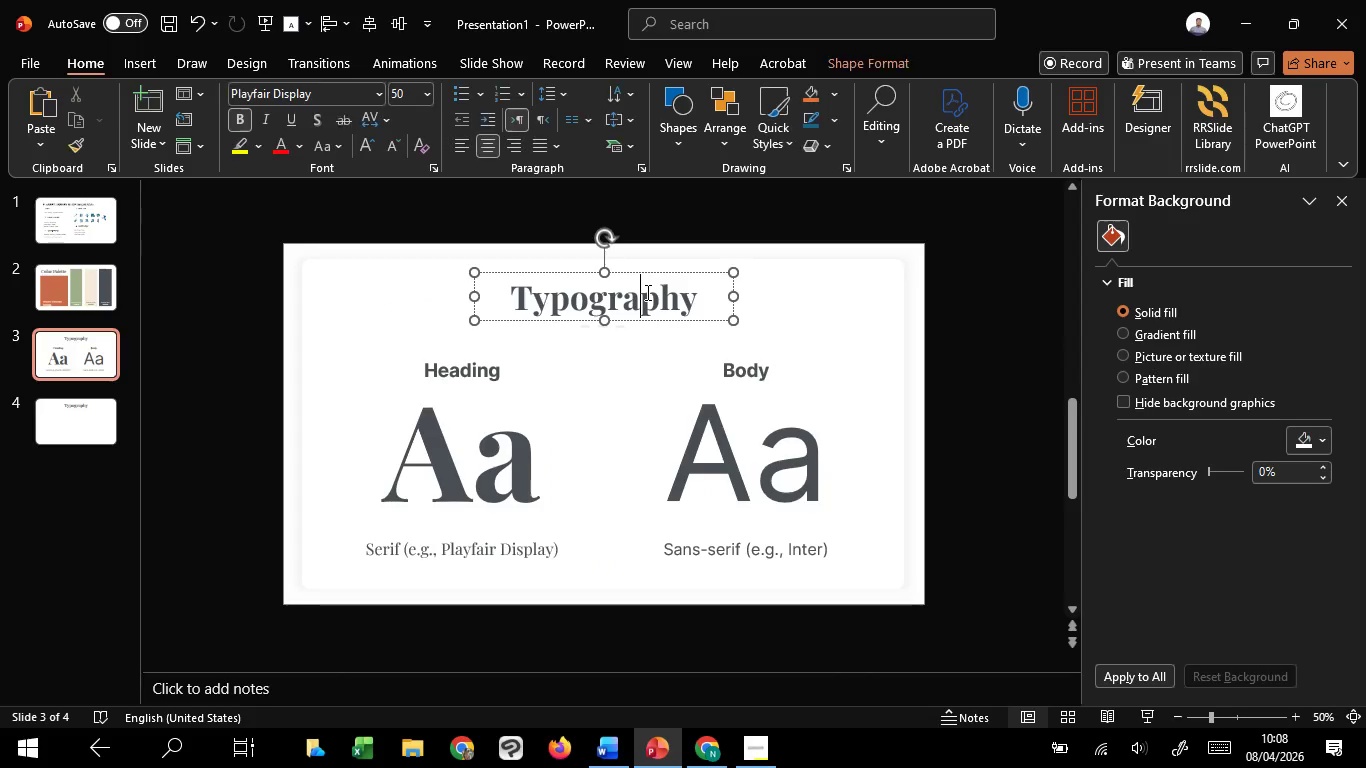 
key(Control+A)
 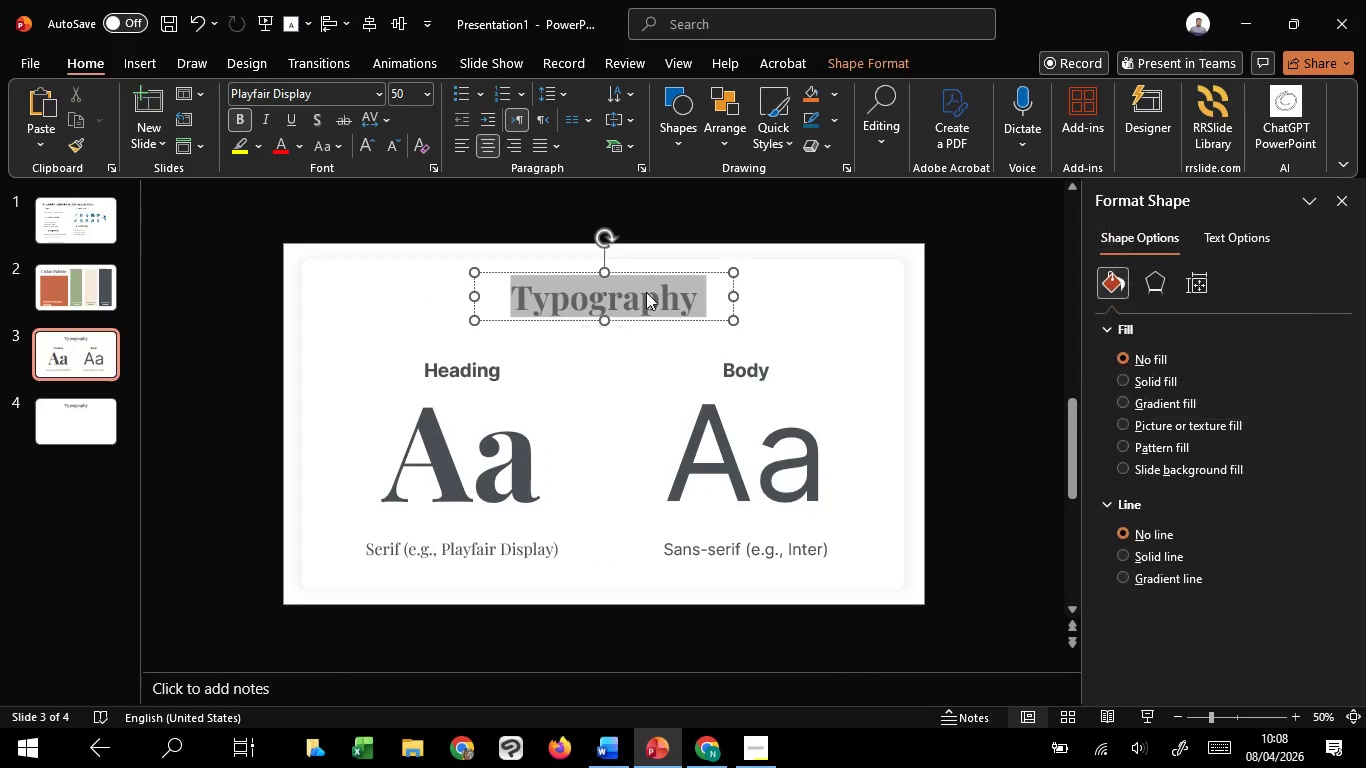 
right_click([646, 292])
 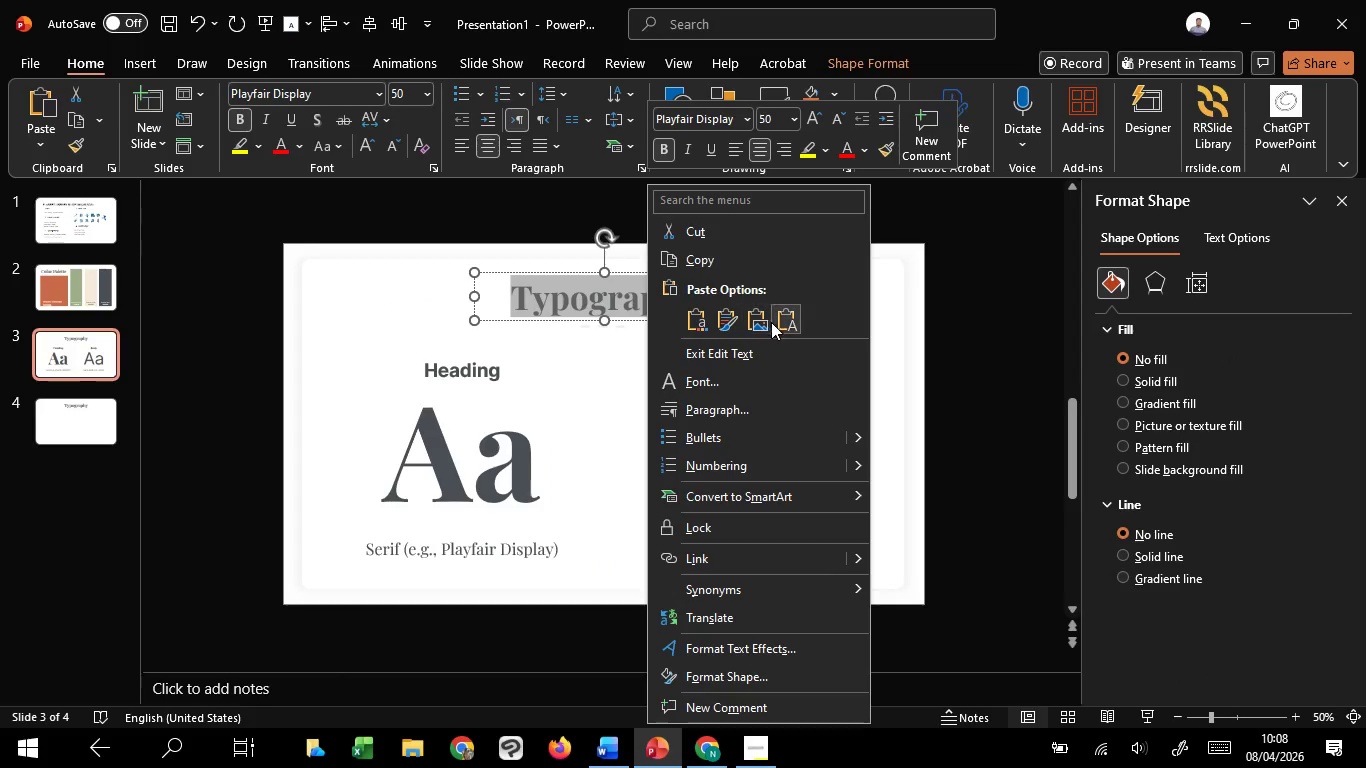 
left_click([777, 321])
 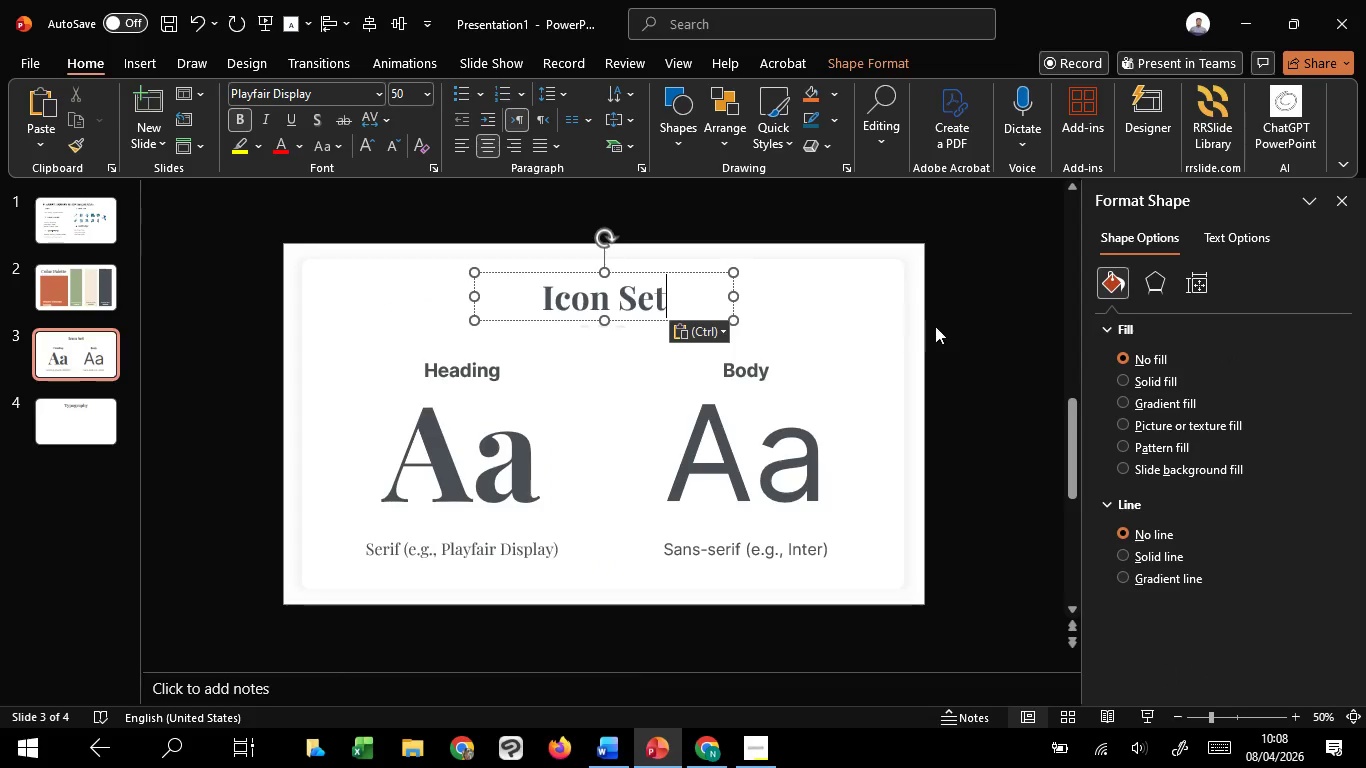 
left_click([945, 338])
 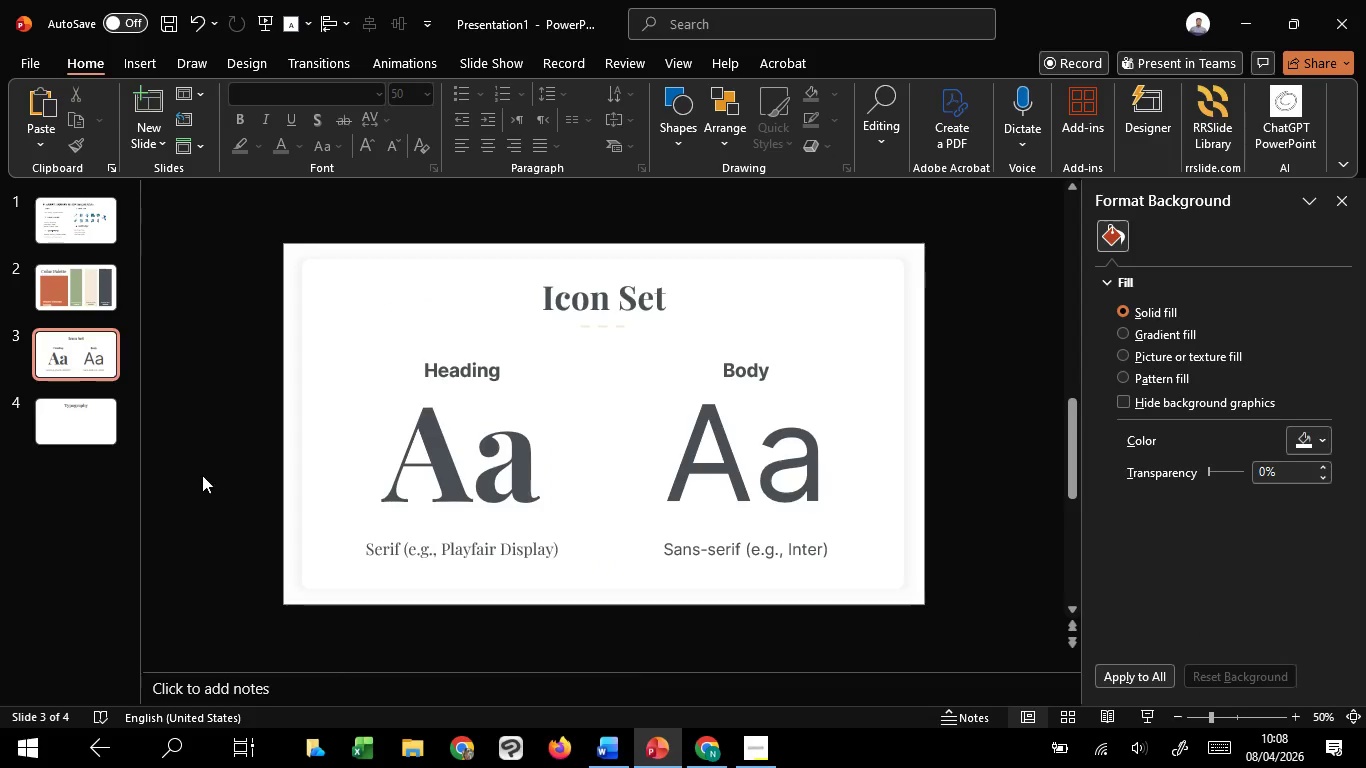 
hold_key(key=ControlLeft, duration=1.44)
scroll: coordinate [126, 402], scroll_direction: up, amount: 2.0
 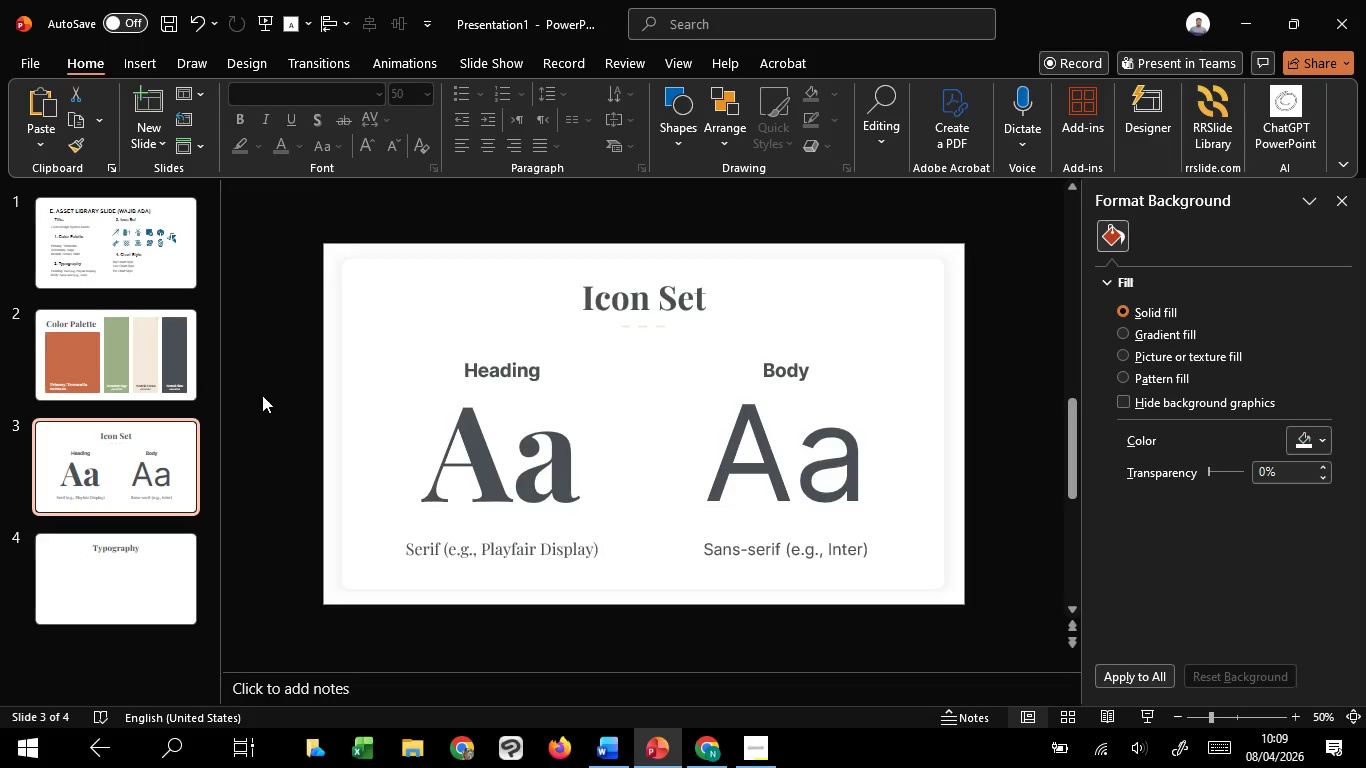 
wait(50.06)
 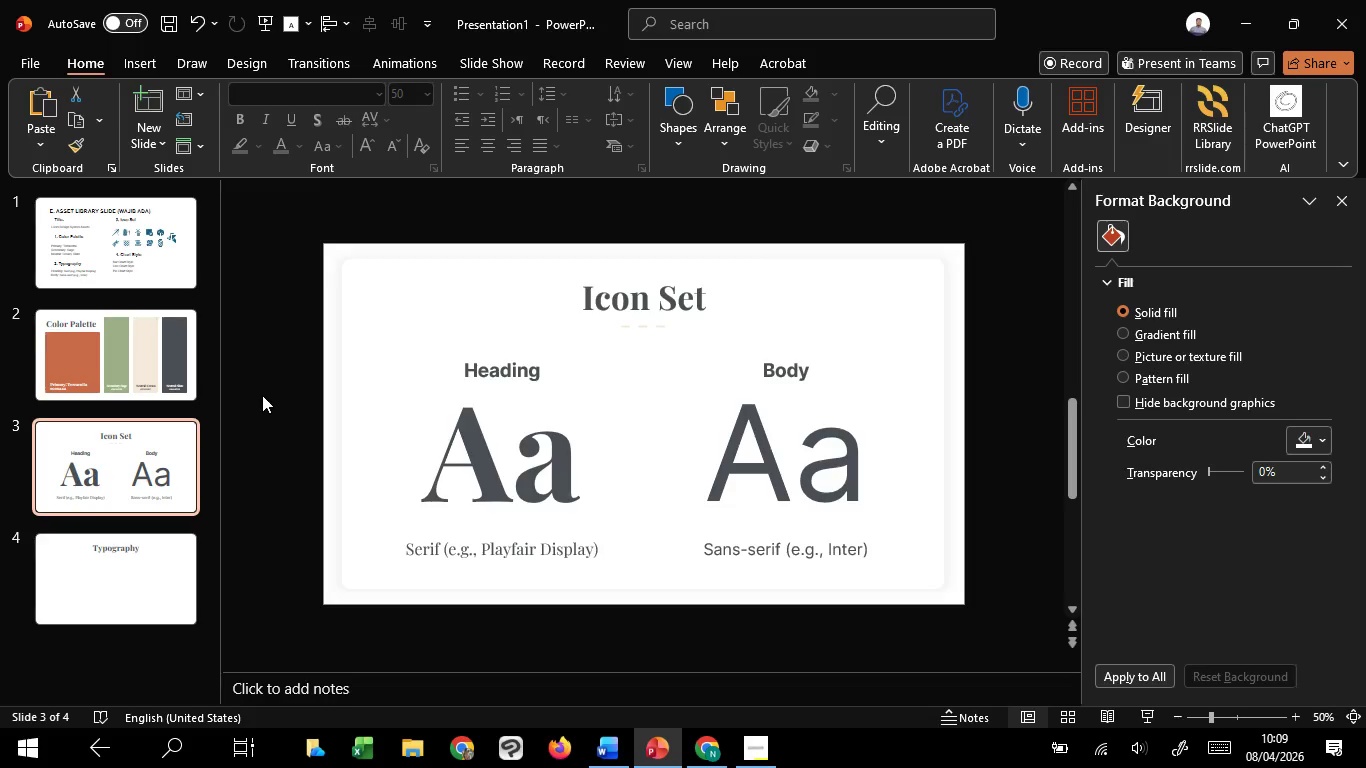 
left_click([110, 584])
 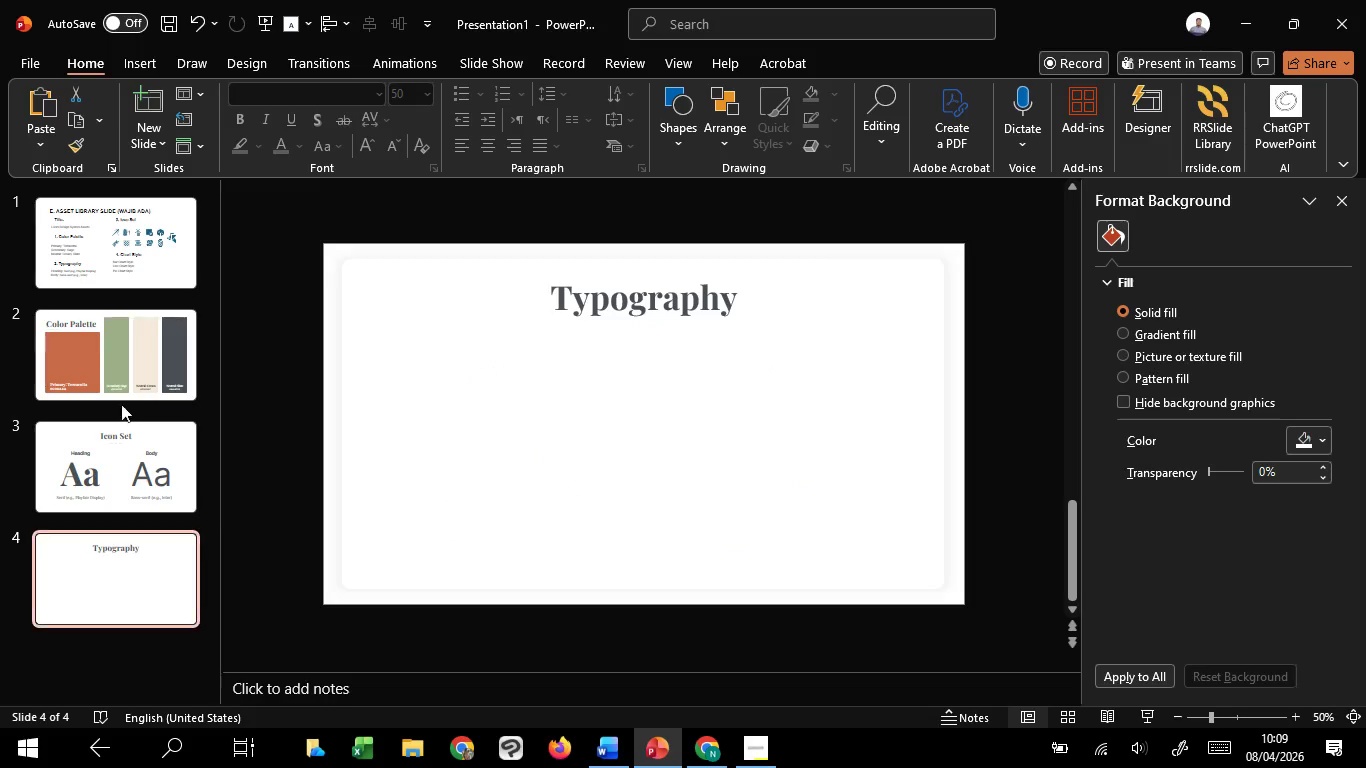 
left_click([110, 268])
 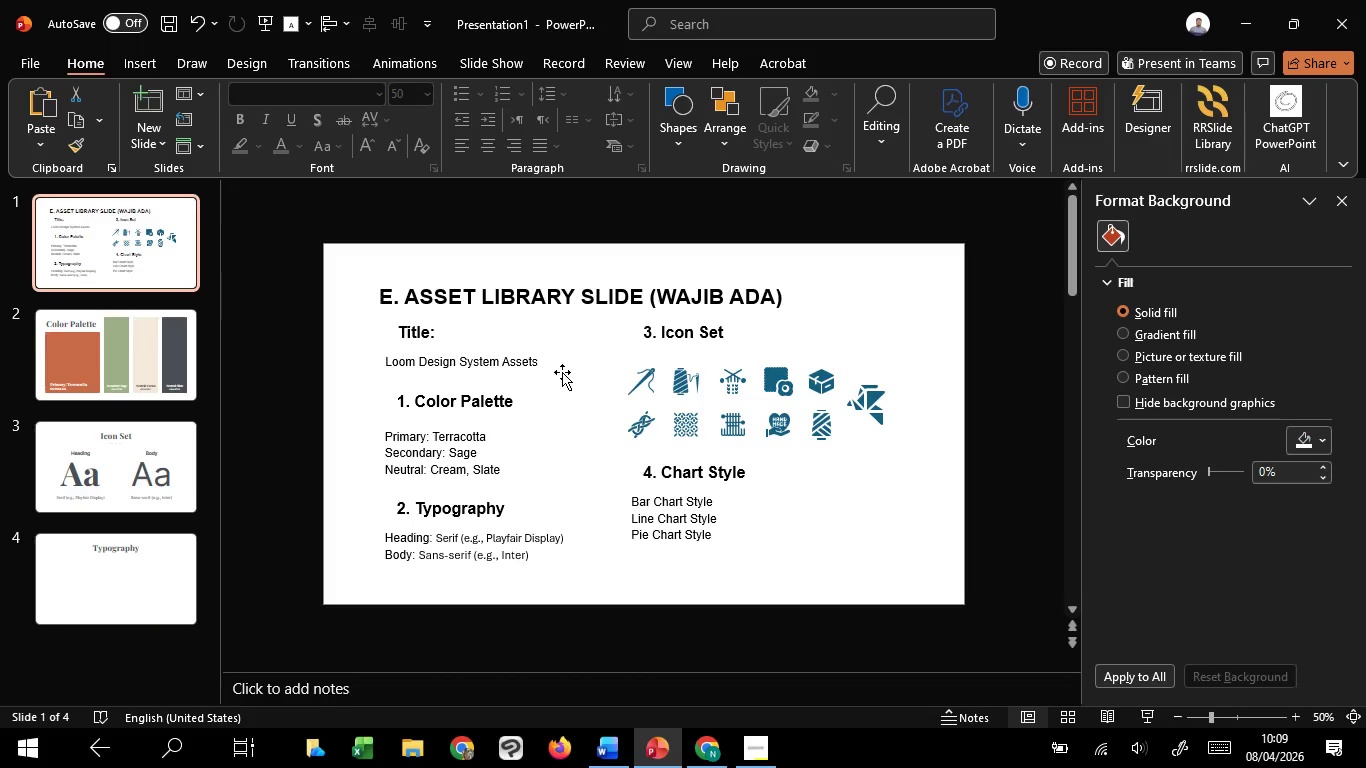 
left_click([656, 368])
 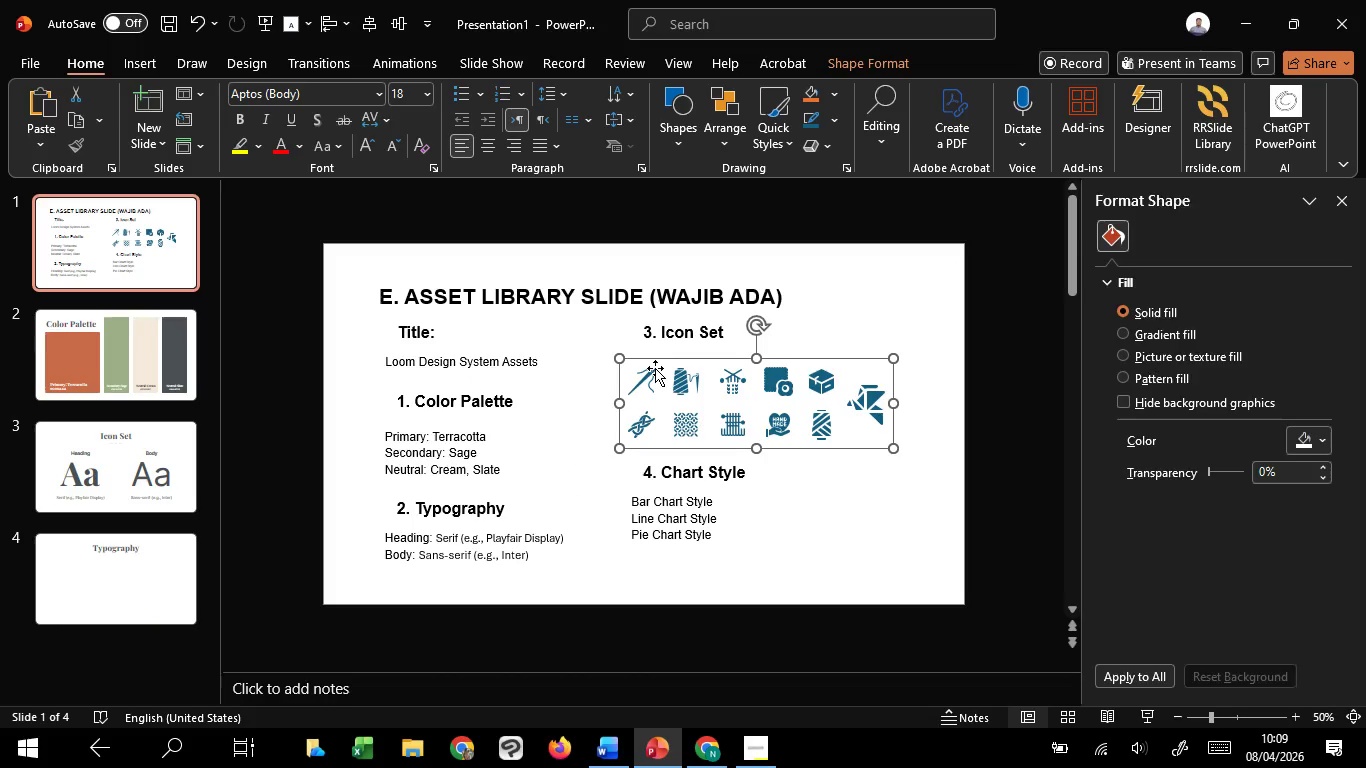 
key(Control+C)
 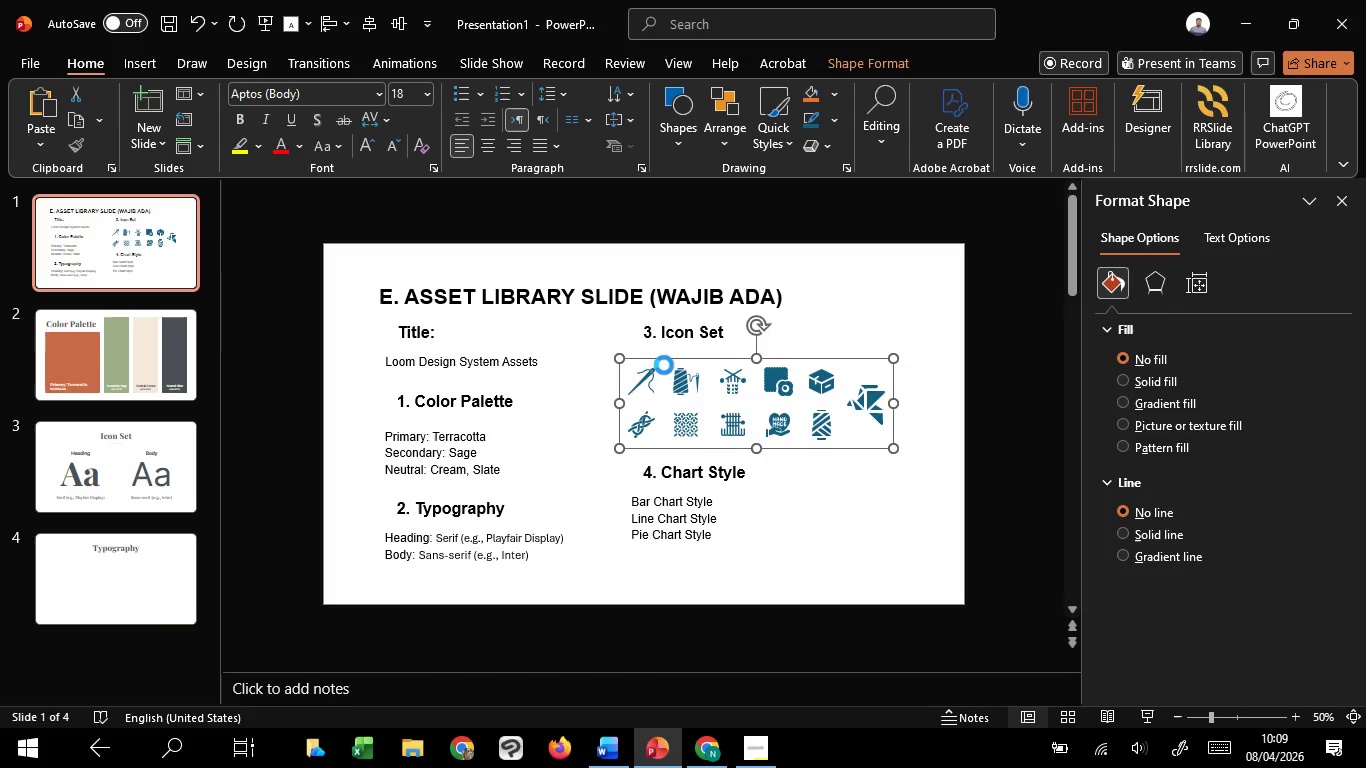 
key(Control+C)
 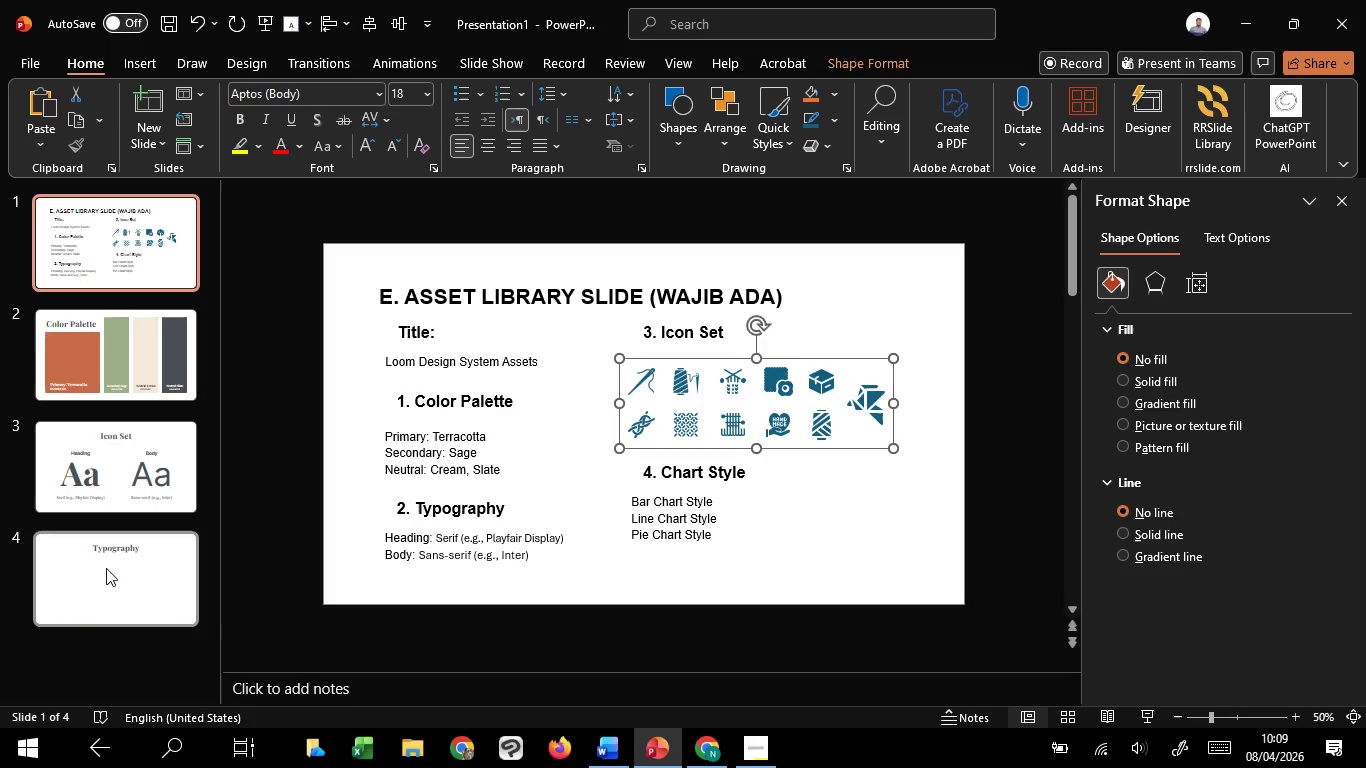 
left_click([106, 568])
 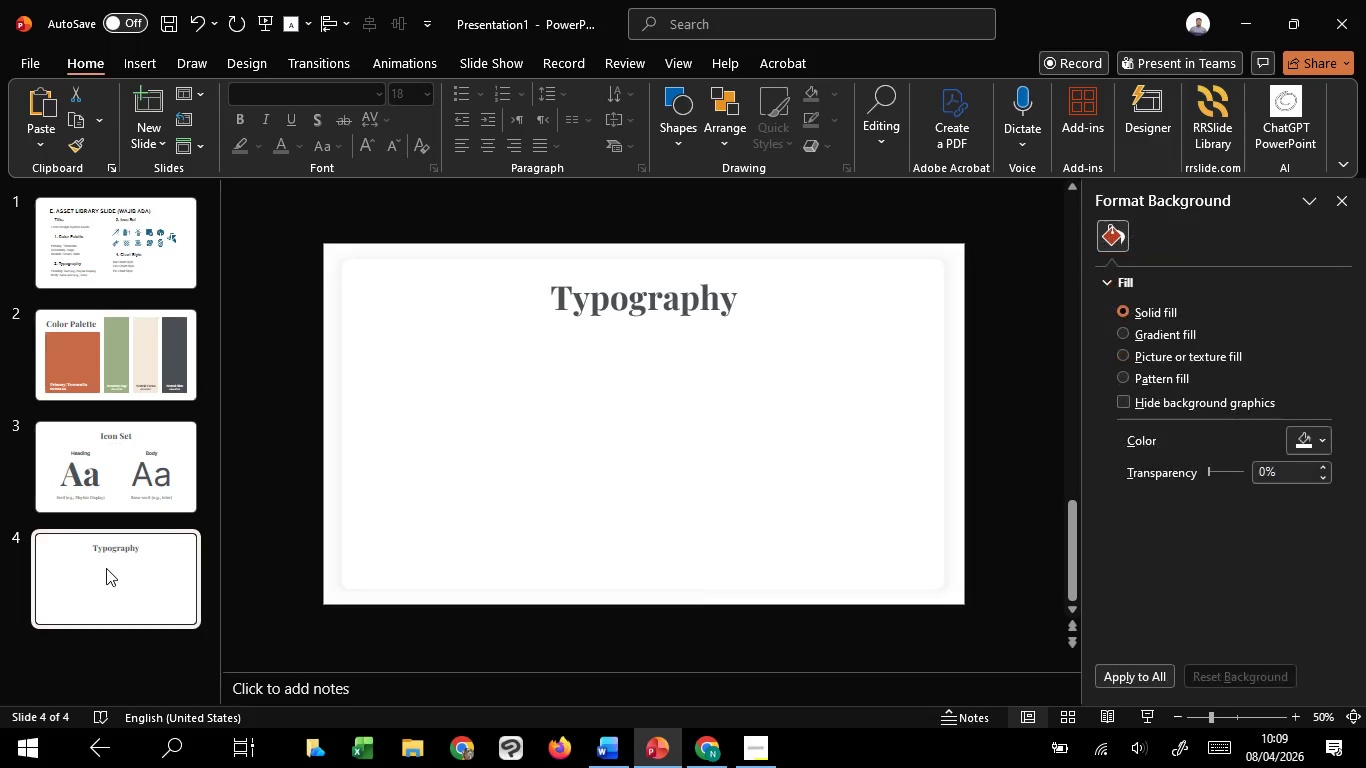 
key(Control+V)
 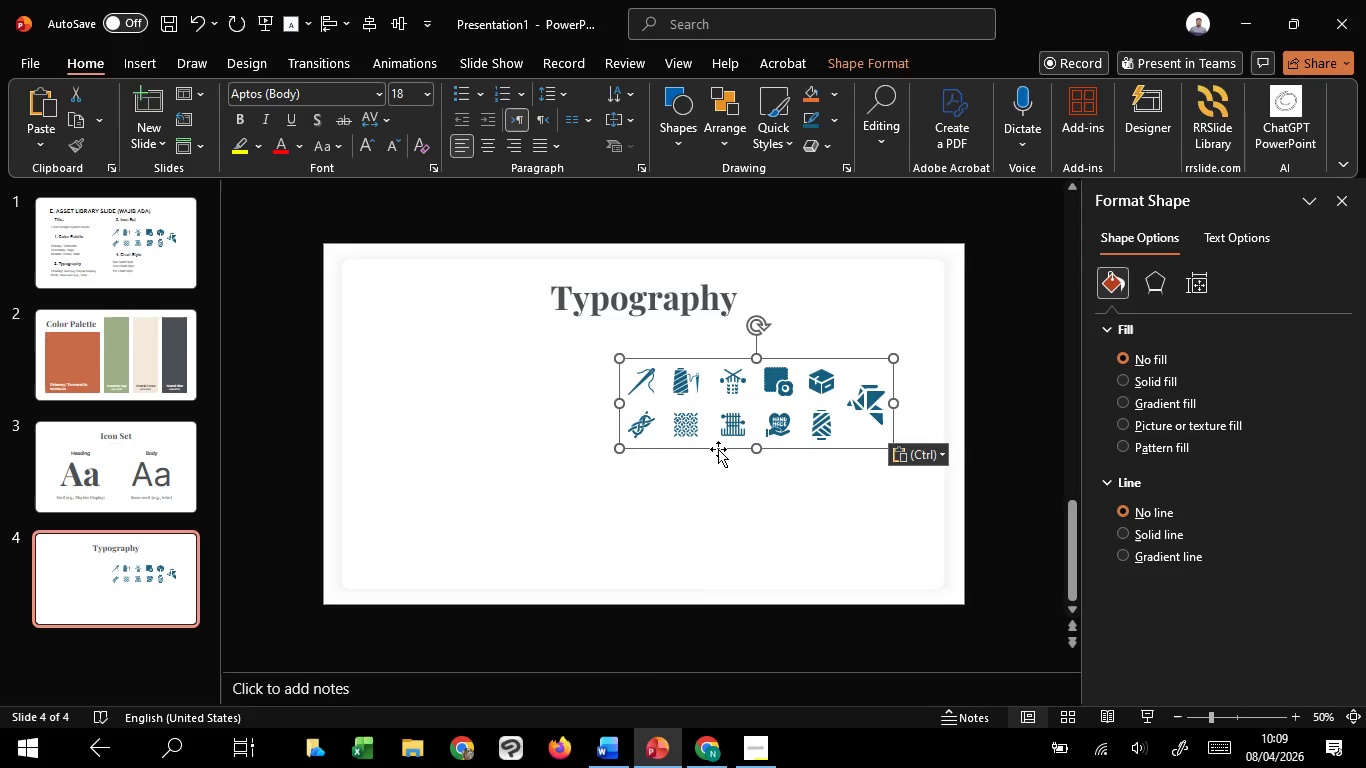 
left_click_drag(start_coordinate=[719, 448], to_coordinate=[556, 540])
 